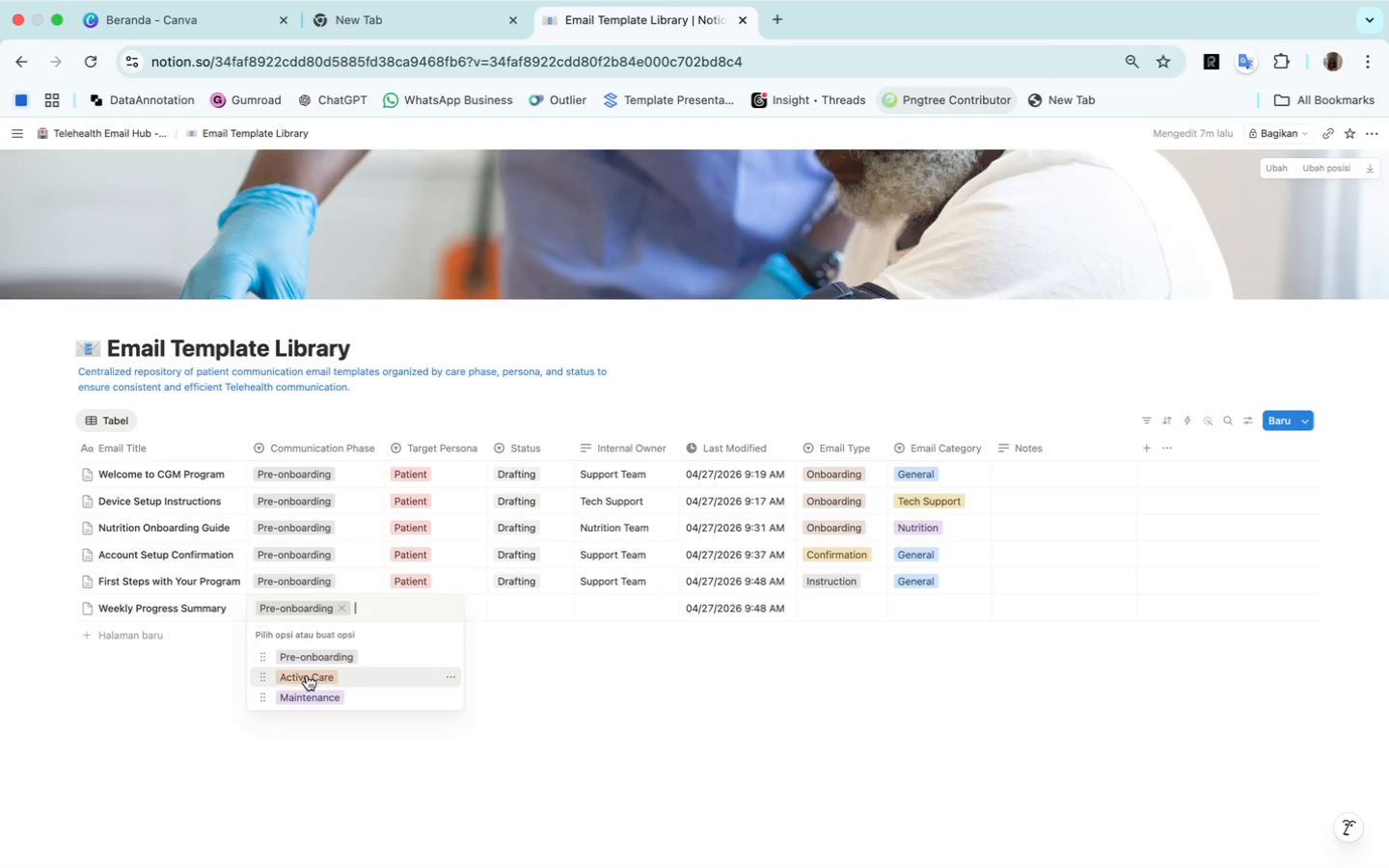 
left_click([307, 675])
 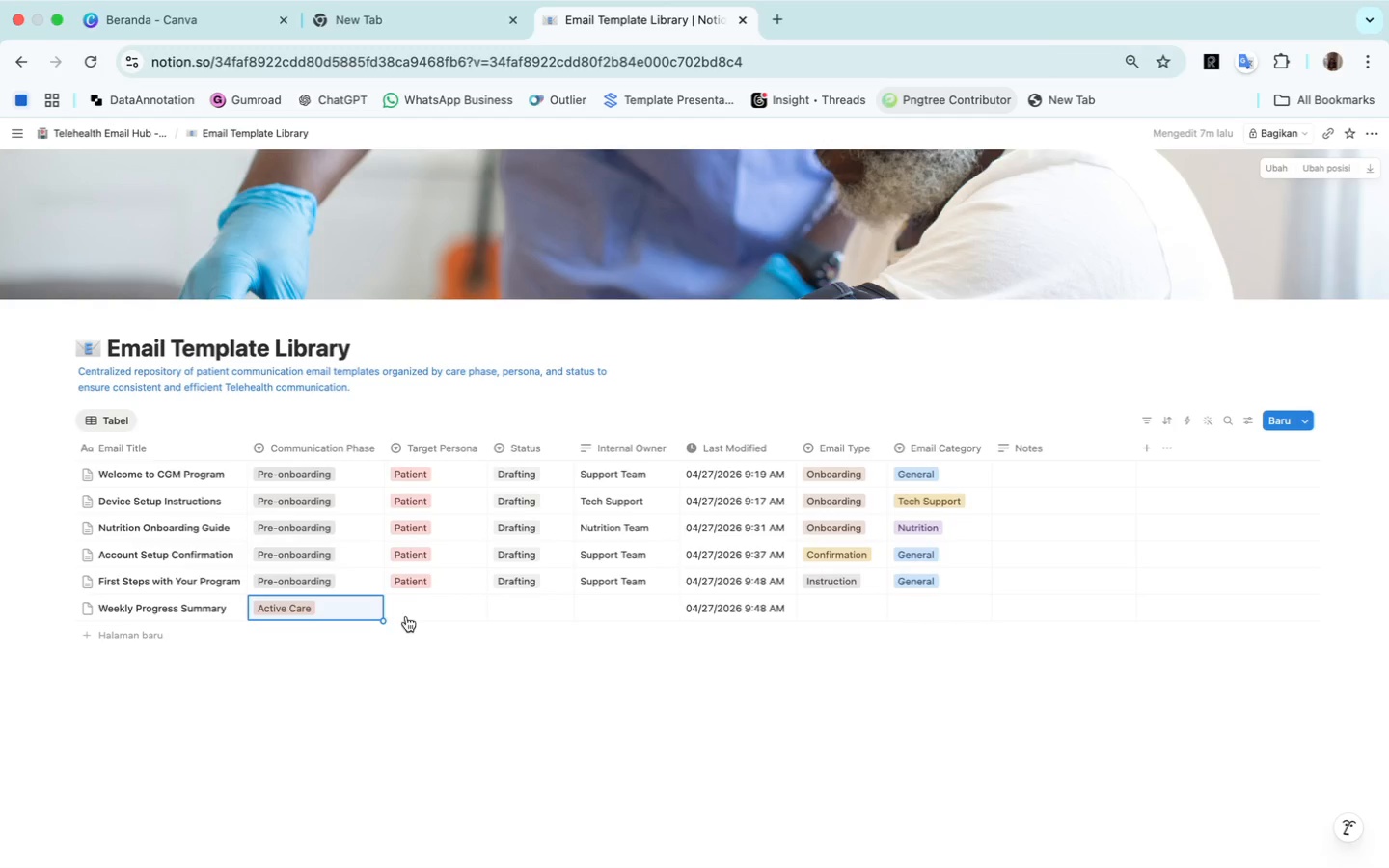 
left_click([419, 604])
 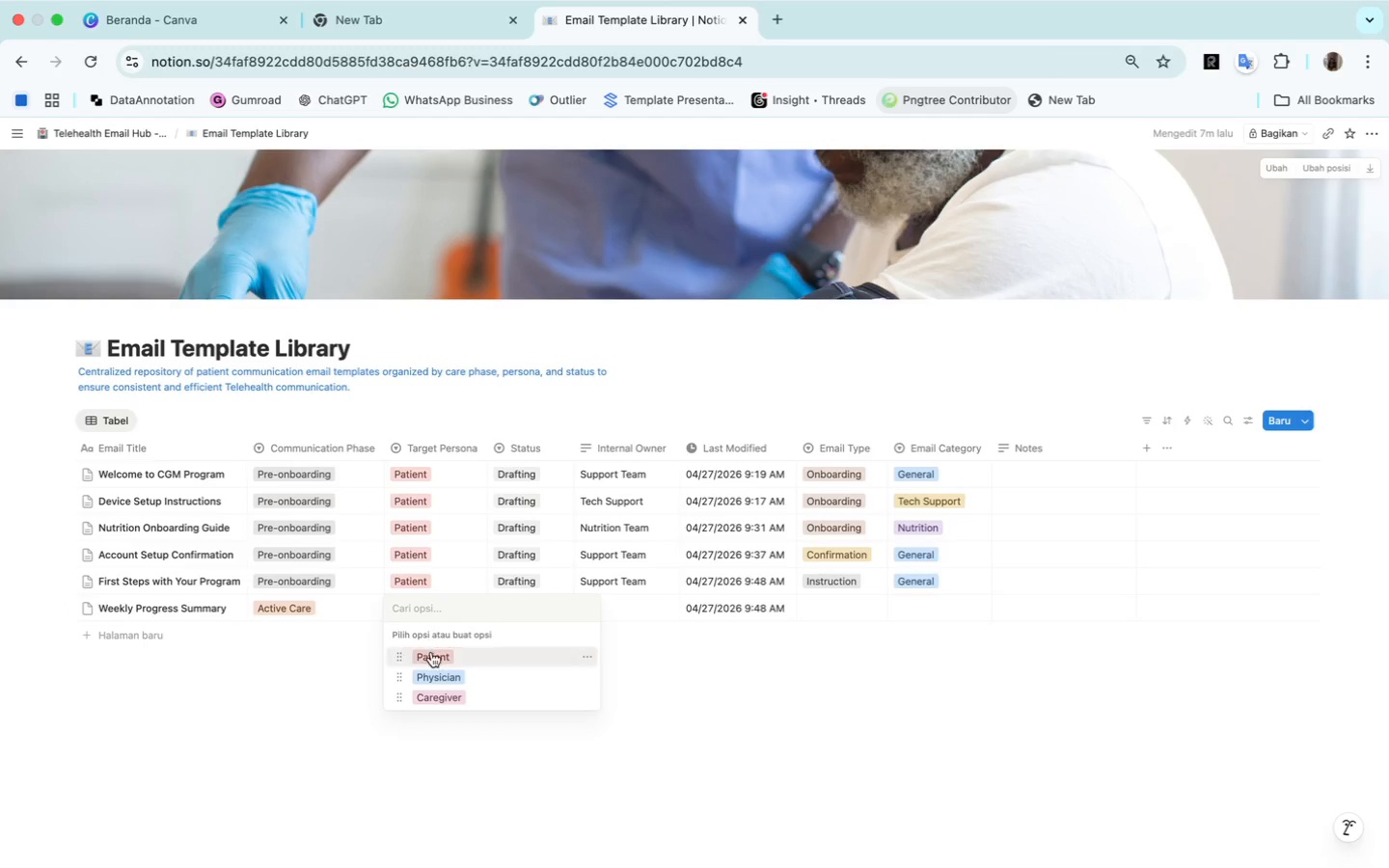 
left_click([431, 652])
 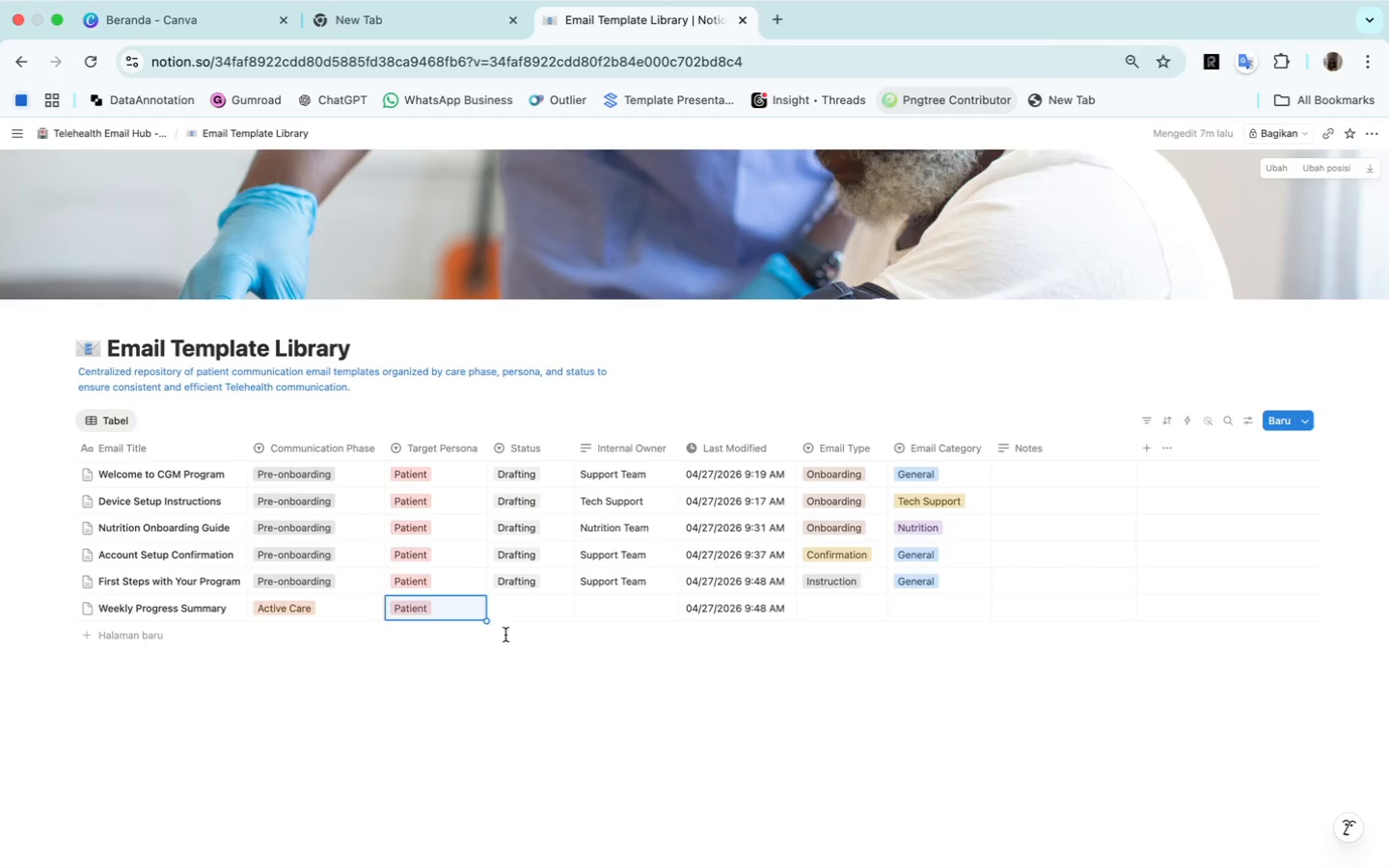 
left_click([517, 603])
 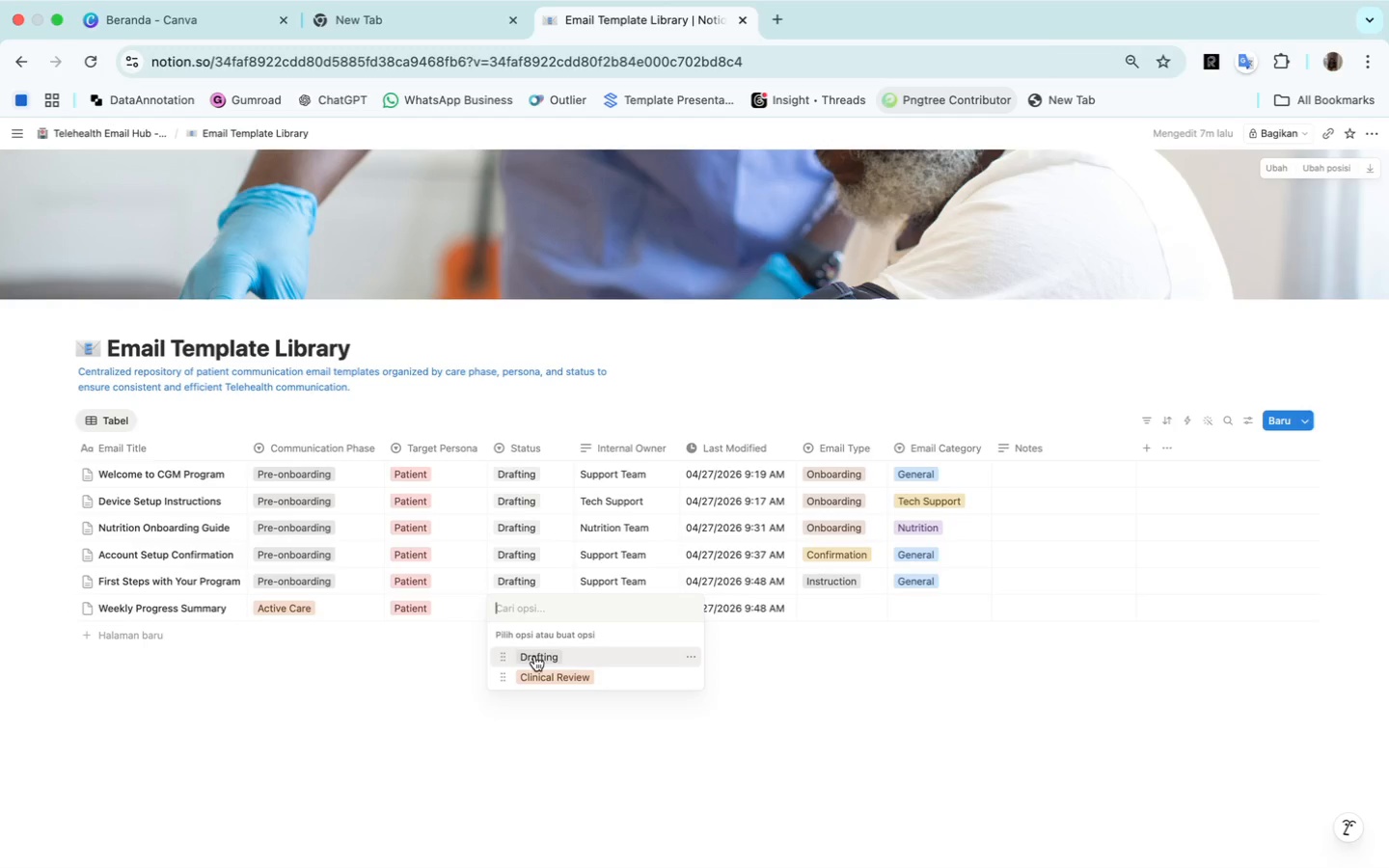 
left_click([534, 656])
 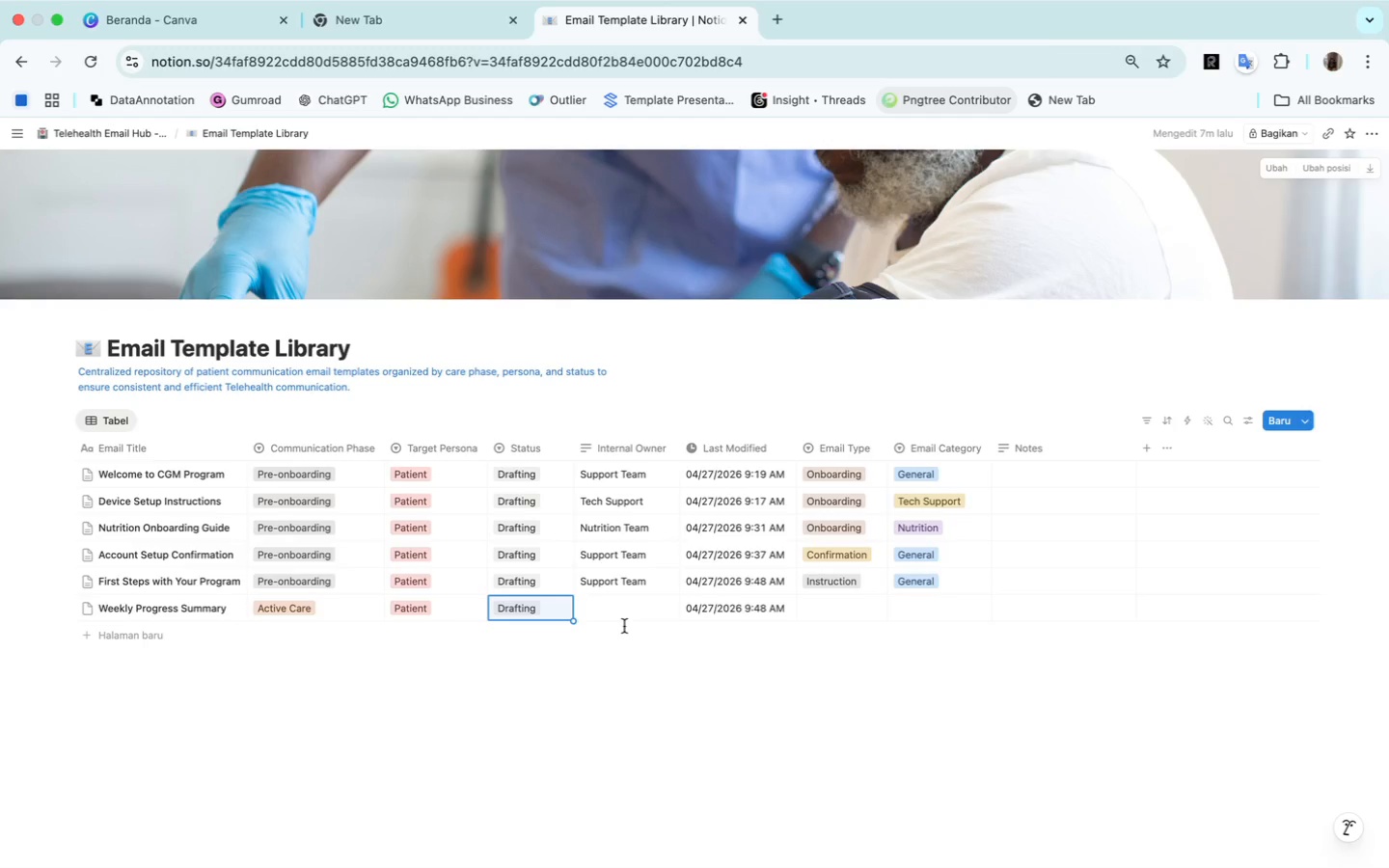 
left_click([618, 612])
 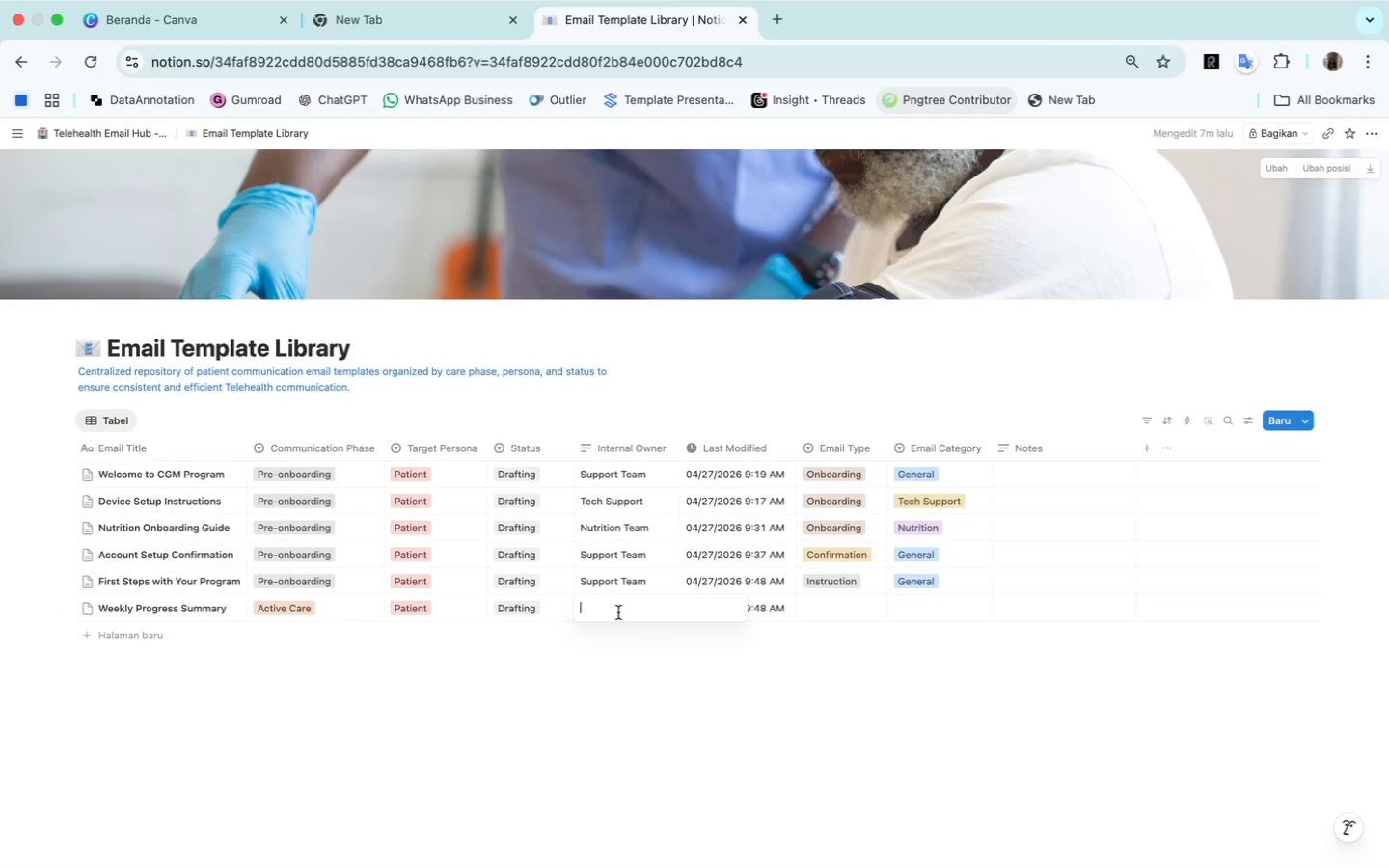 
type(Clinical Team)
 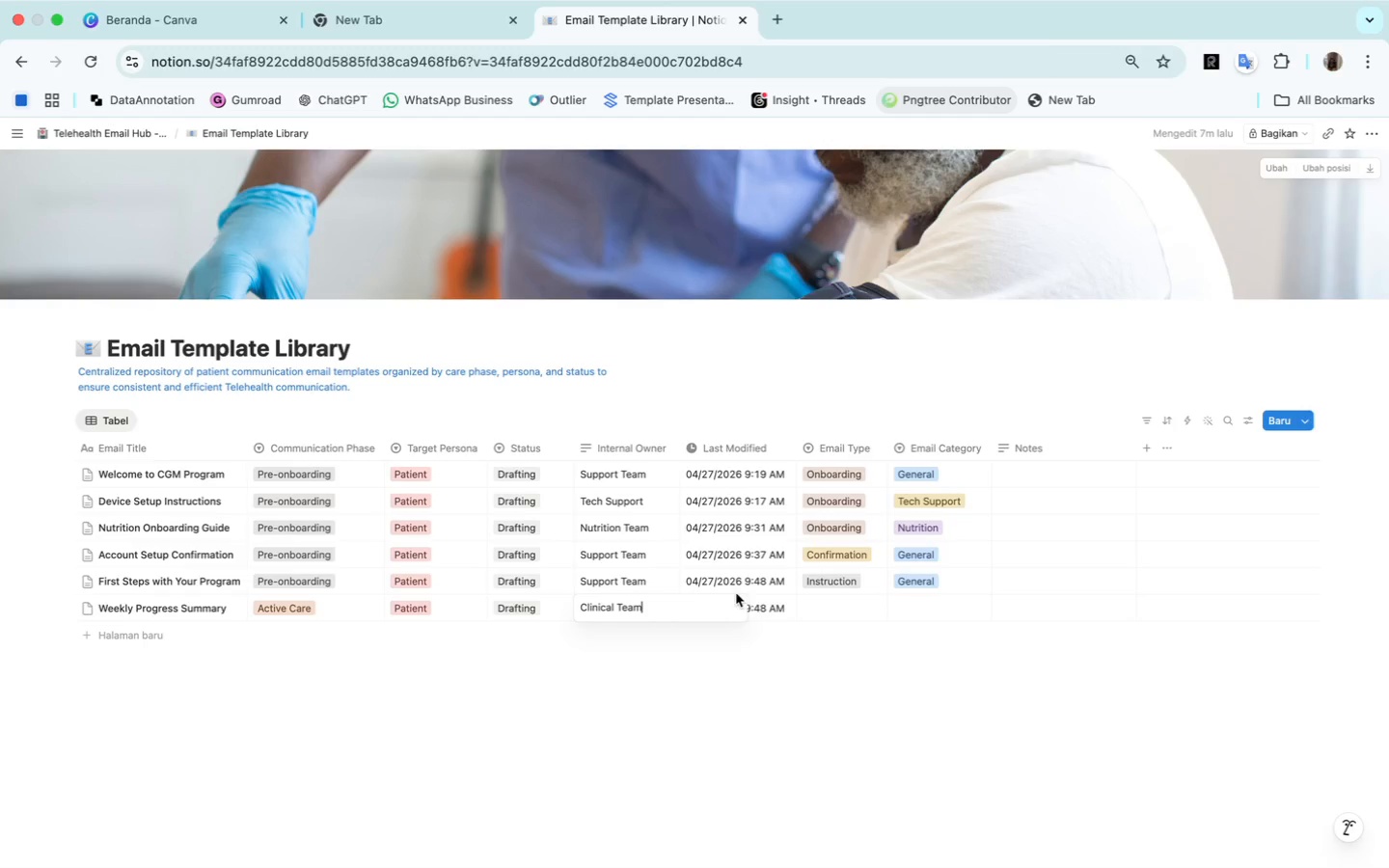 
left_click([828, 608])
 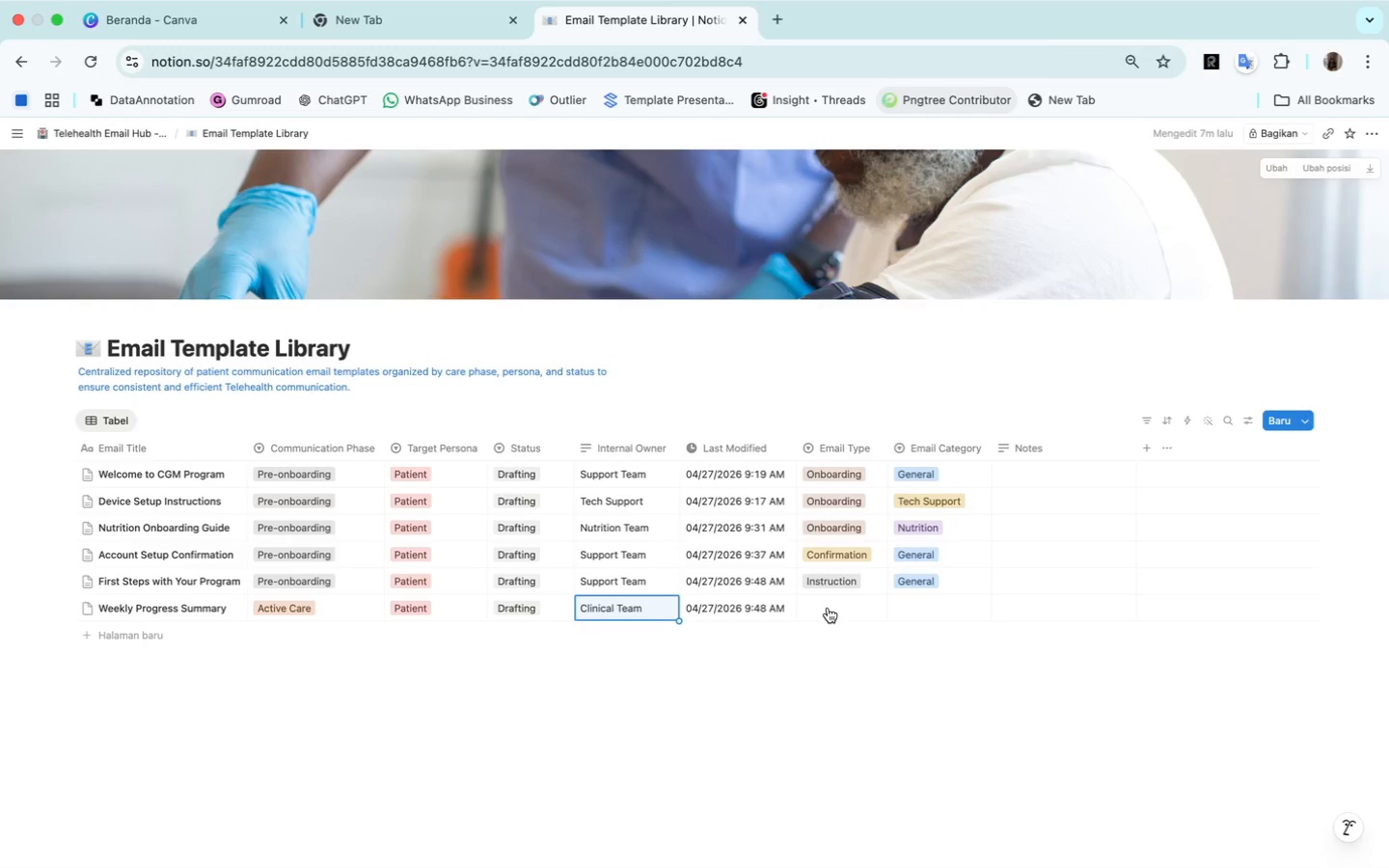 
left_click([828, 608])
 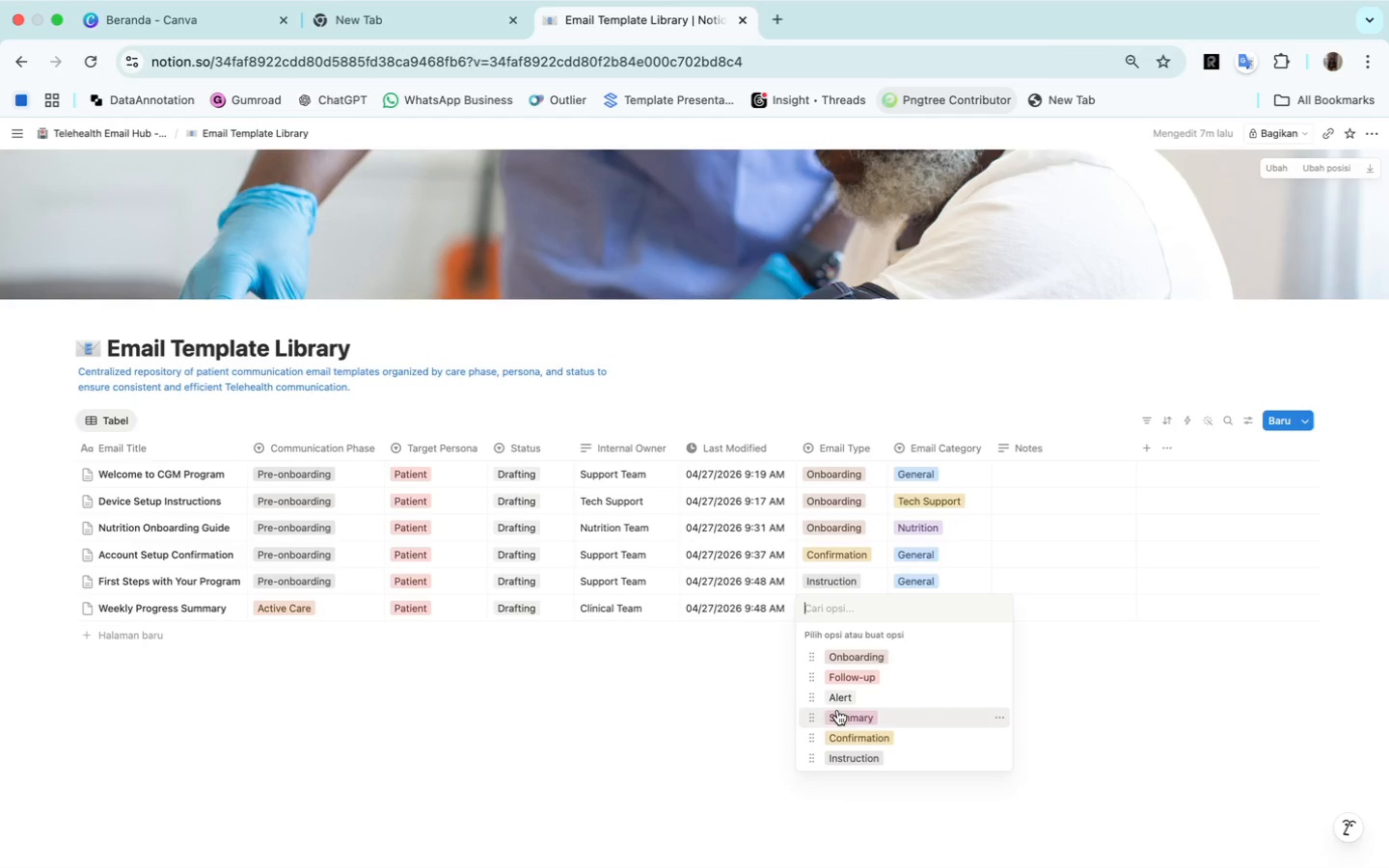 
left_click([847, 714])
 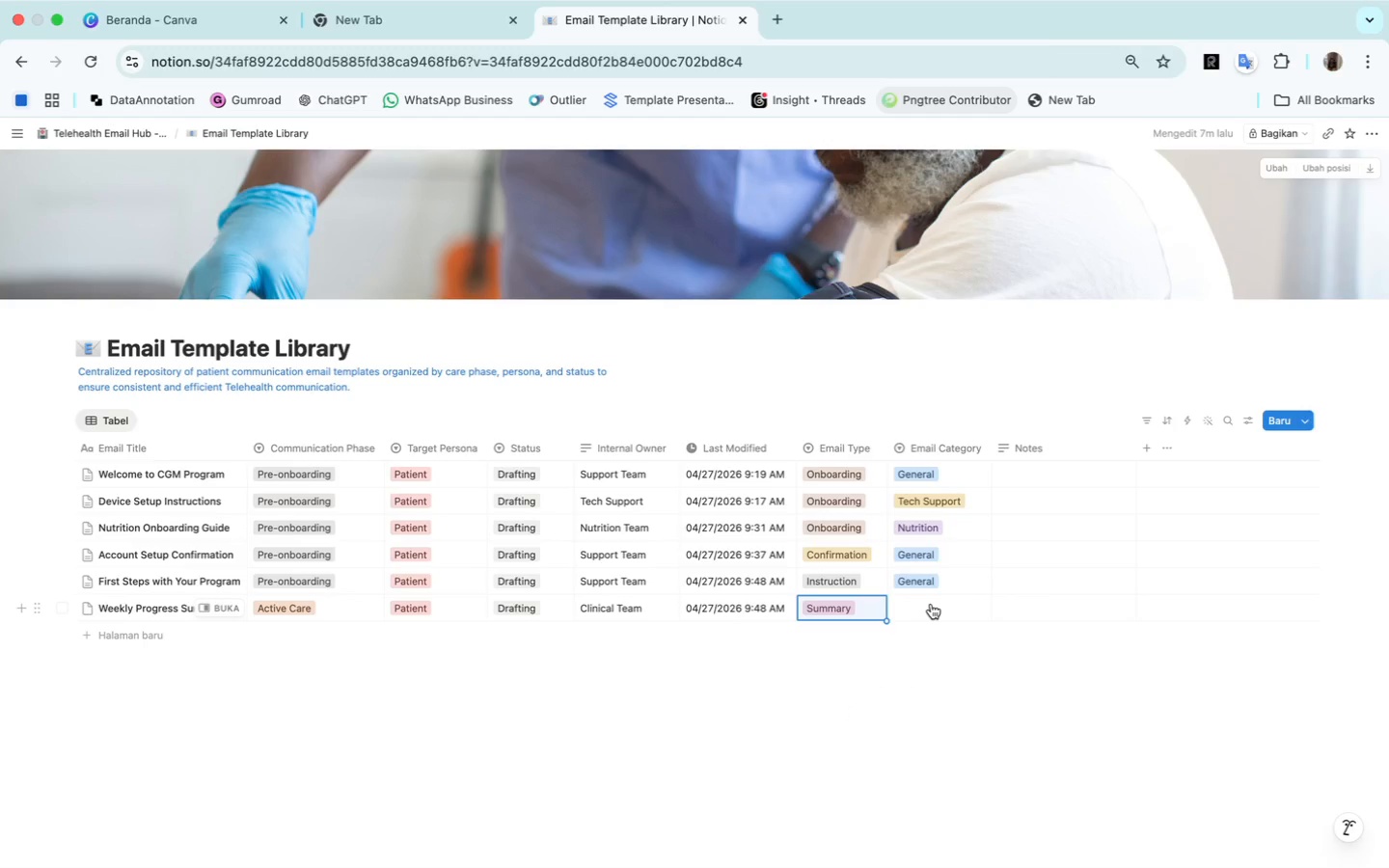 
left_click([931, 604])
 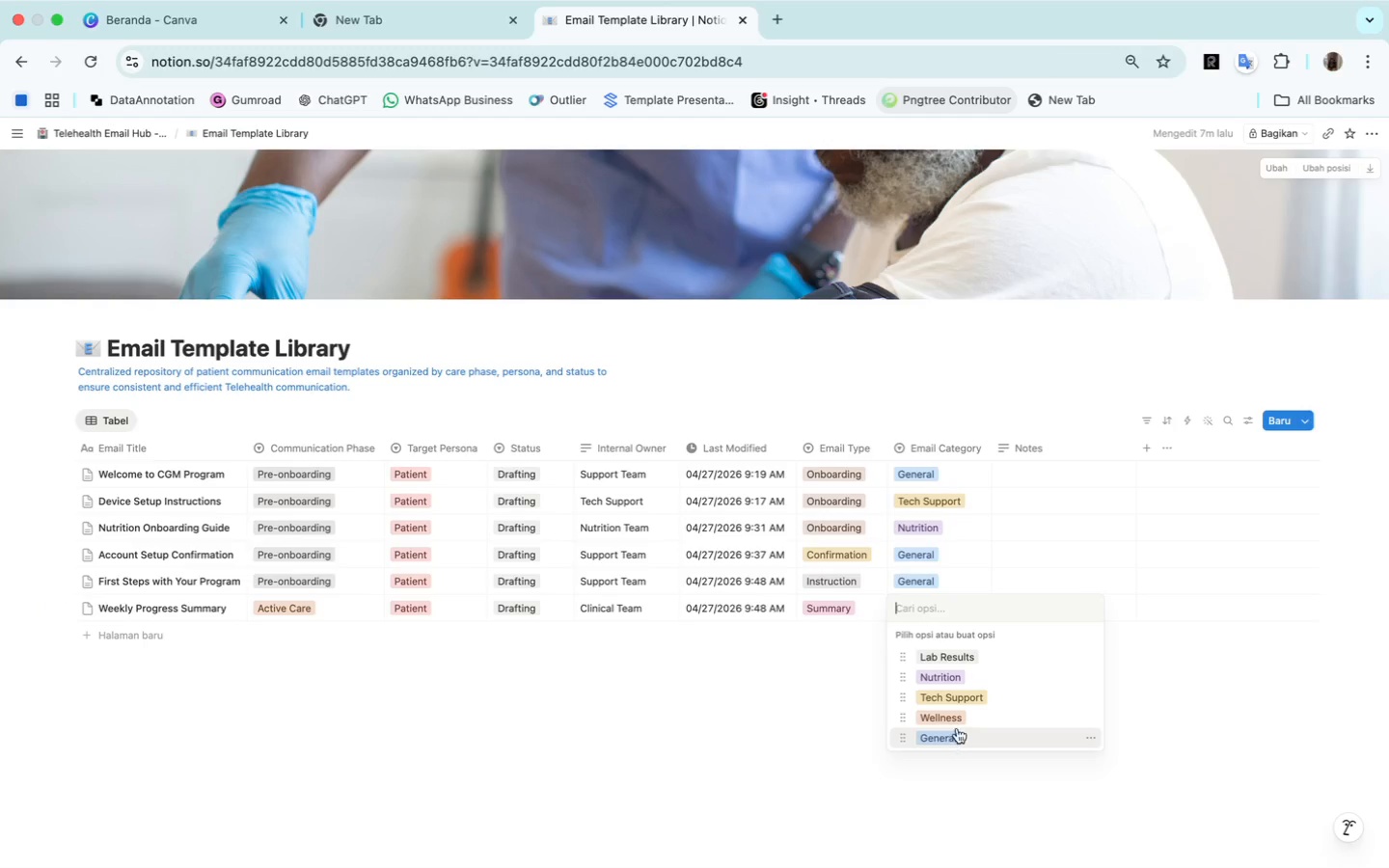 
left_click([955, 714])
 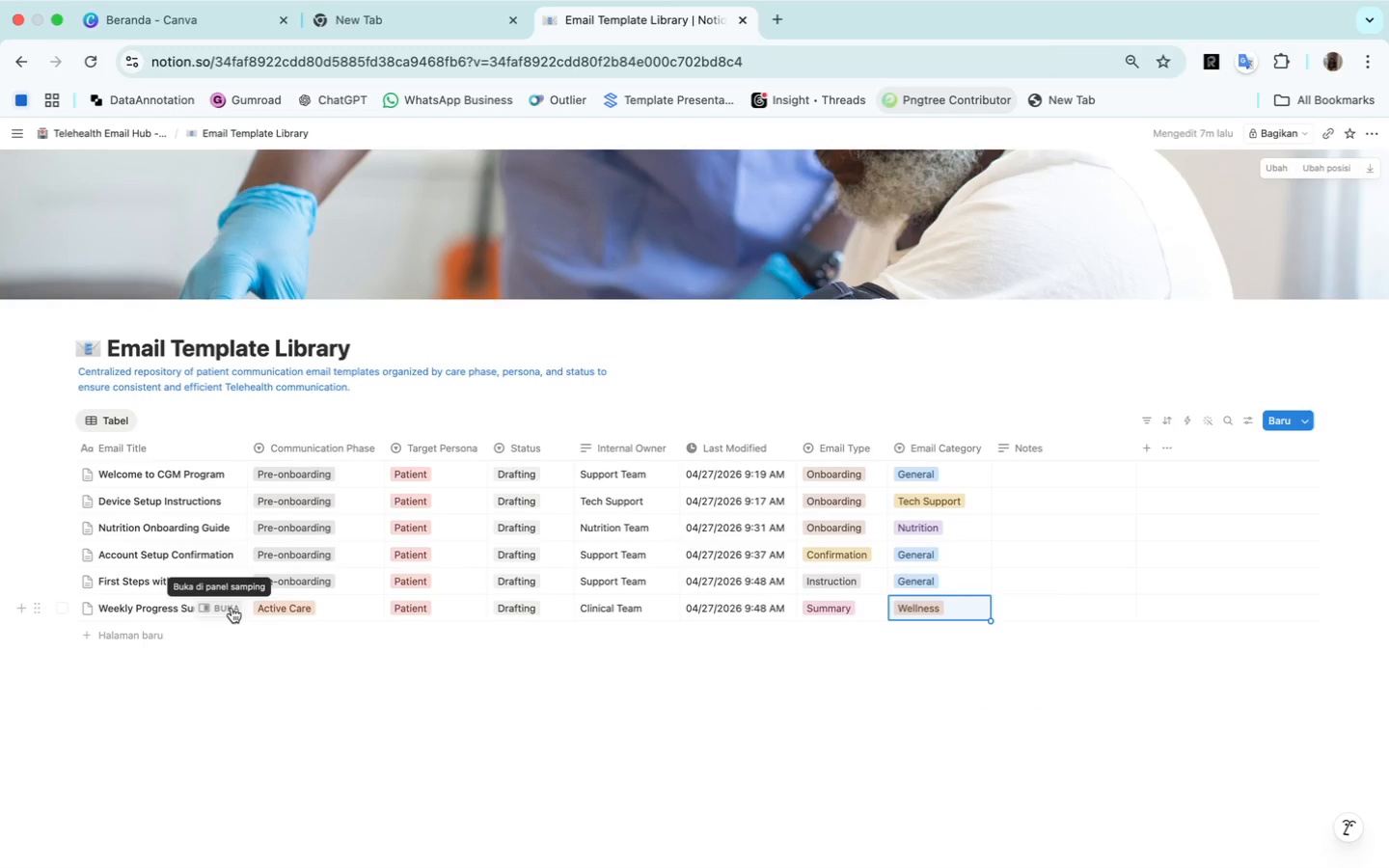 
left_click([232, 608])
 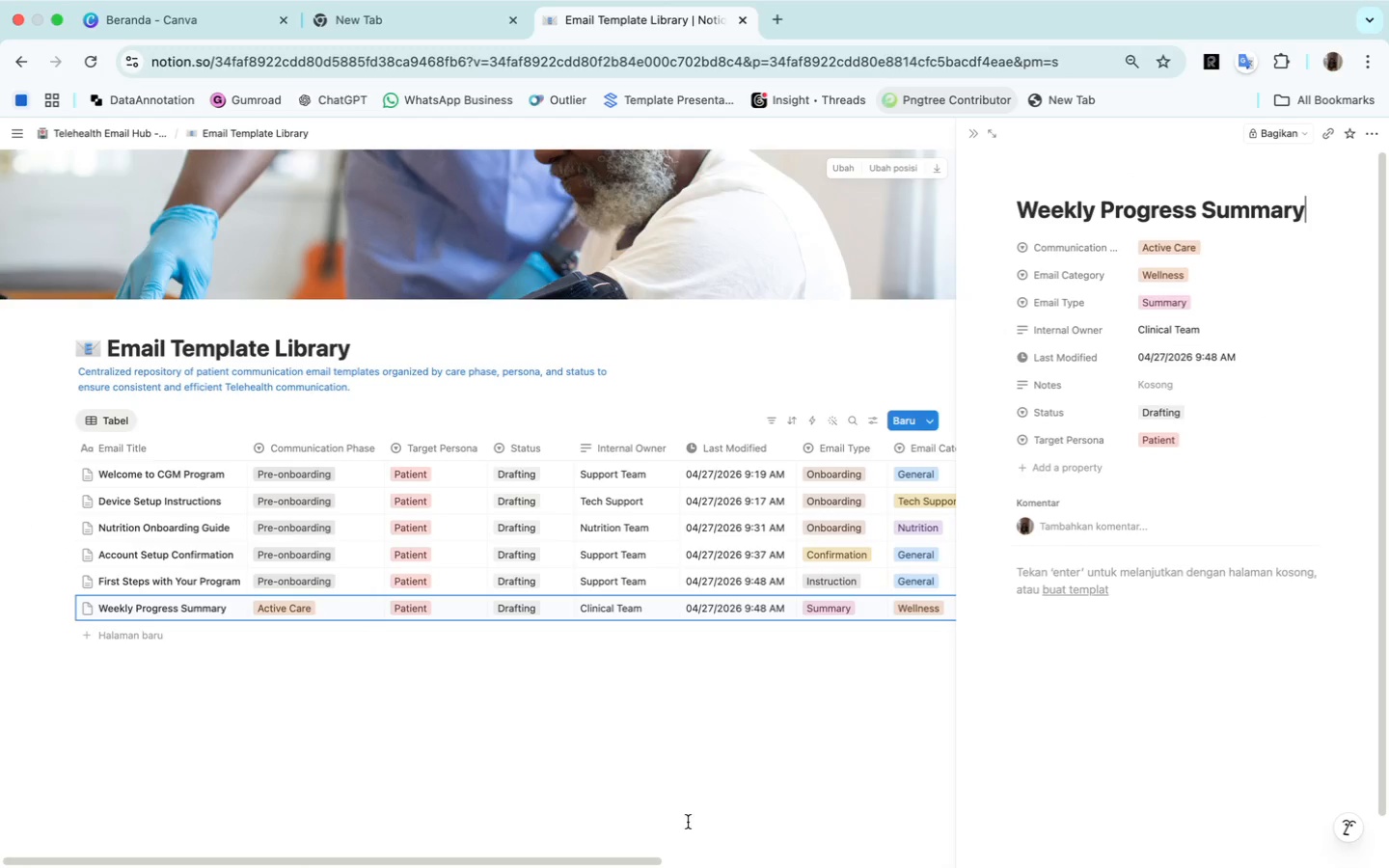 
wait(5.97)
 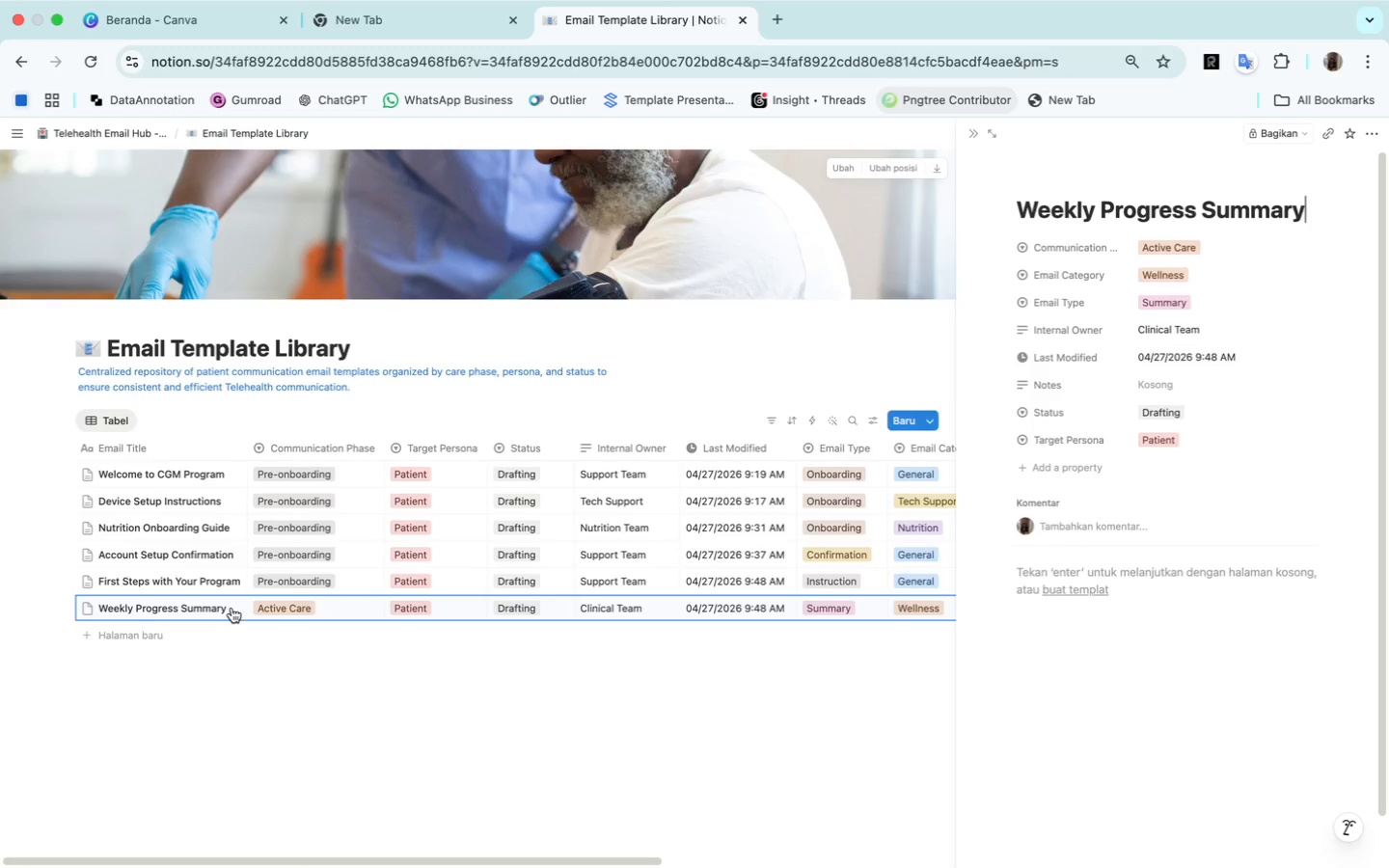 
left_click([1023, 588])
 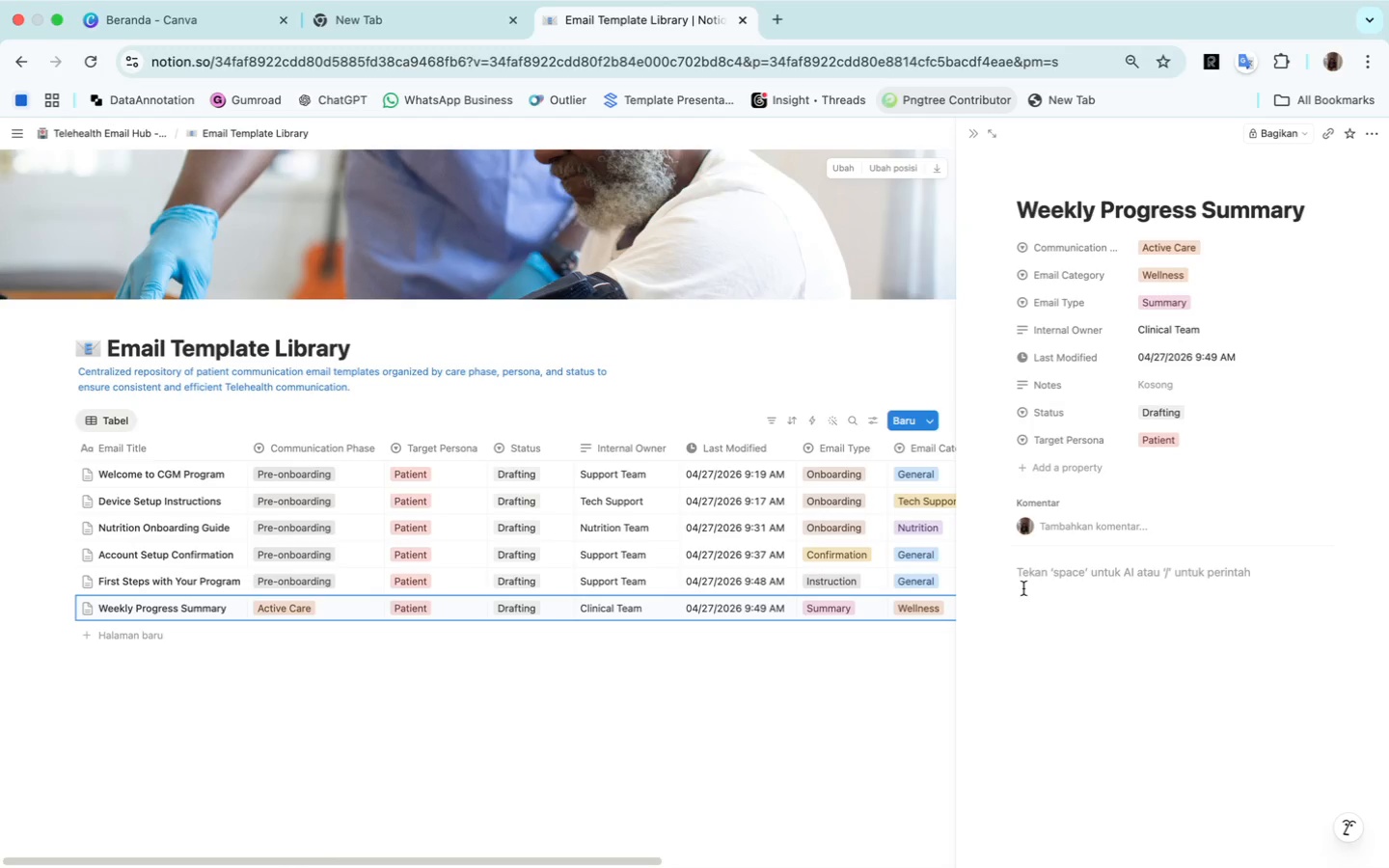 
type(Subjr)
key(Backspace)
type(ject: Your Weekly)
 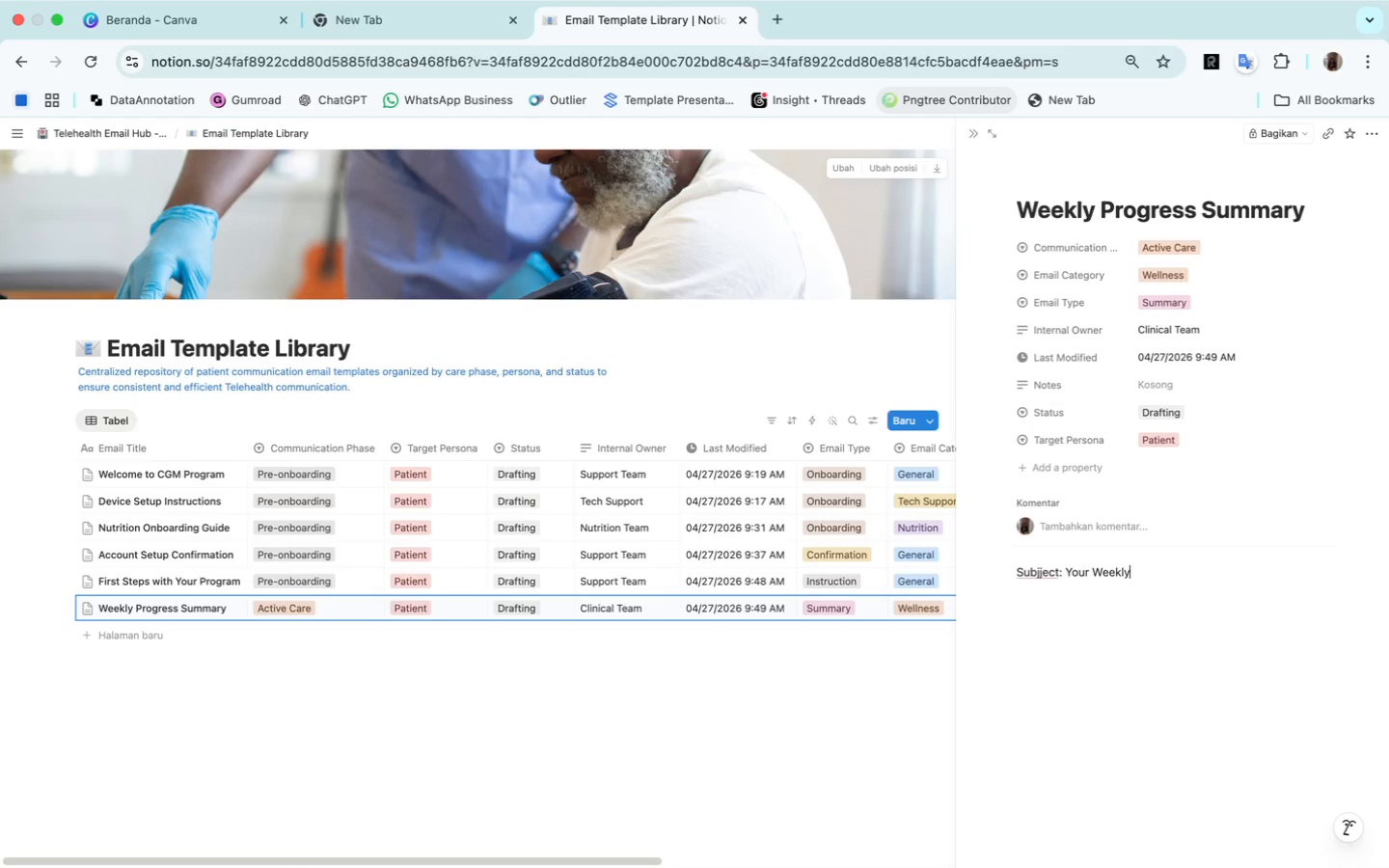 
wait(25.18)
 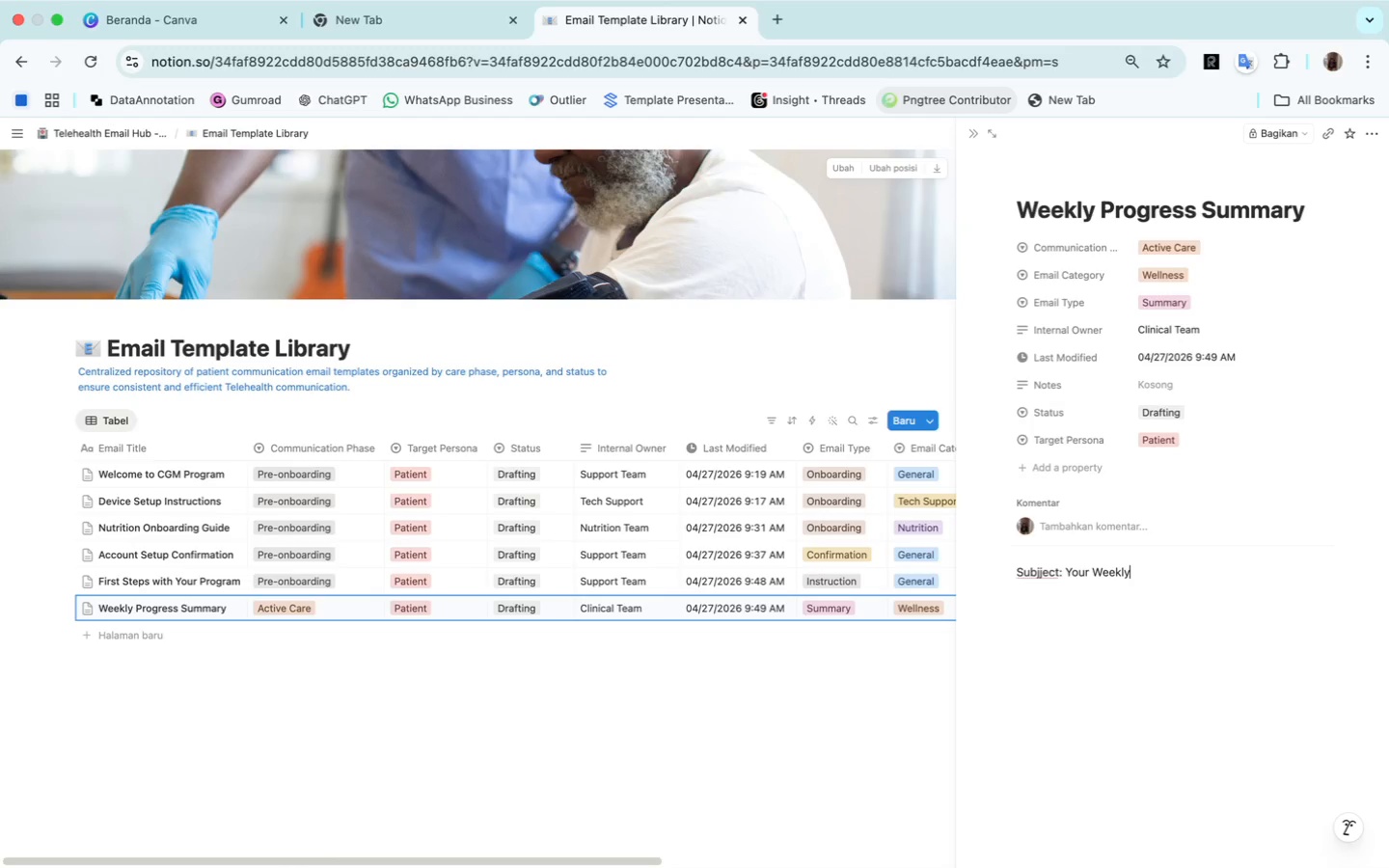 
left_click([1044, 579])
 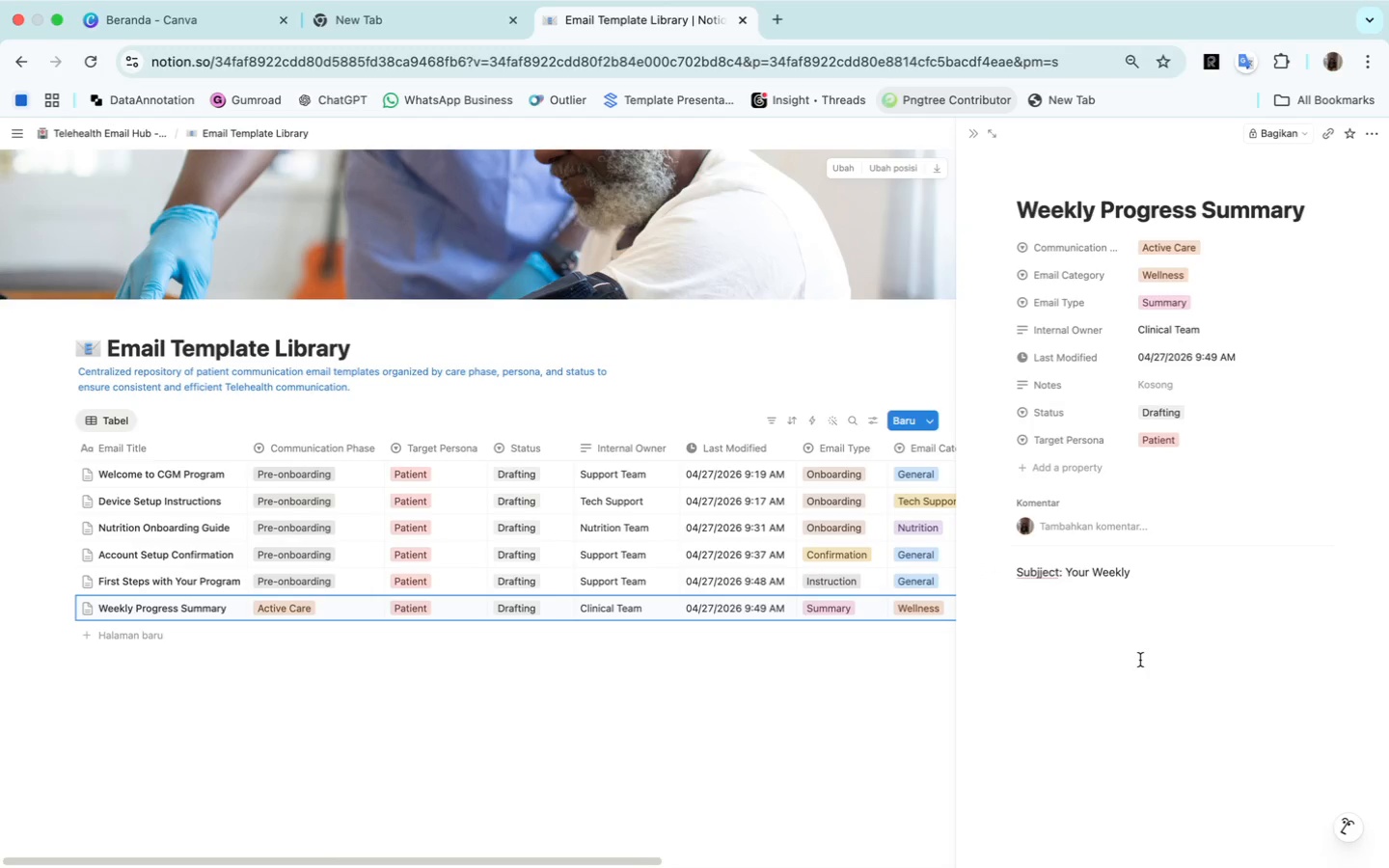 
key(Backspace)
 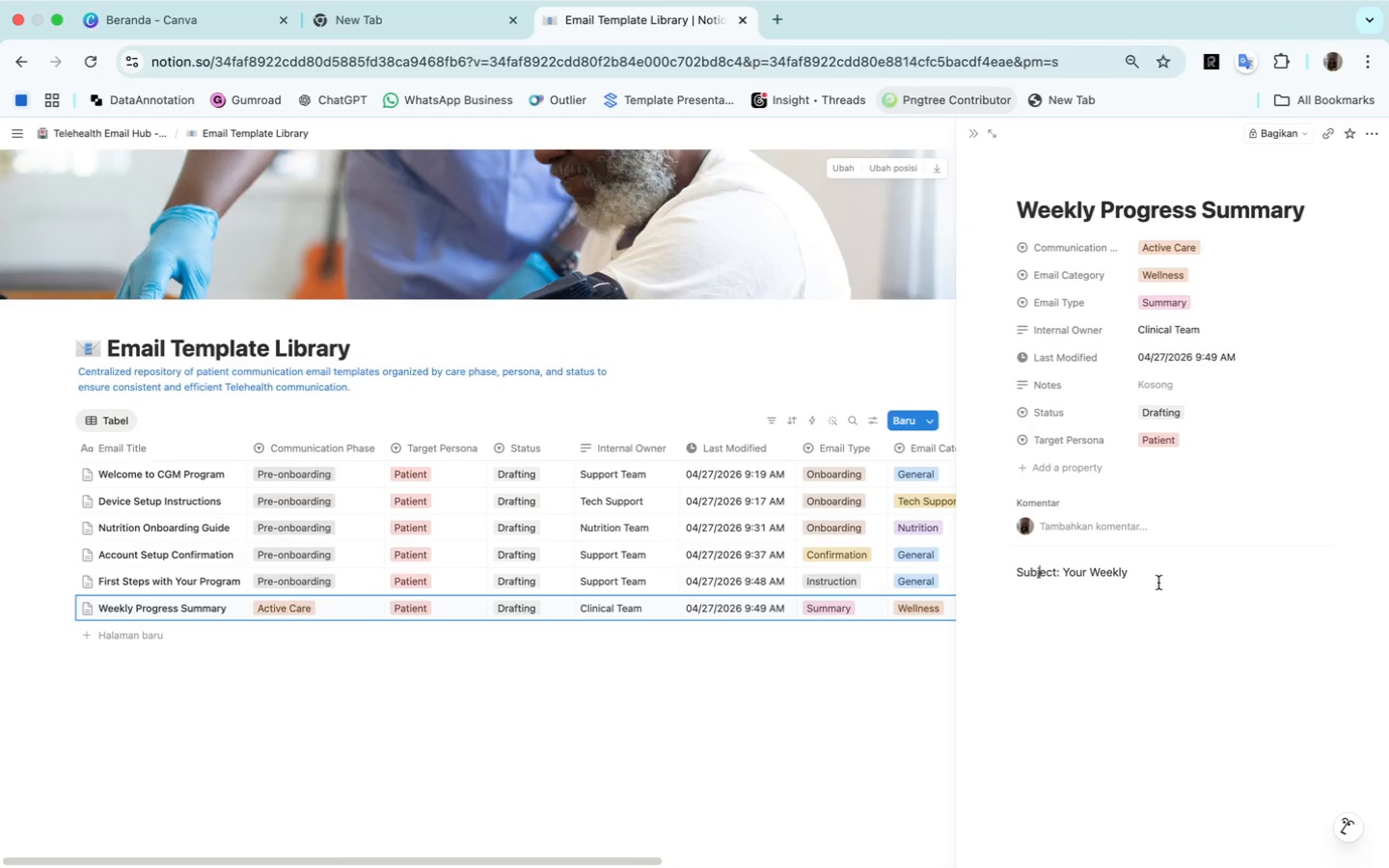 
left_click([1158, 576])
 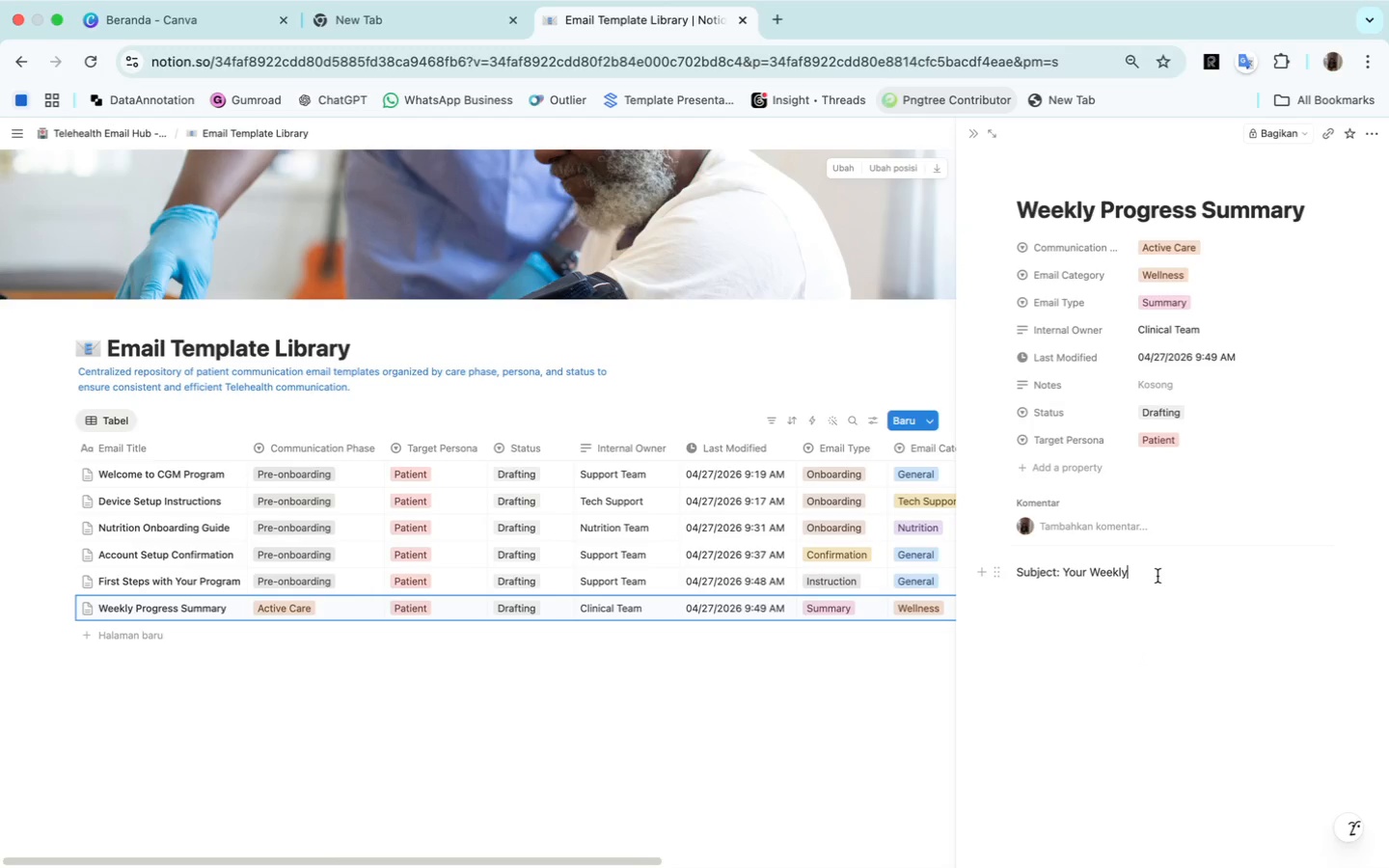 
type( Progress Summary)
 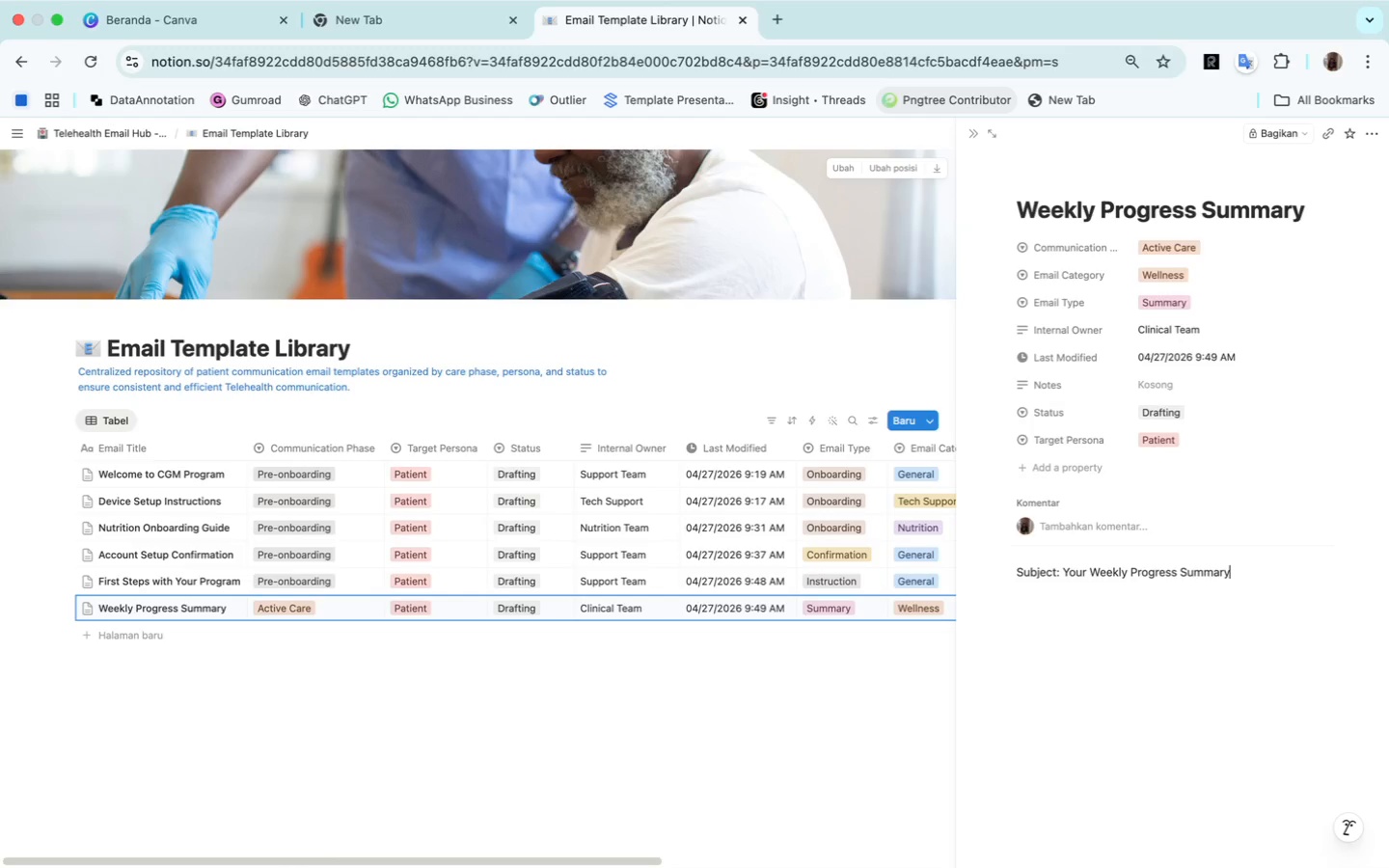 
wait(6.89)
 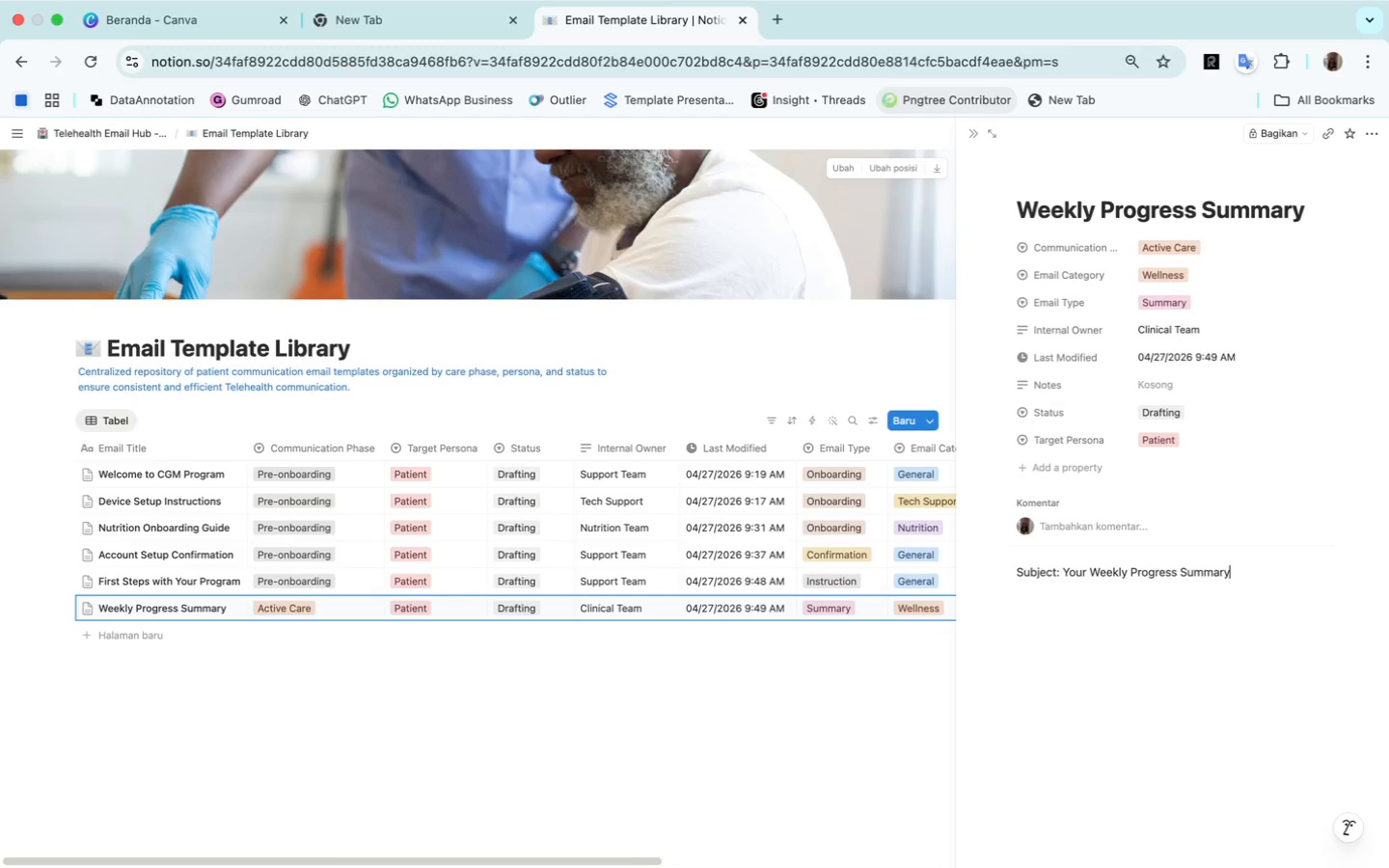 
key(Enter)
 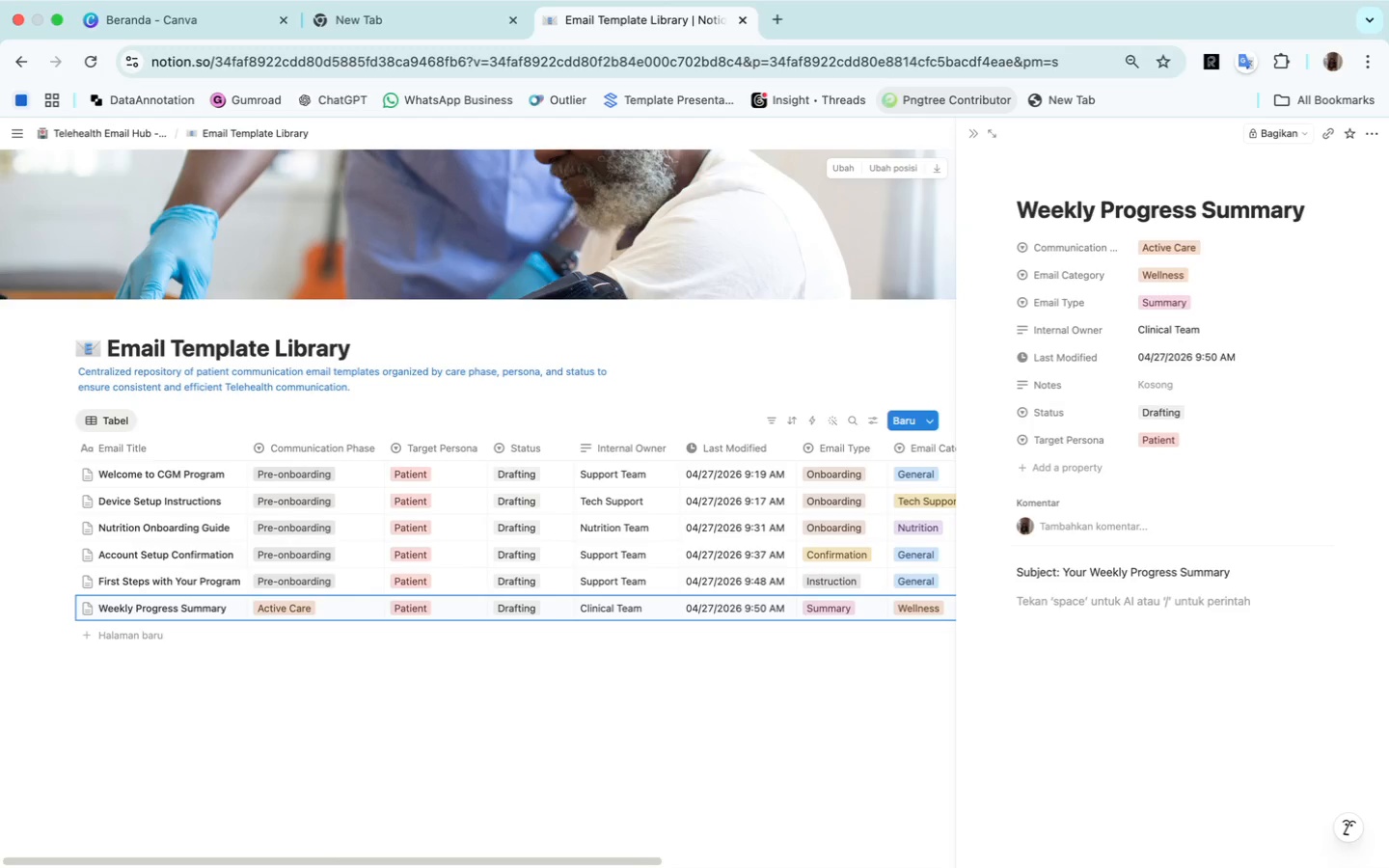 
key(Enter)
 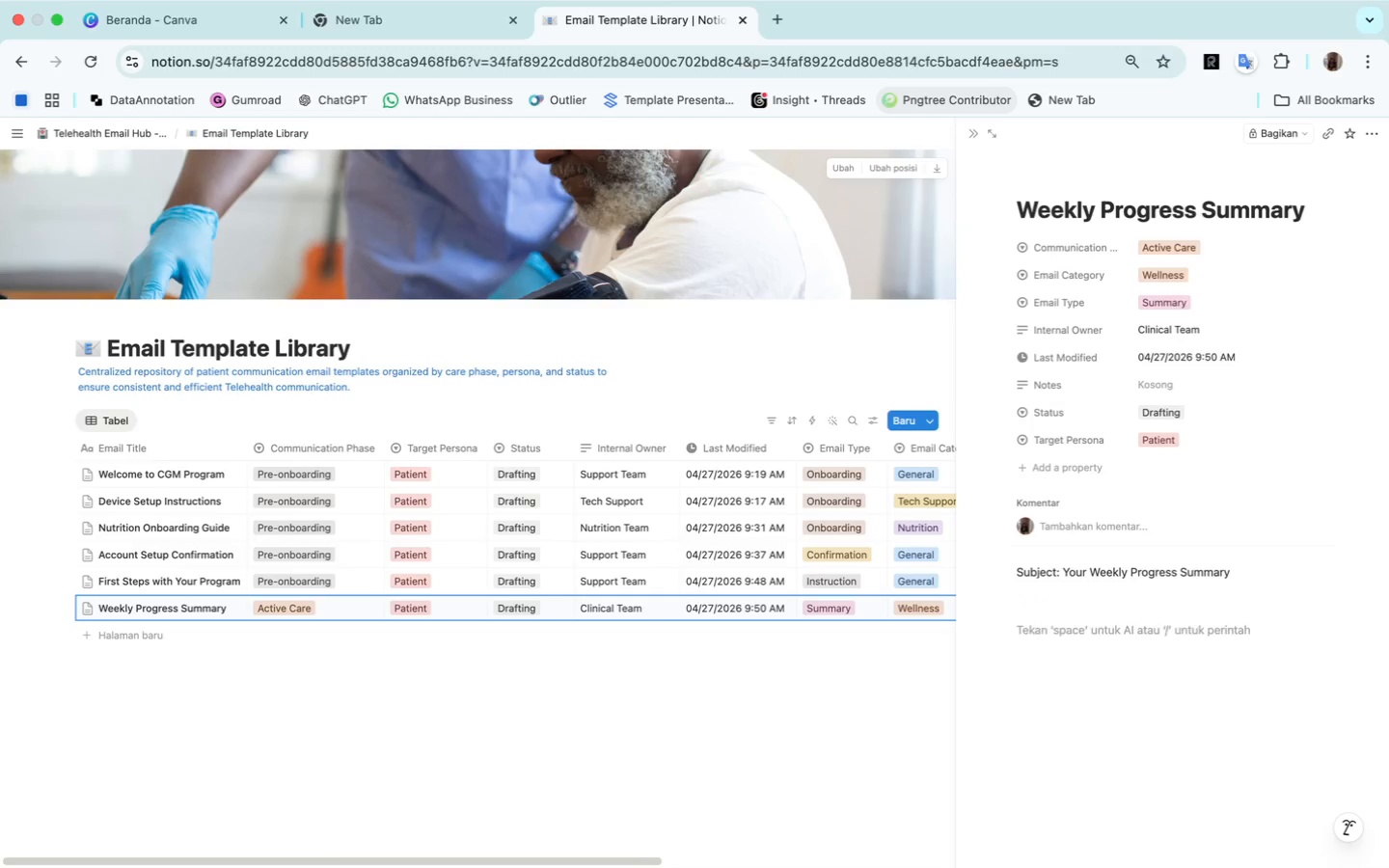 
type(Hi [Name])
 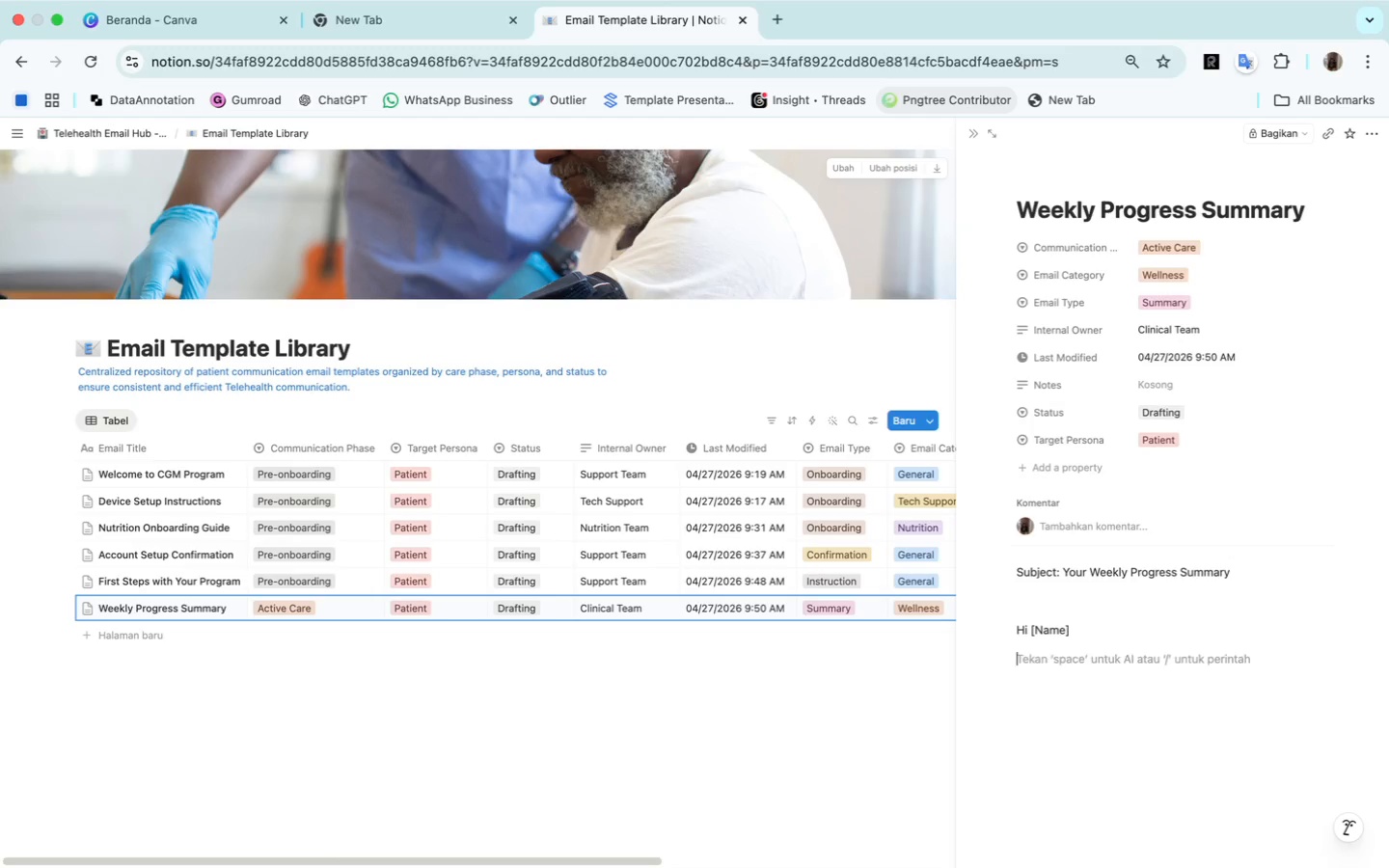 
key(Enter)
 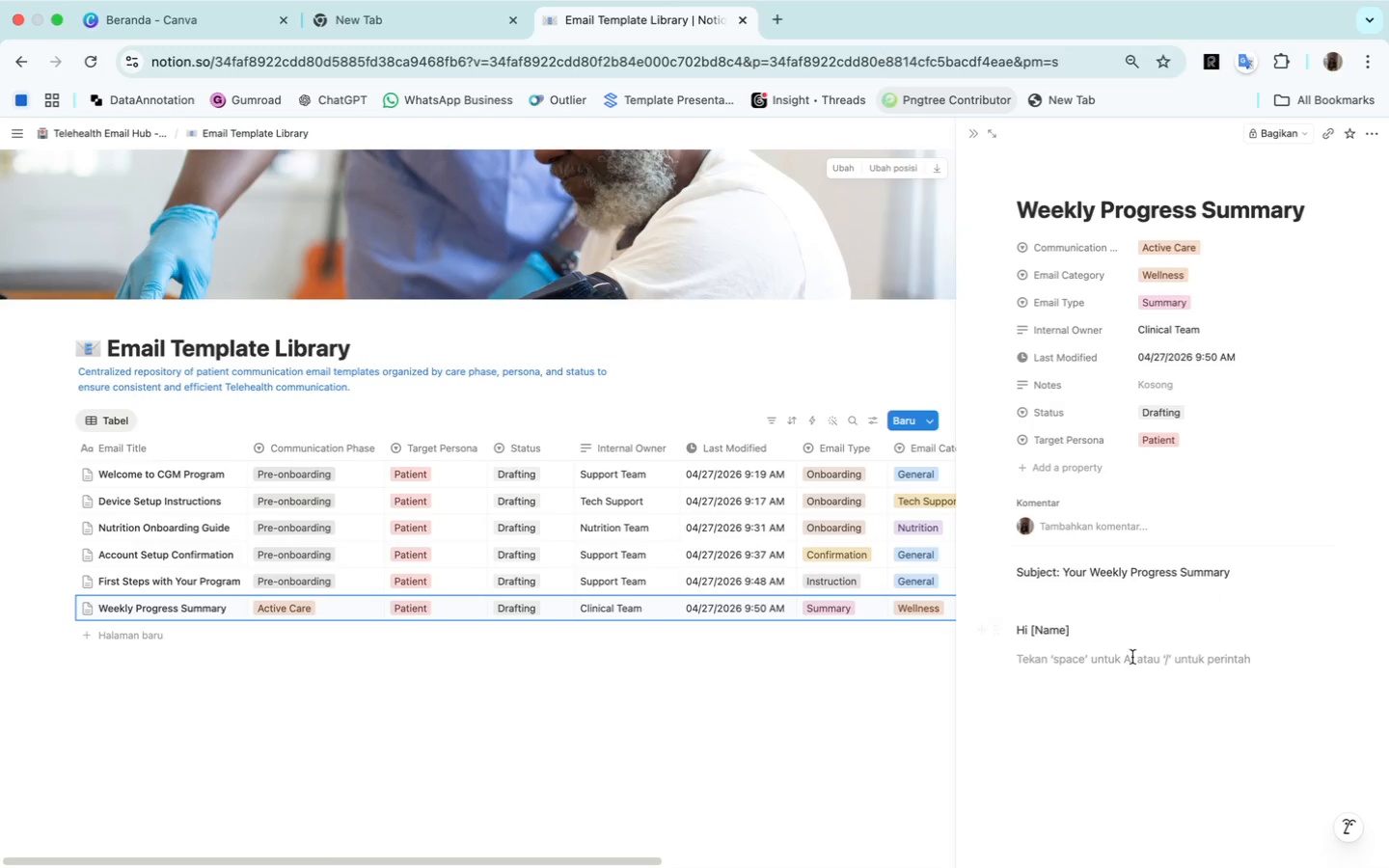 
left_click([1103, 634])
 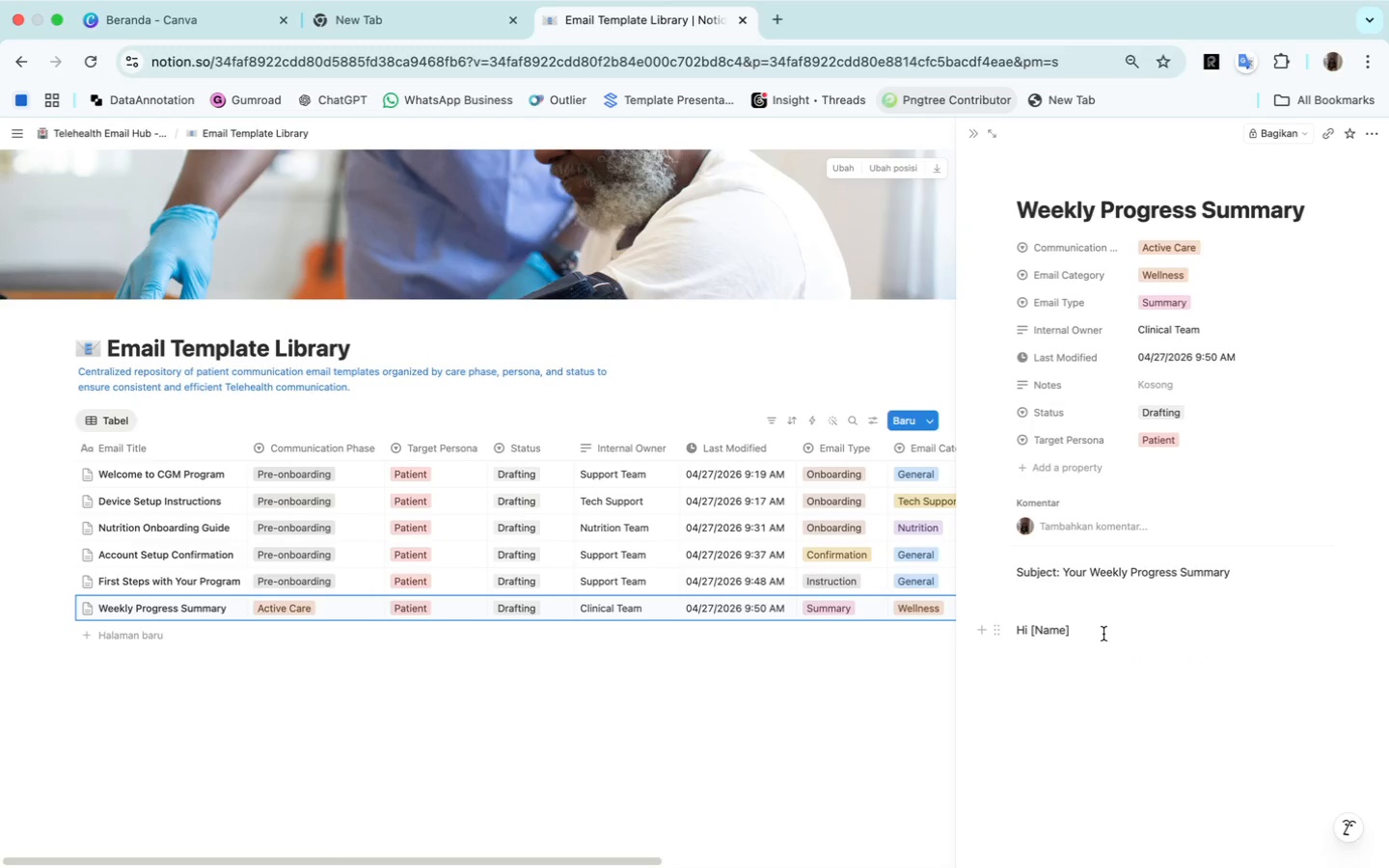 
key(Comma)
 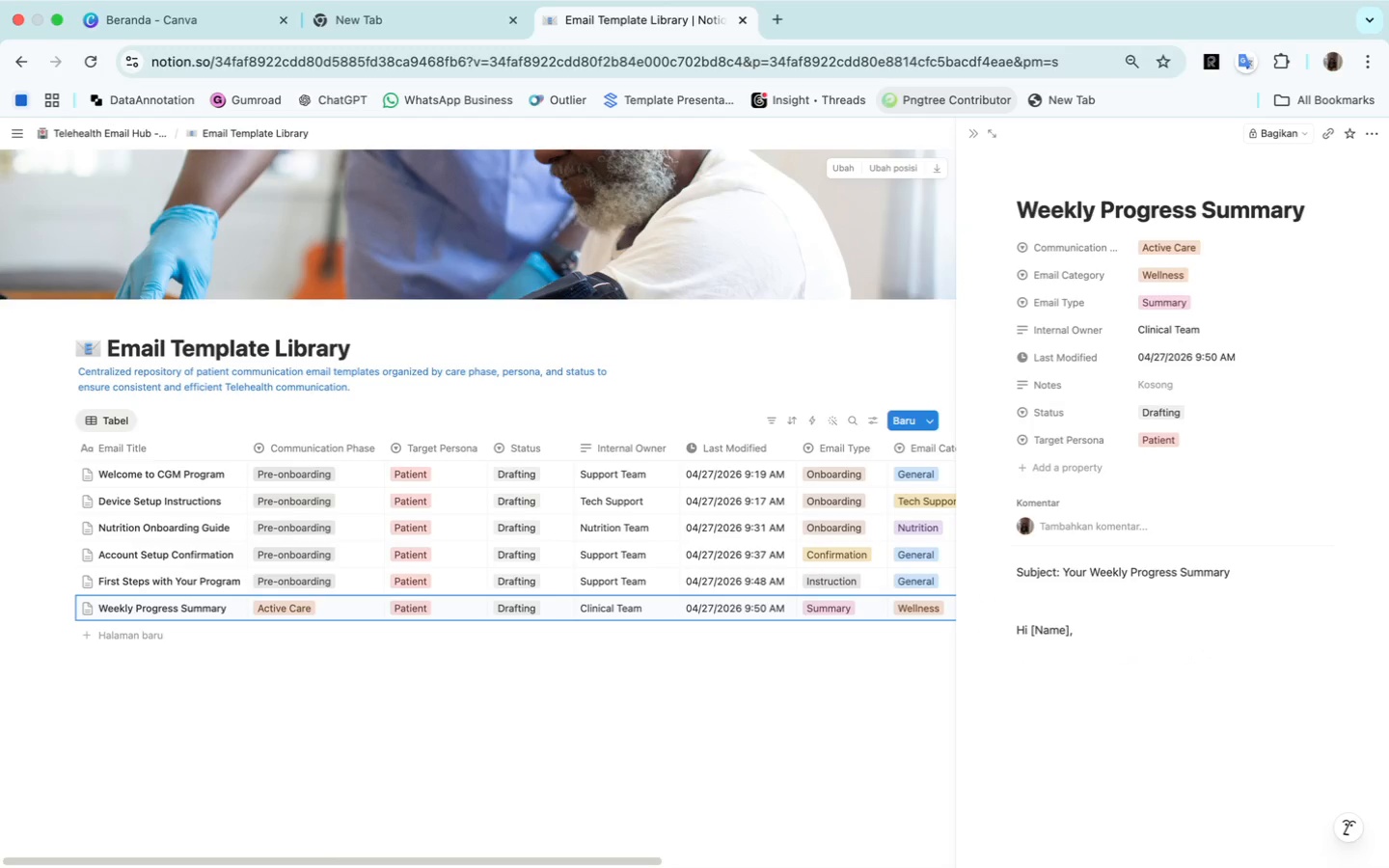 
key(ArrowDown)
 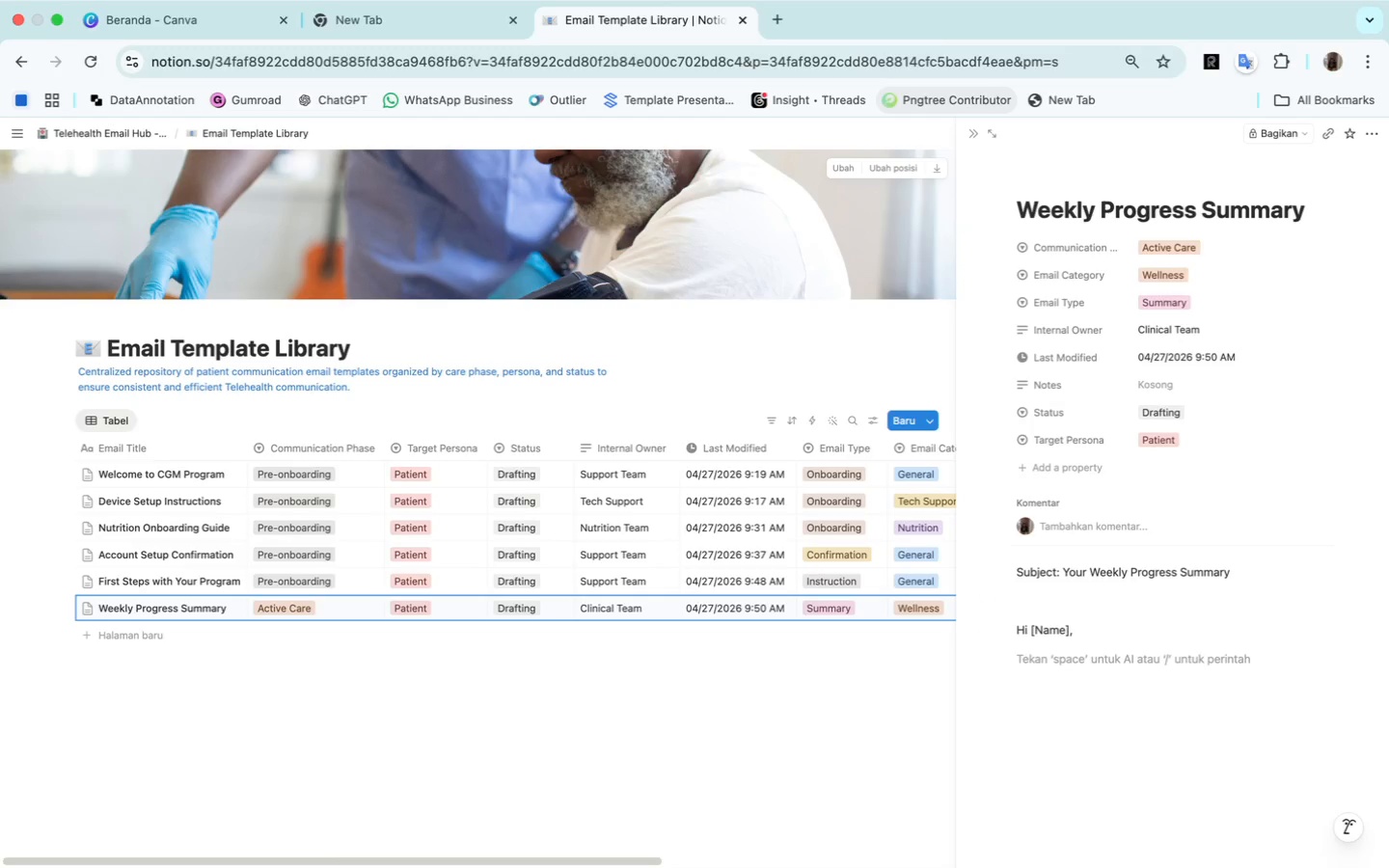 
type(Here is your weekly progress summary.)
 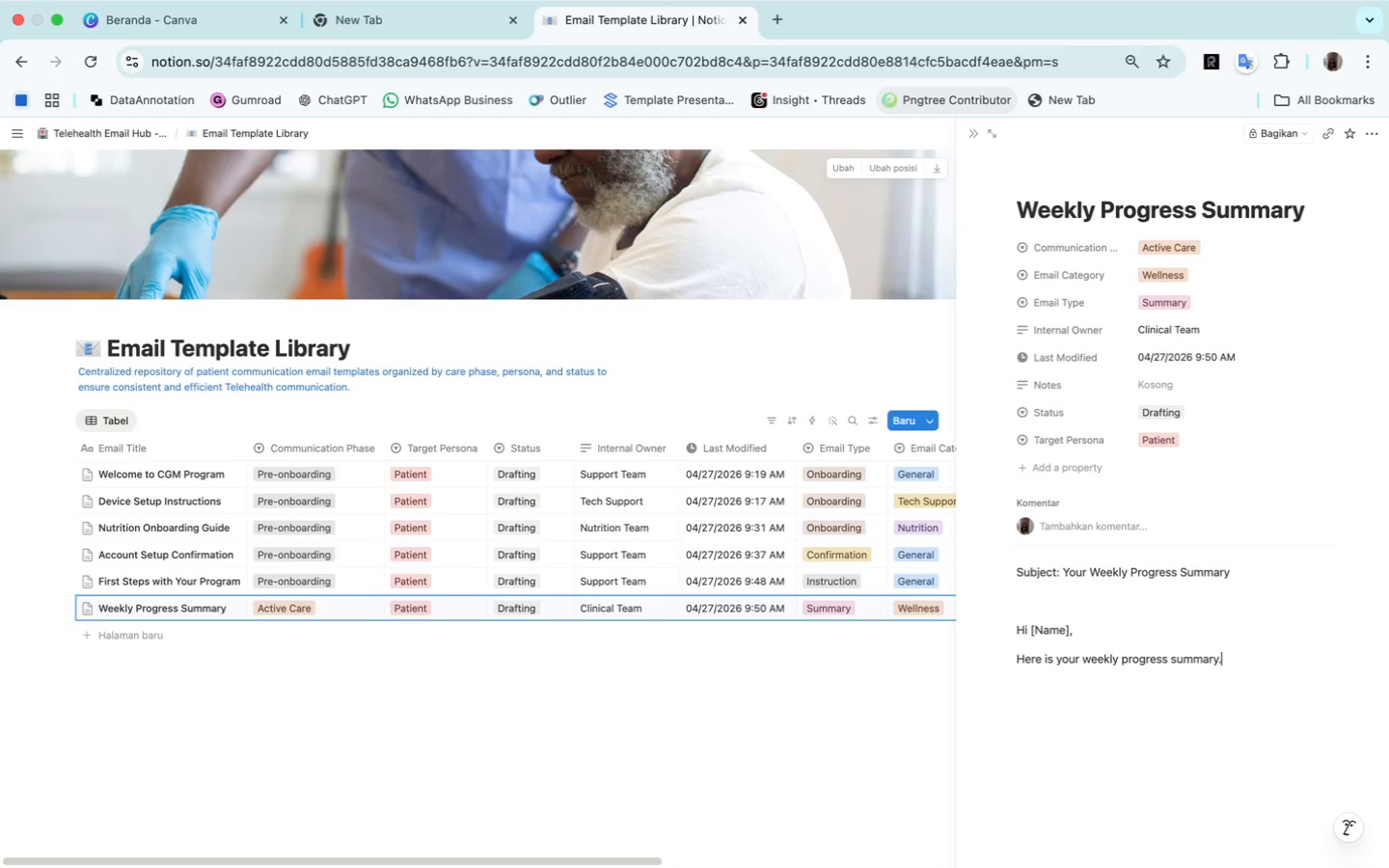 
key(Enter)
 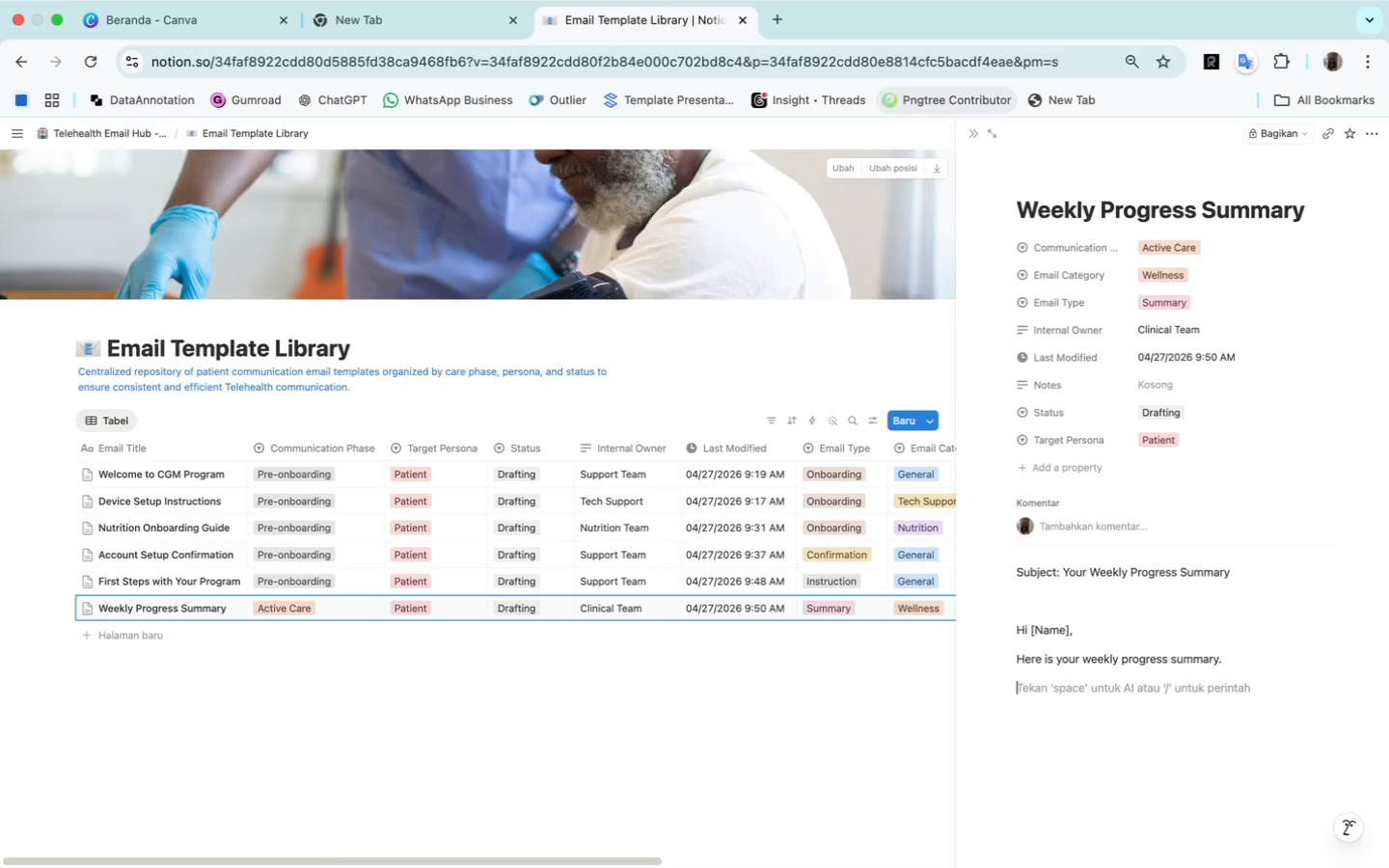 
type(Your glucose levels have shown positive trends)
 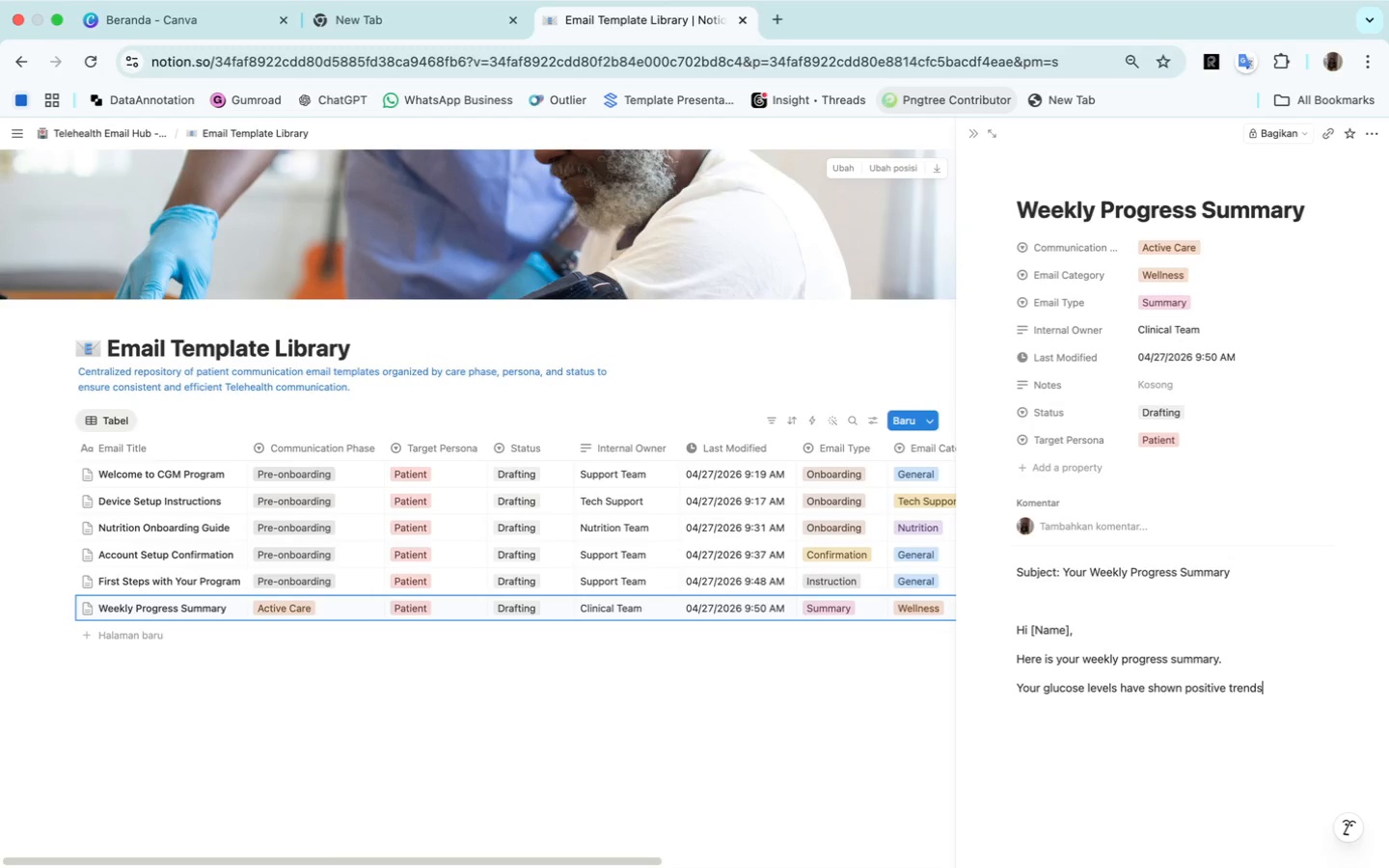 
wait(6.56)
 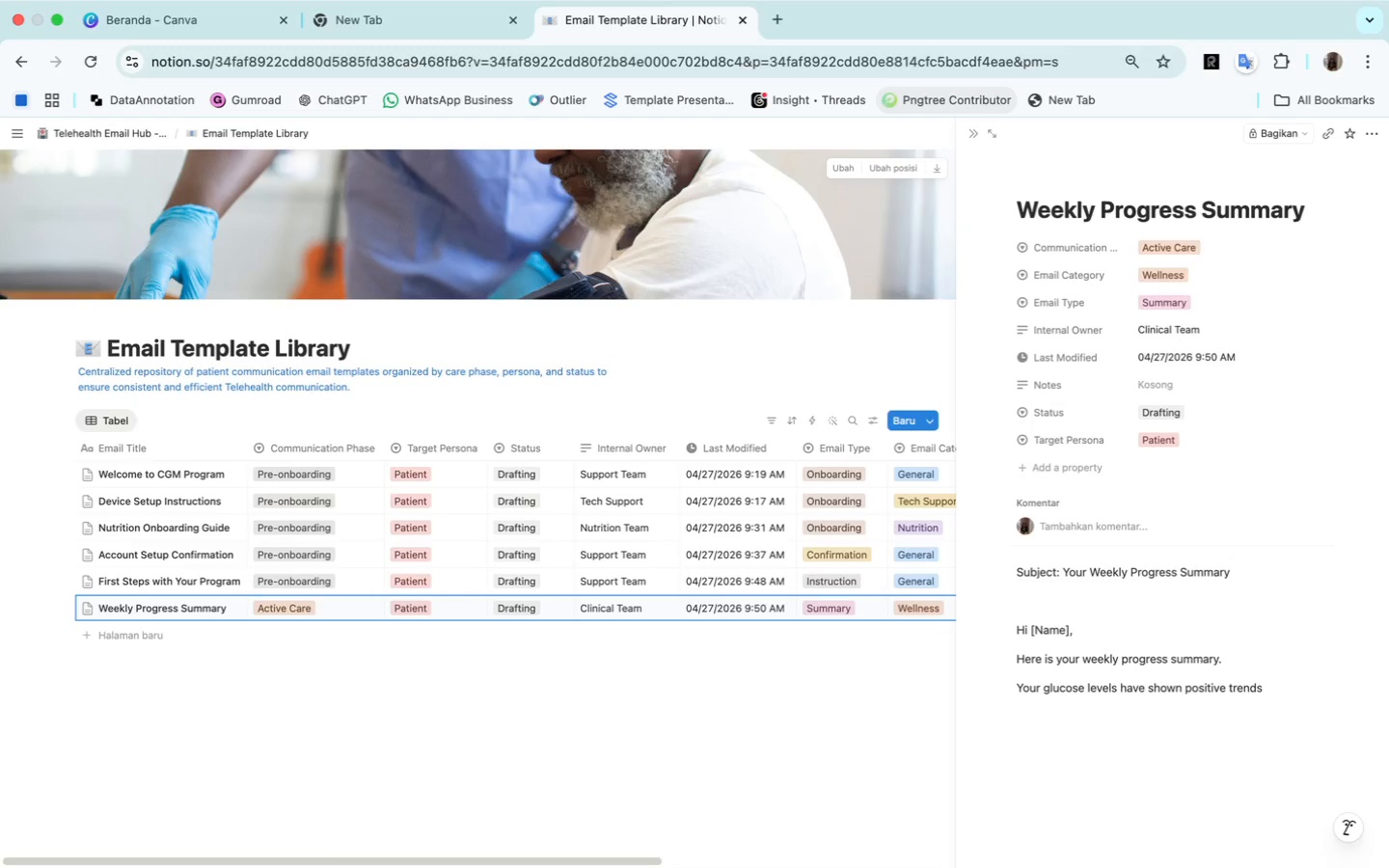 
type(. Keep maintaining your current routine.)
 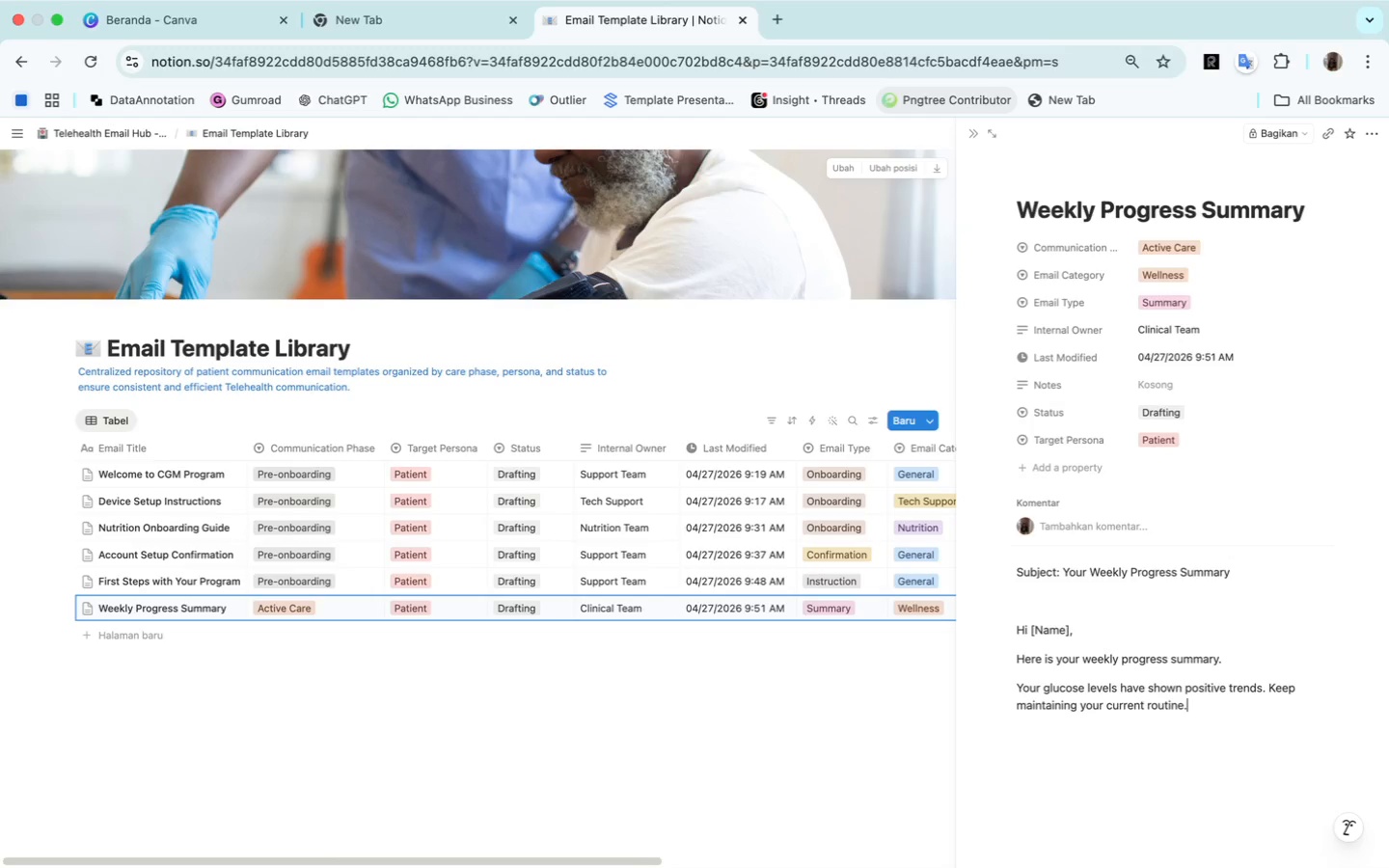 
key(Enter)
 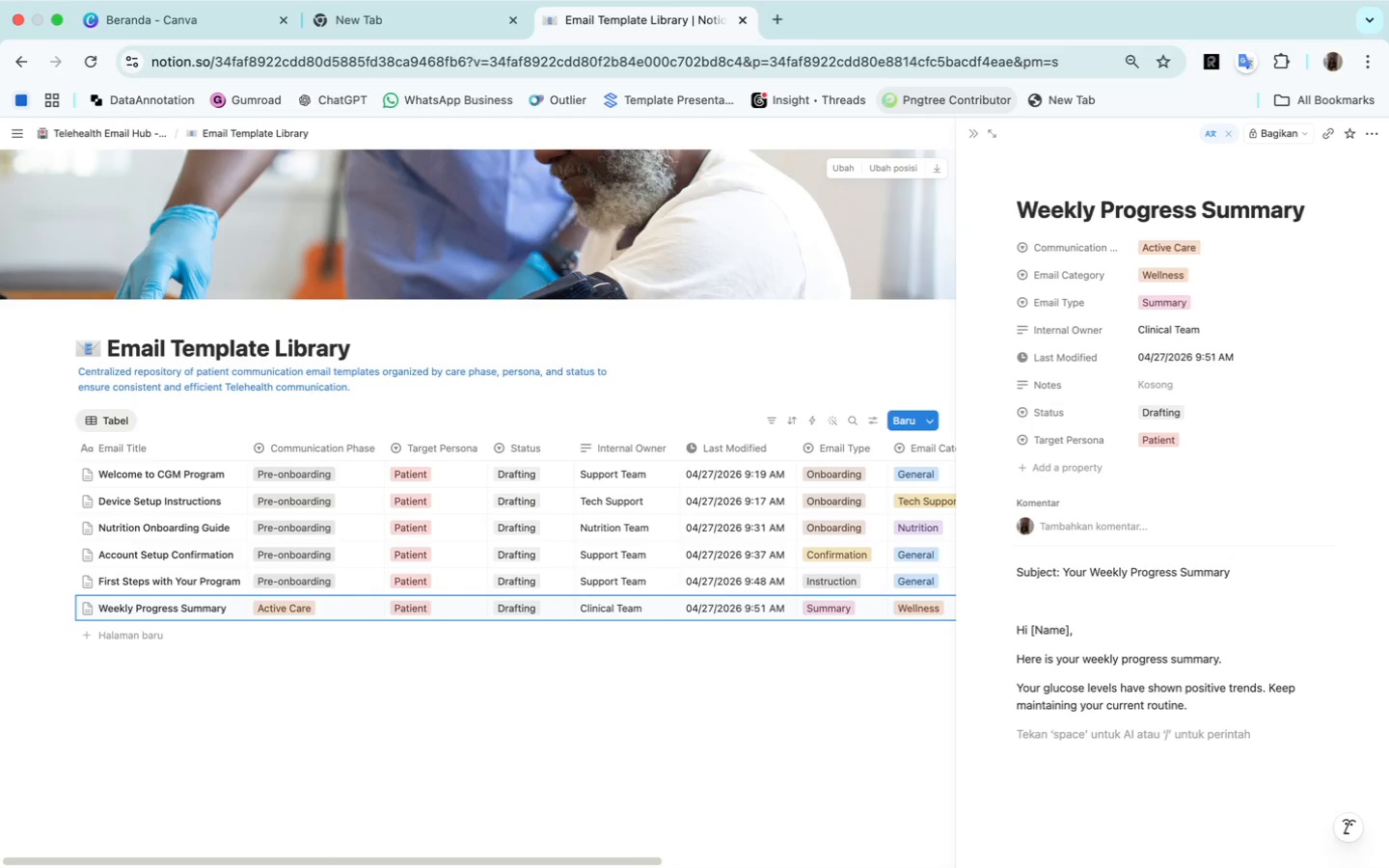 
type(Let us know if you need further guidance)
 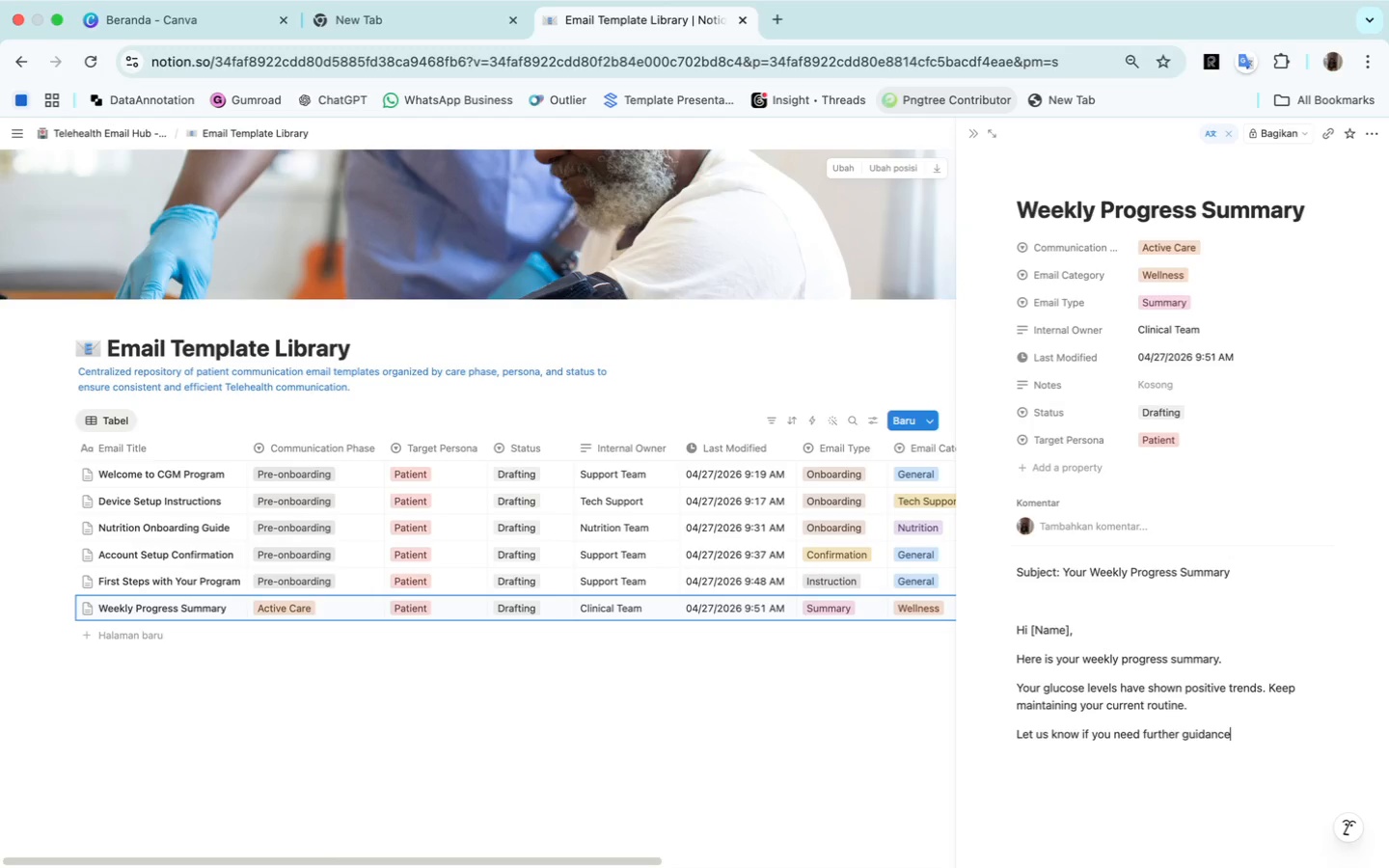 
wait(5.78)
 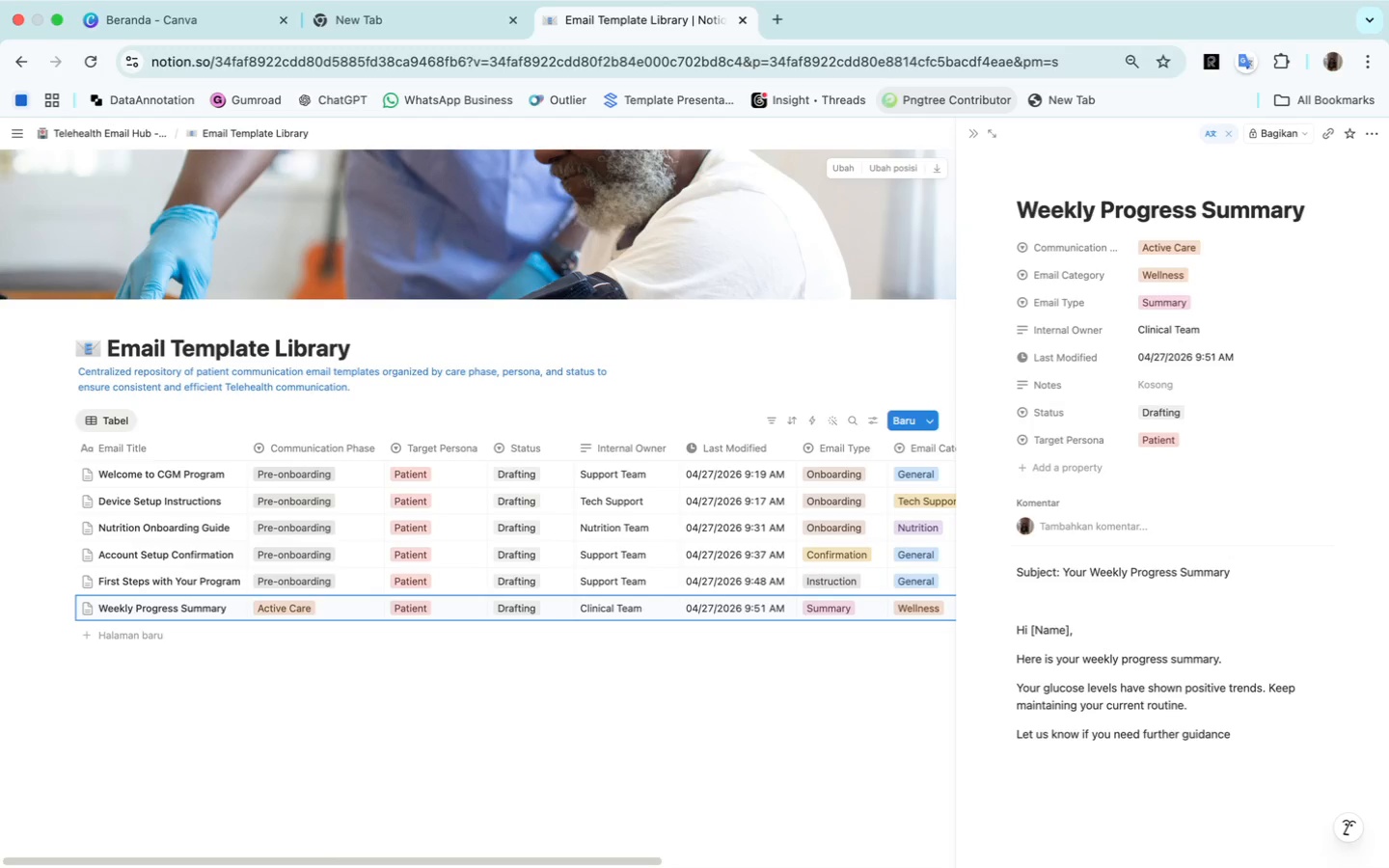 
key(Period)
 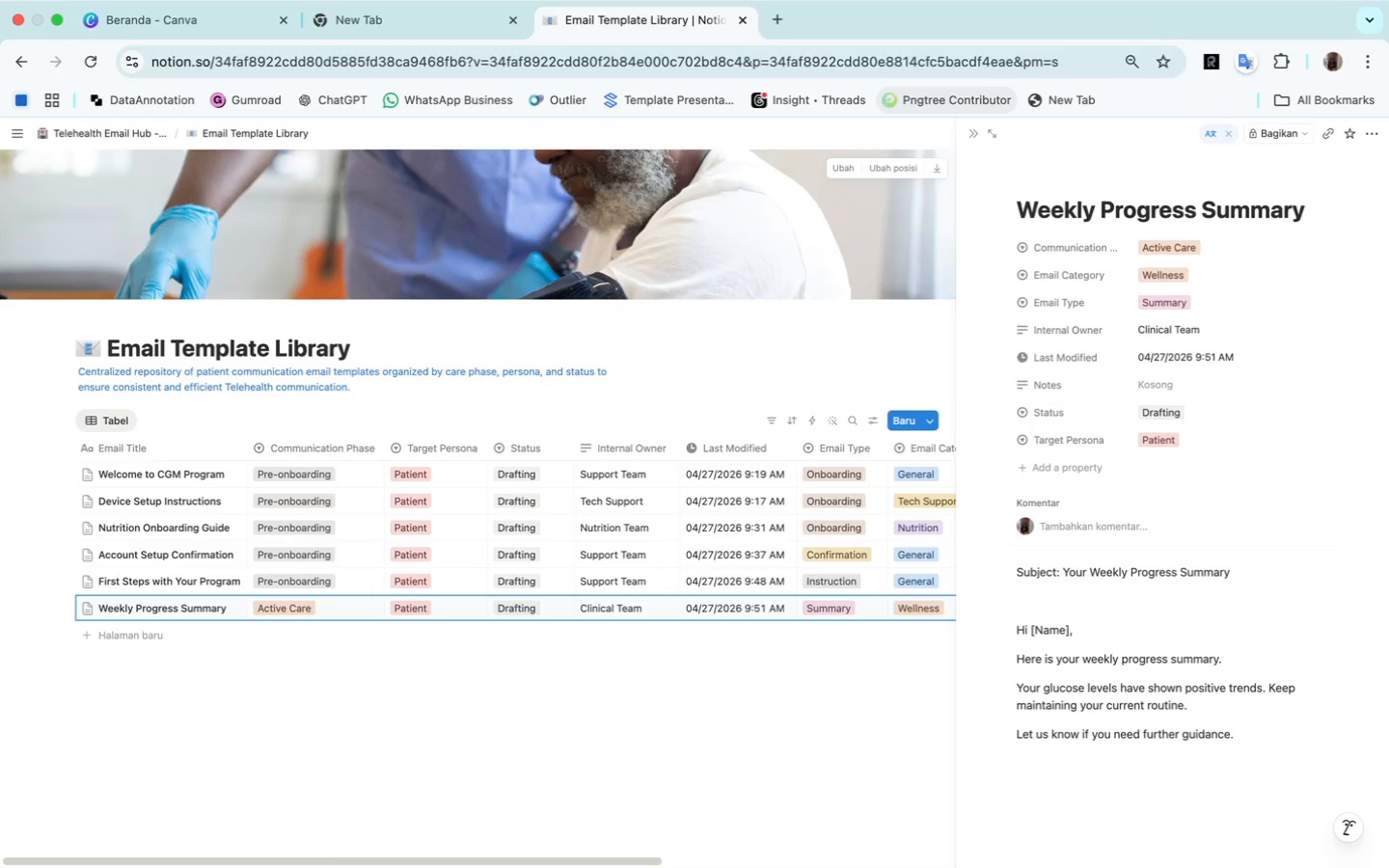 
wait(24.74)
 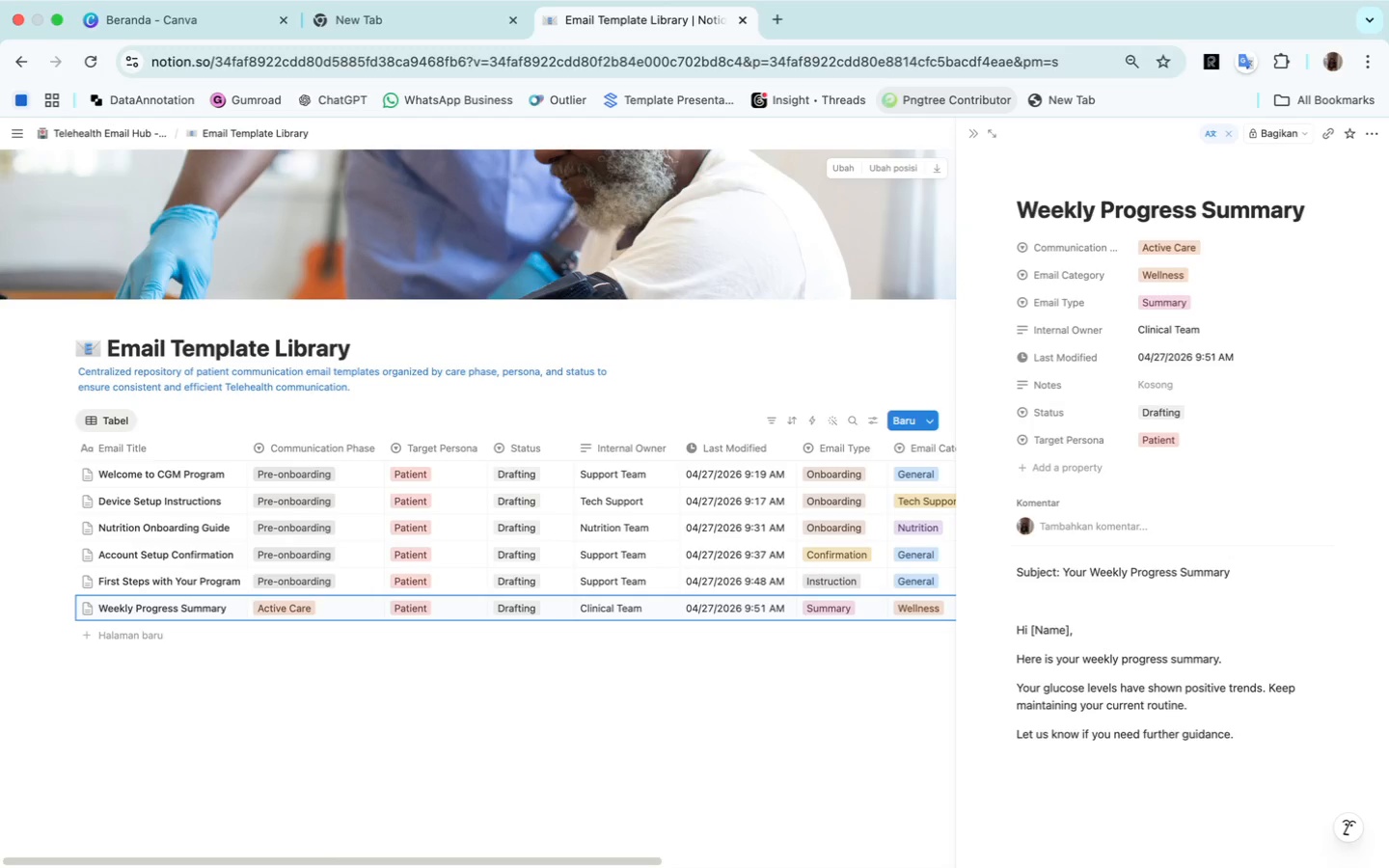 
key(Enter)
 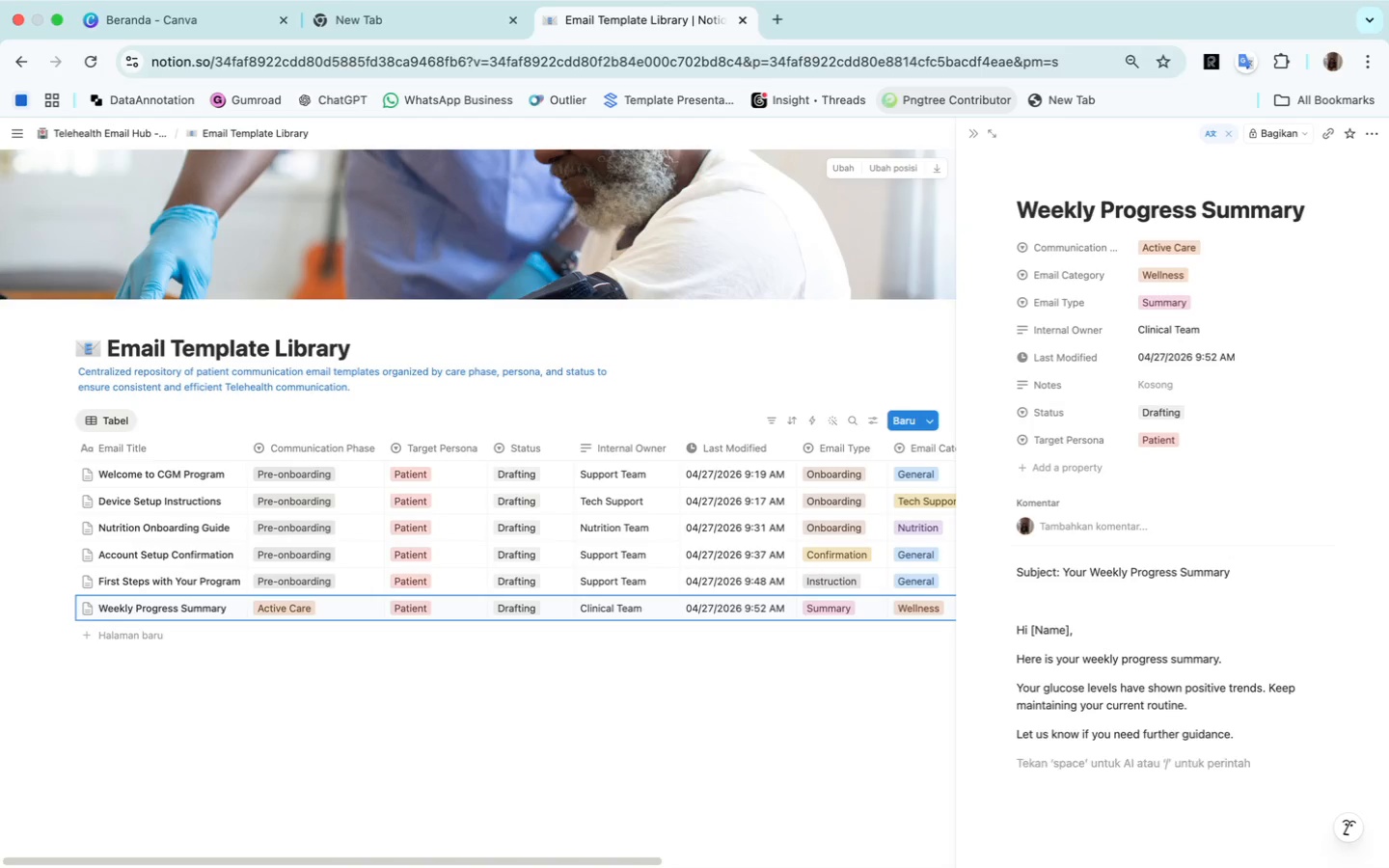 
key(Enter)
 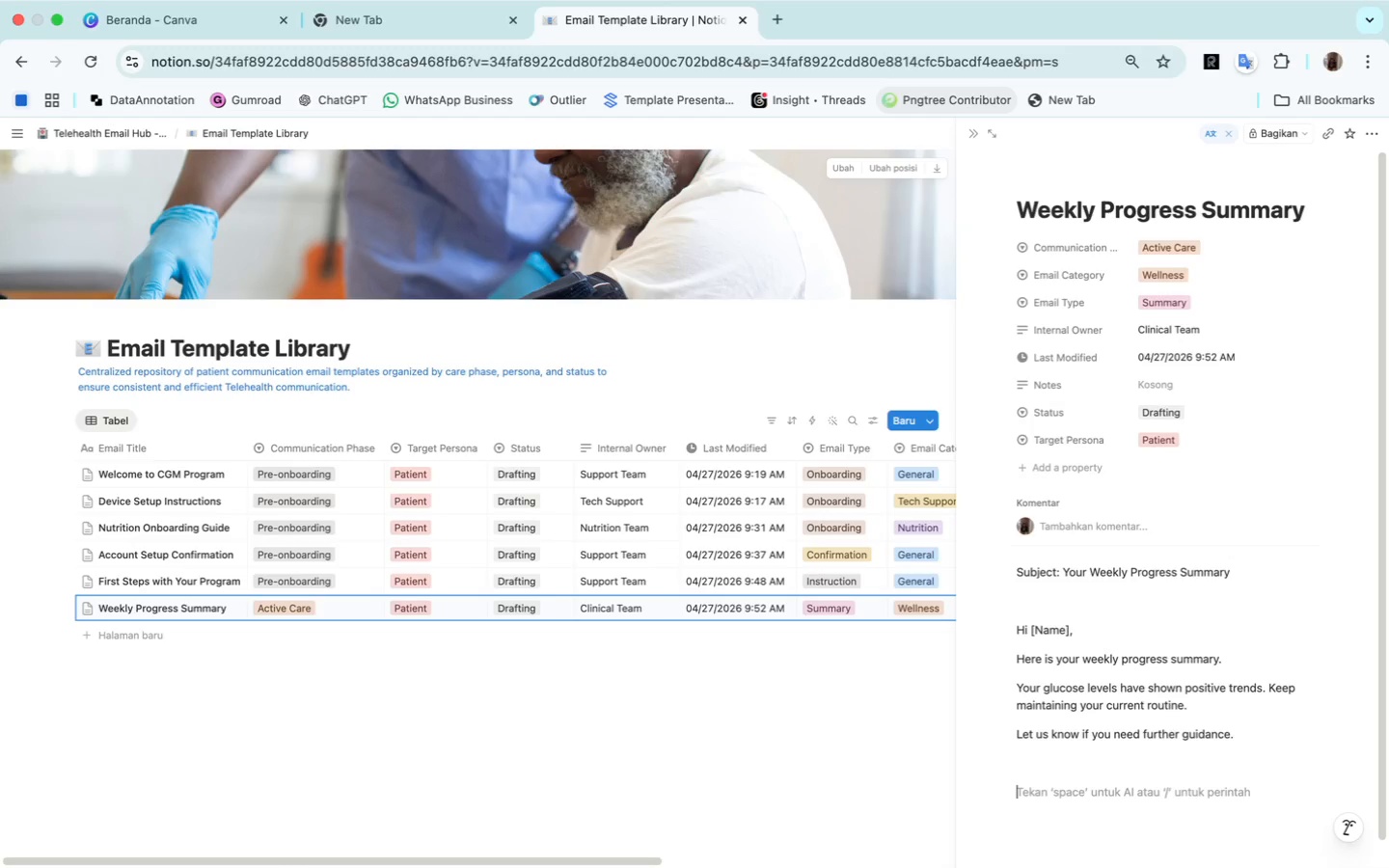 
type(Best regards)
 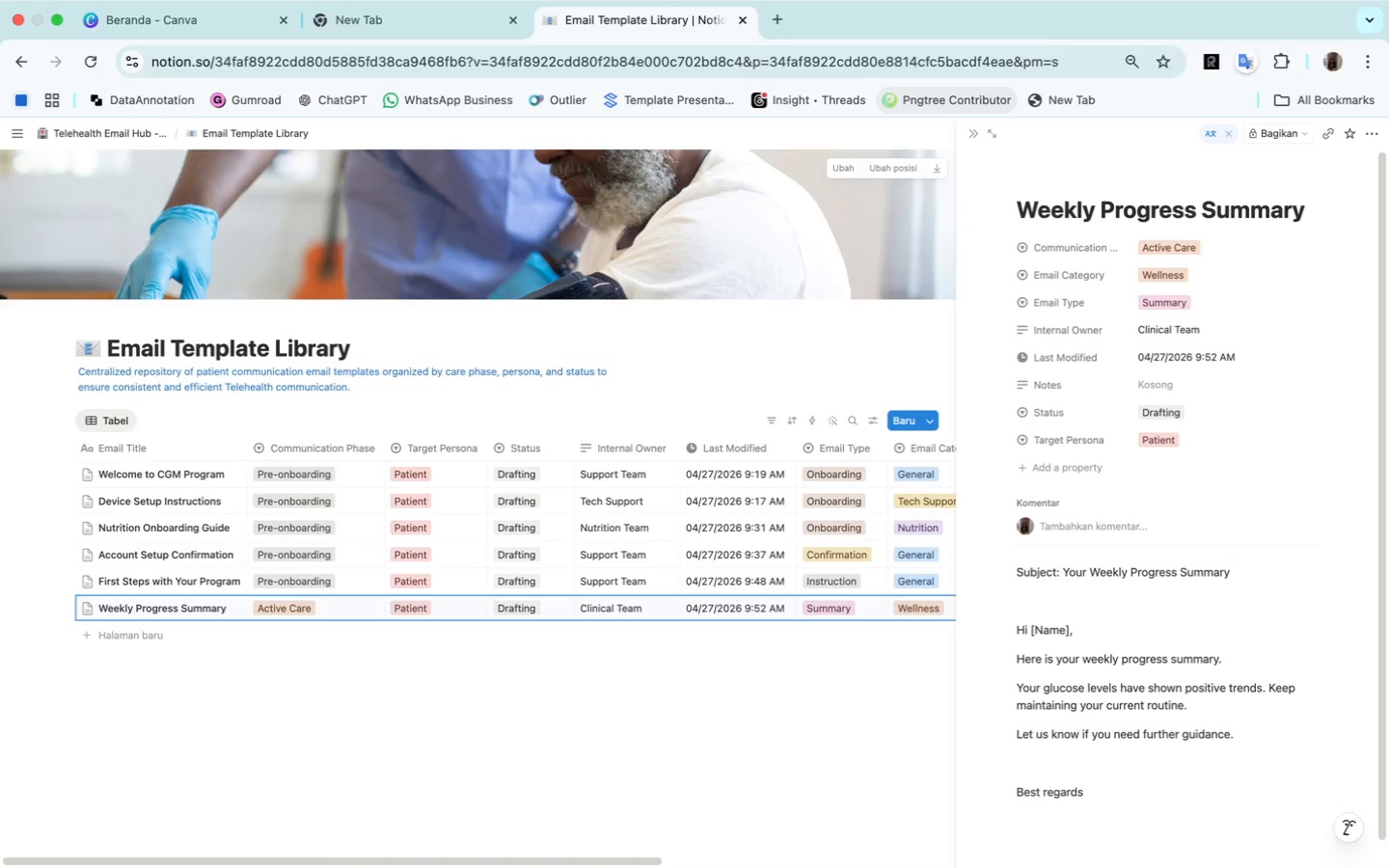 
wait(6.21)
 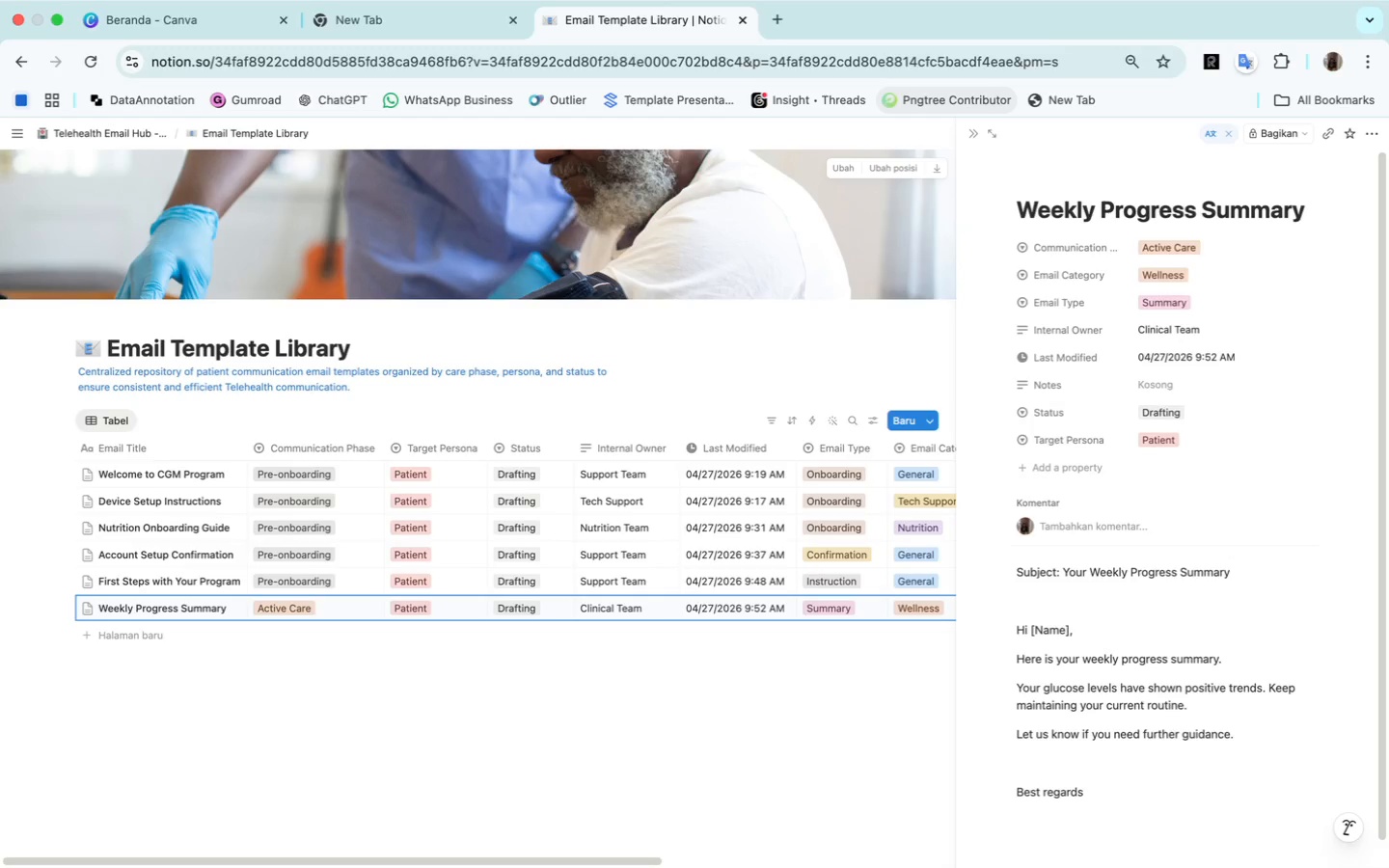 
key(Comma)
 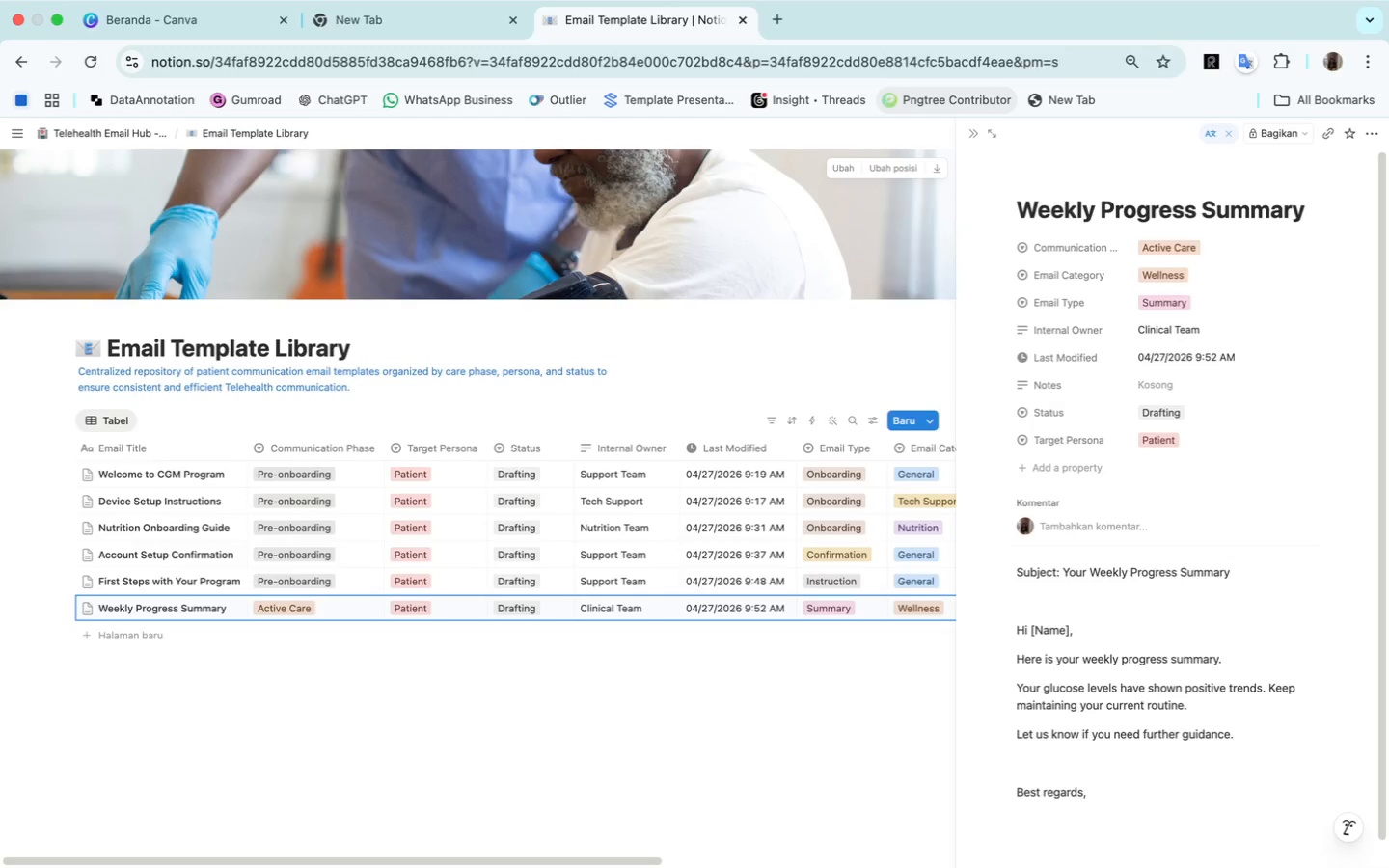 
key(Enter)
 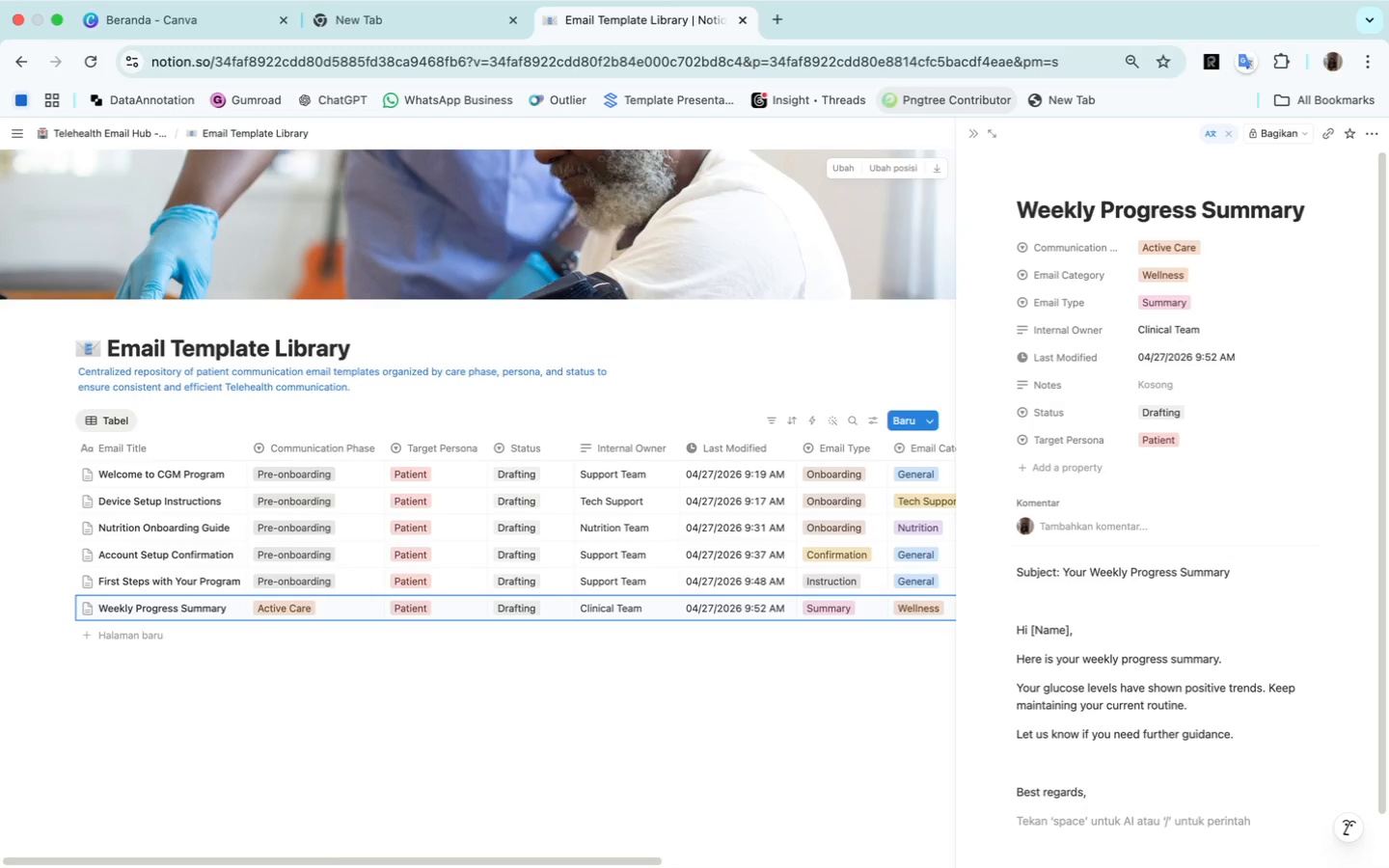 
type(Clinical Team)
 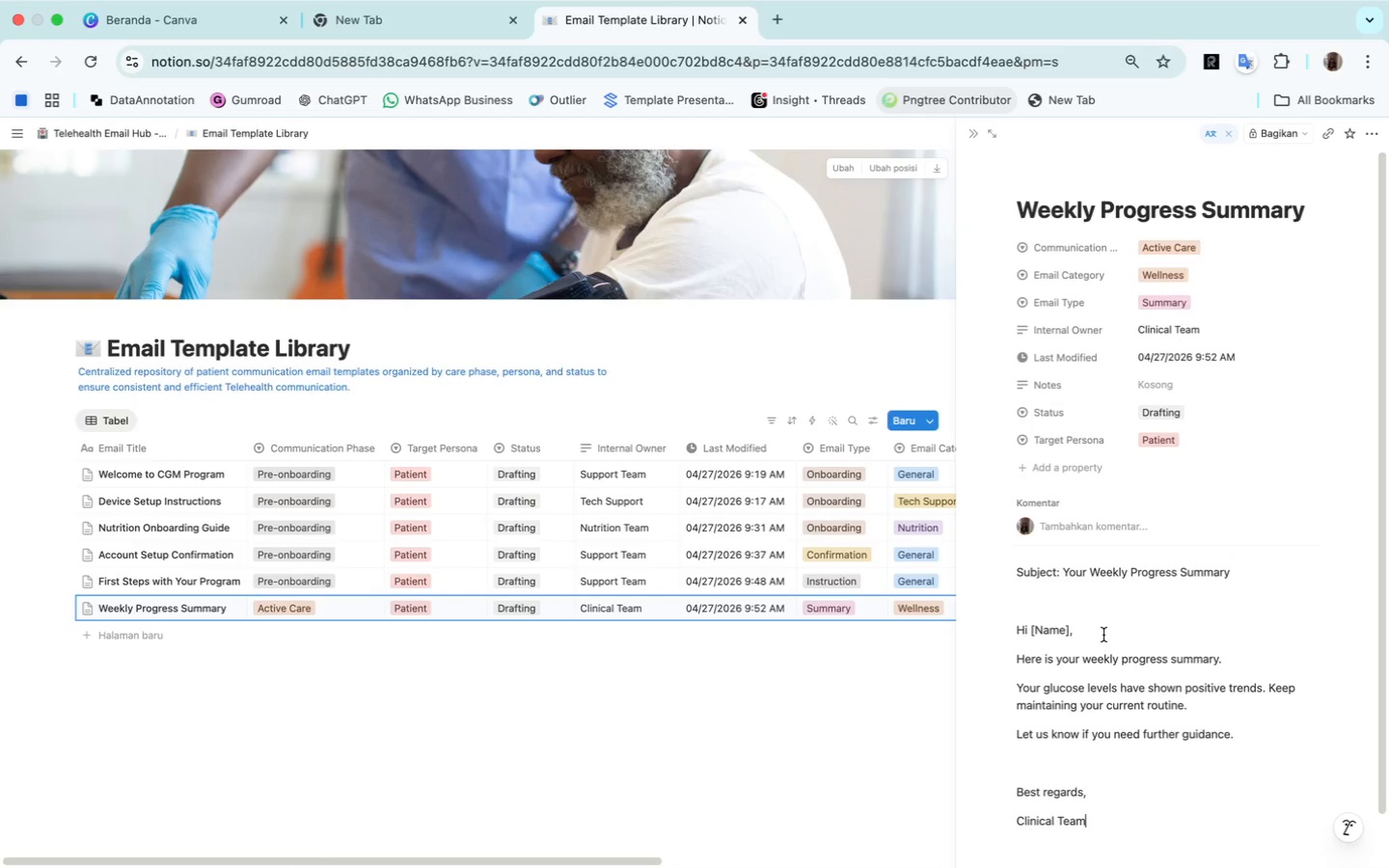 
left_click_drag(start_coordinate=[1092, 630], to_coordinate=[1000, 619])
 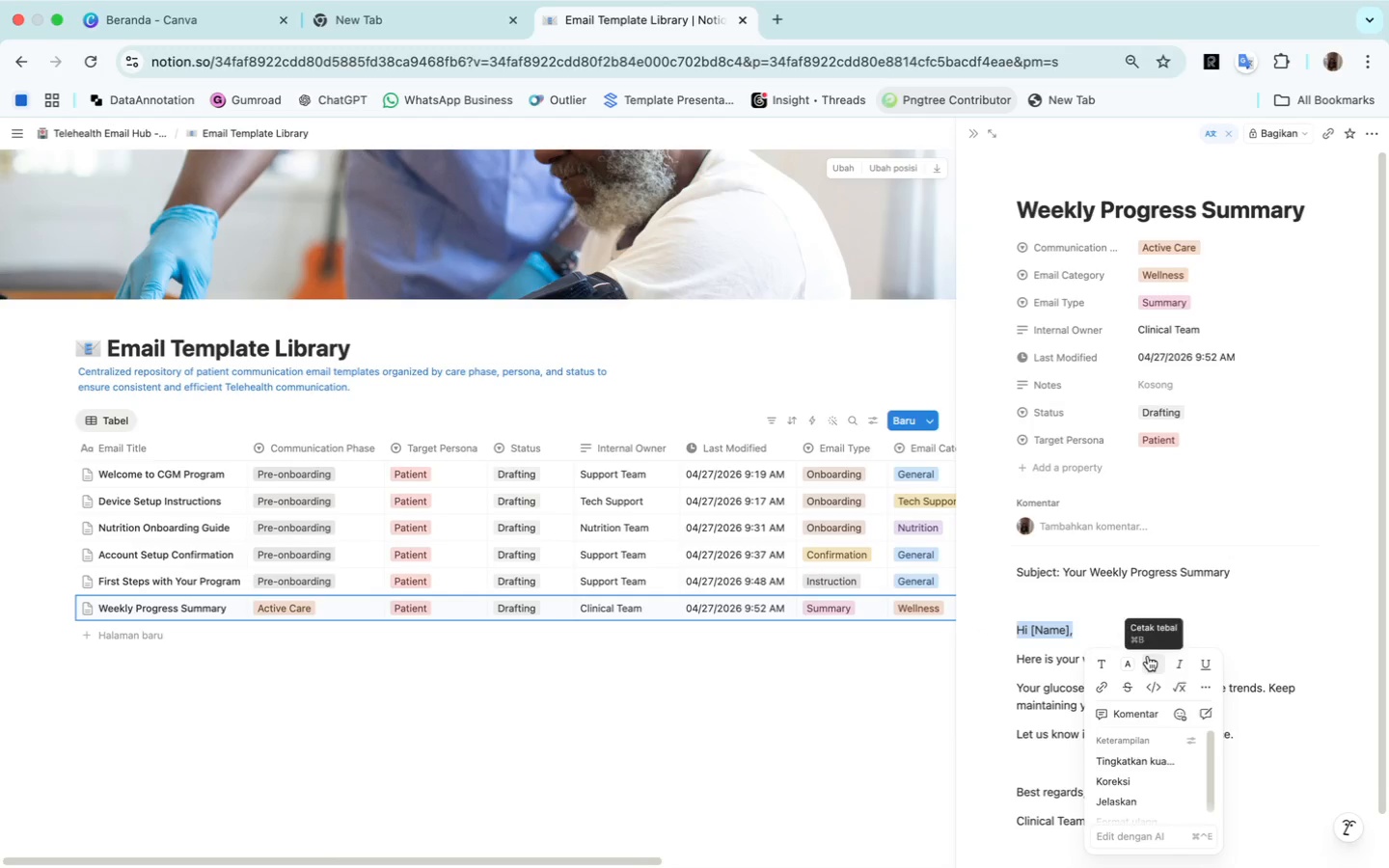 
left_click([1153, 660])
 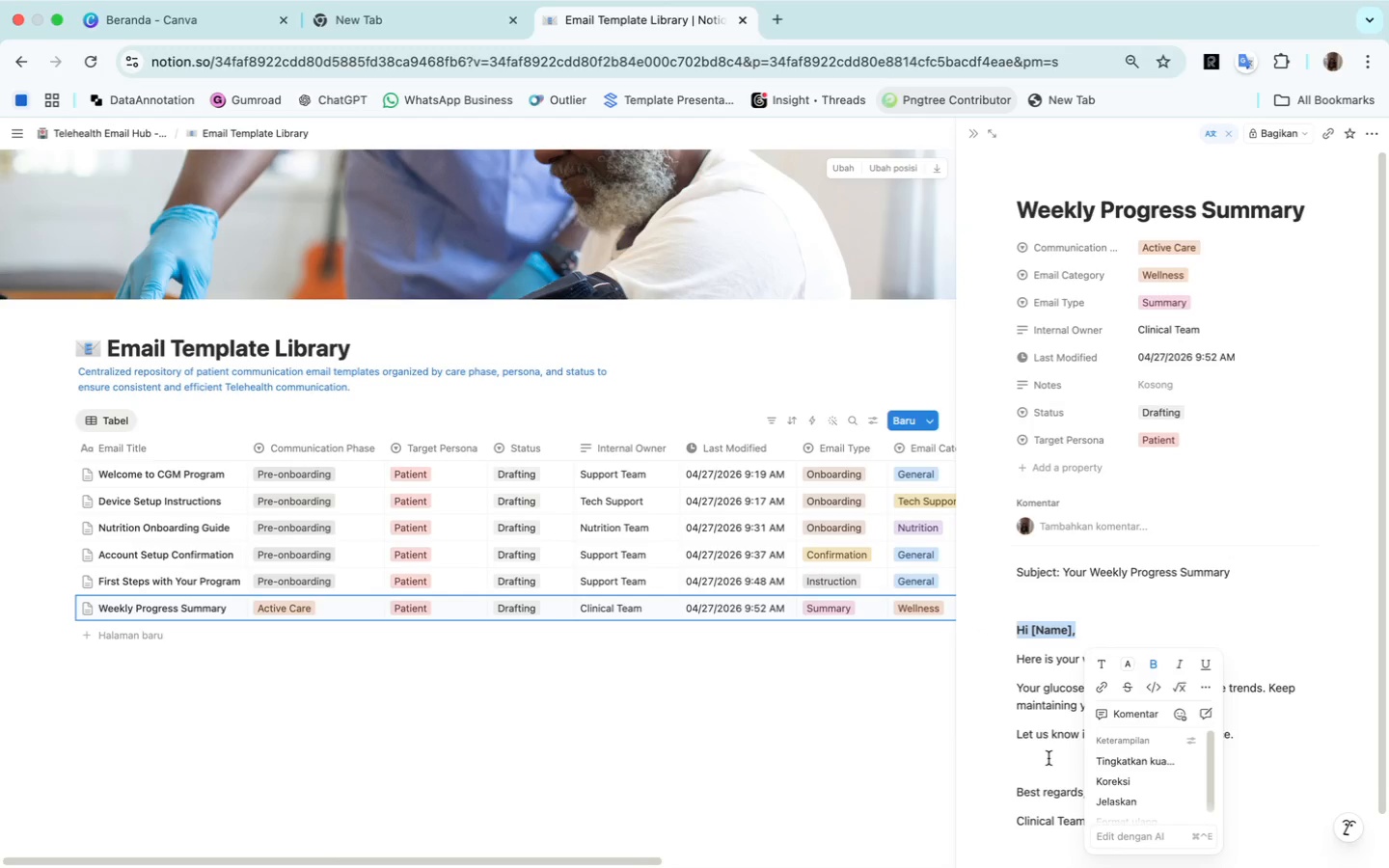 
left_click([1049, 758])
 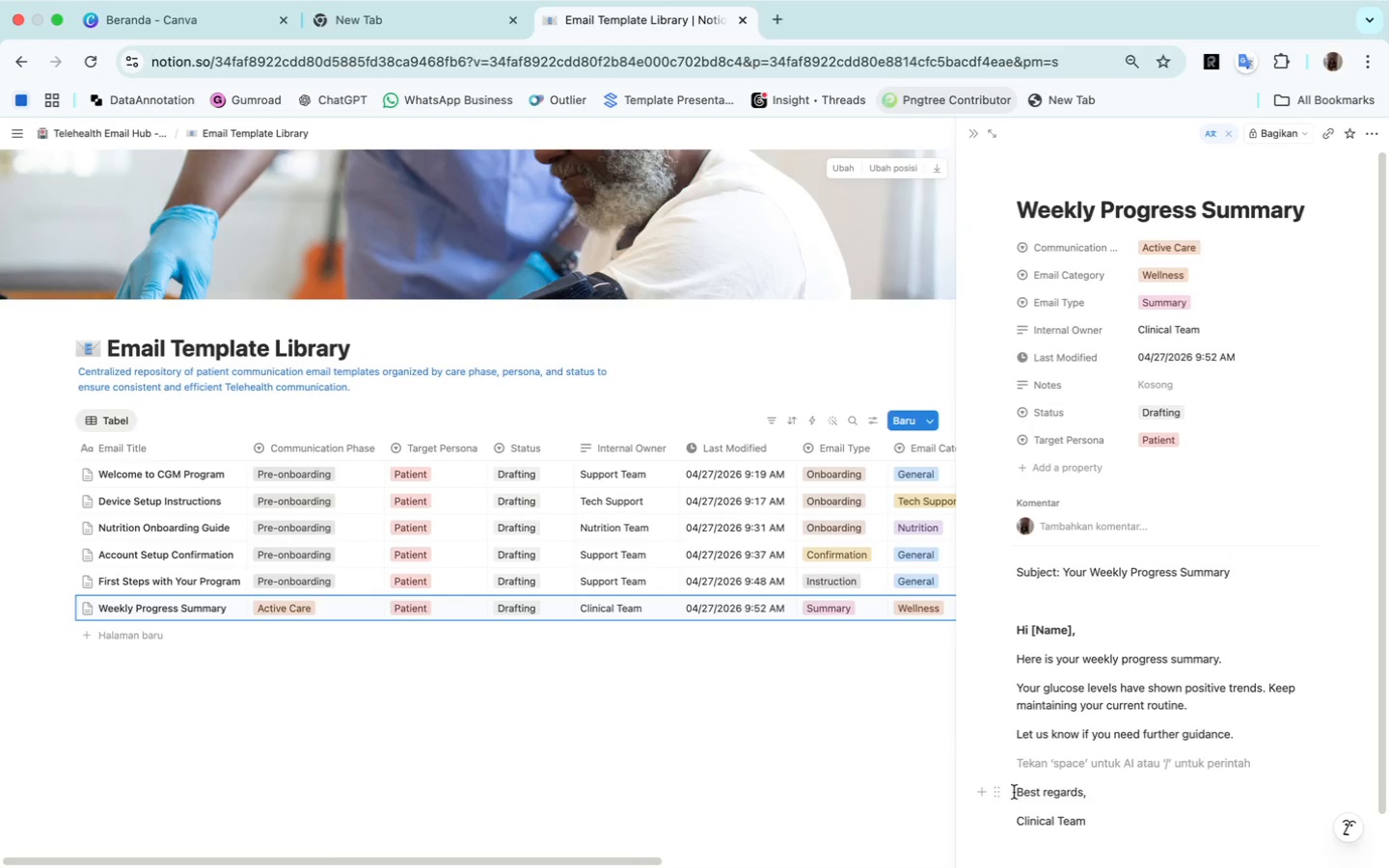 
left_click_drag(start_coordinate=[1014, 792], to_coordinate=[1100, 800])
 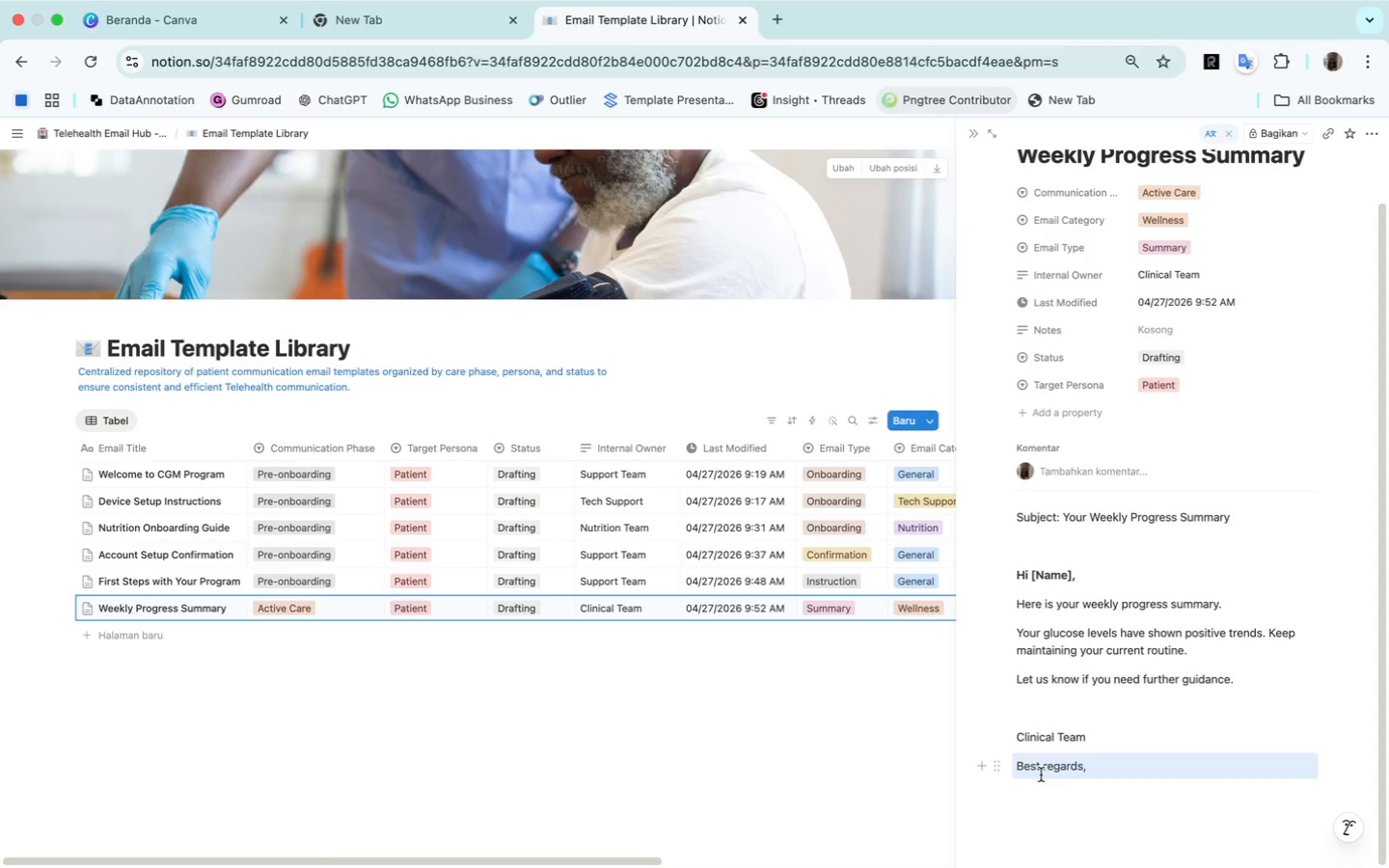 
left_click_drag(start_coordinate=[994, 769], to_coordinate=[995, 739])
 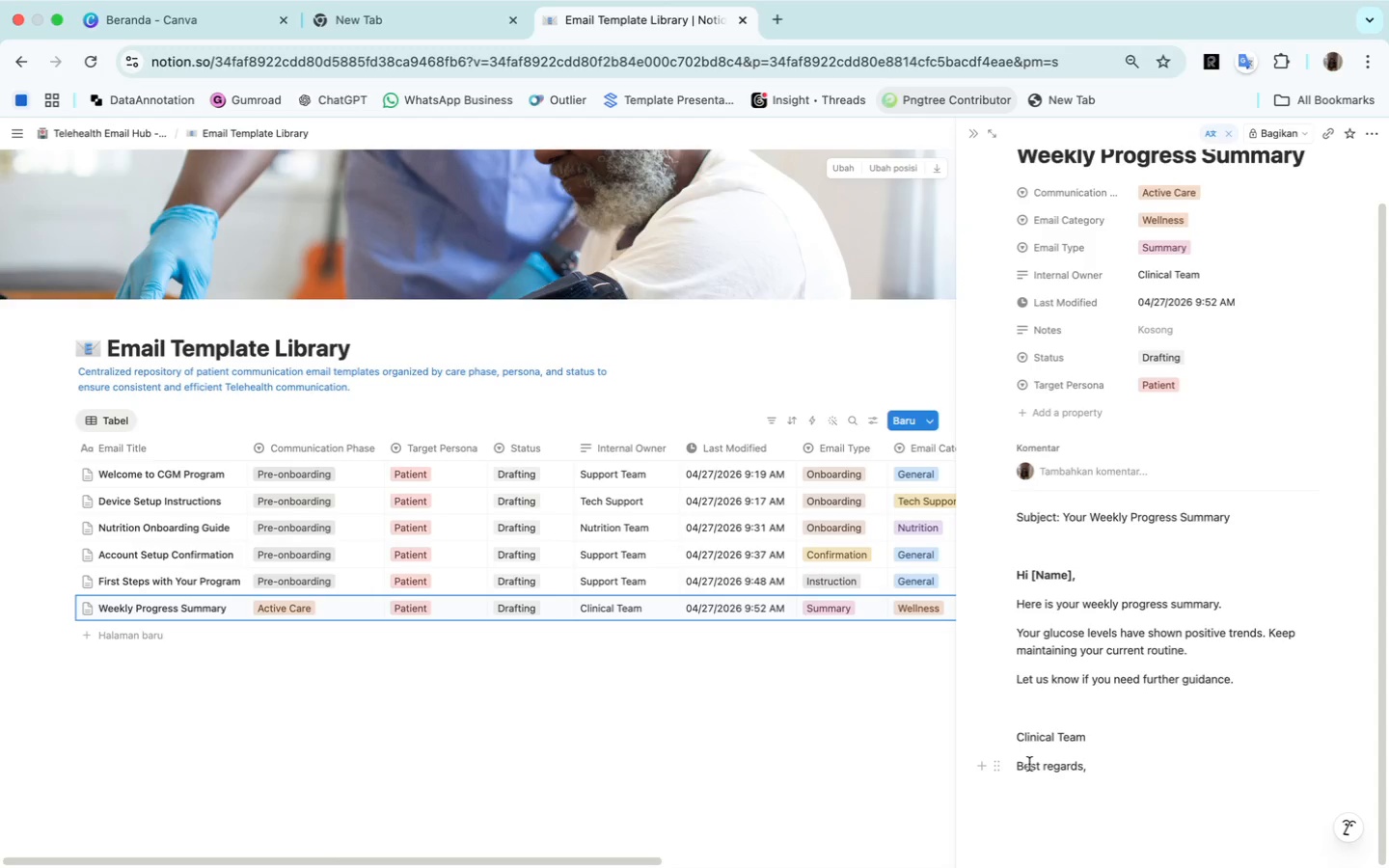 
left_click_drag(start_coordinate=[1029, 766], to_coordinate=[1021, 718])
 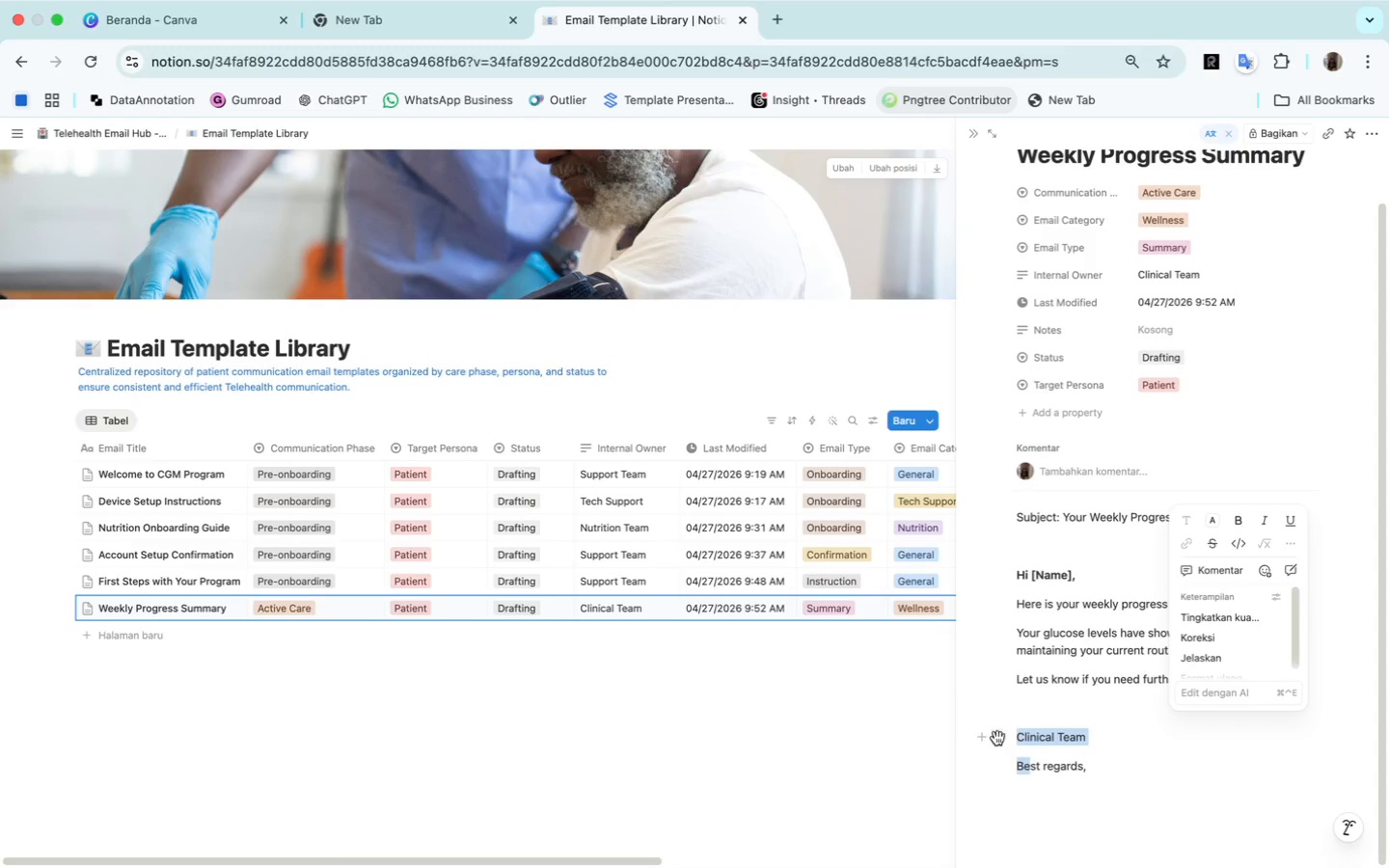 
left_click_drag(start_coordinate=[995, 737], to_coordinate=[1003, 787])
 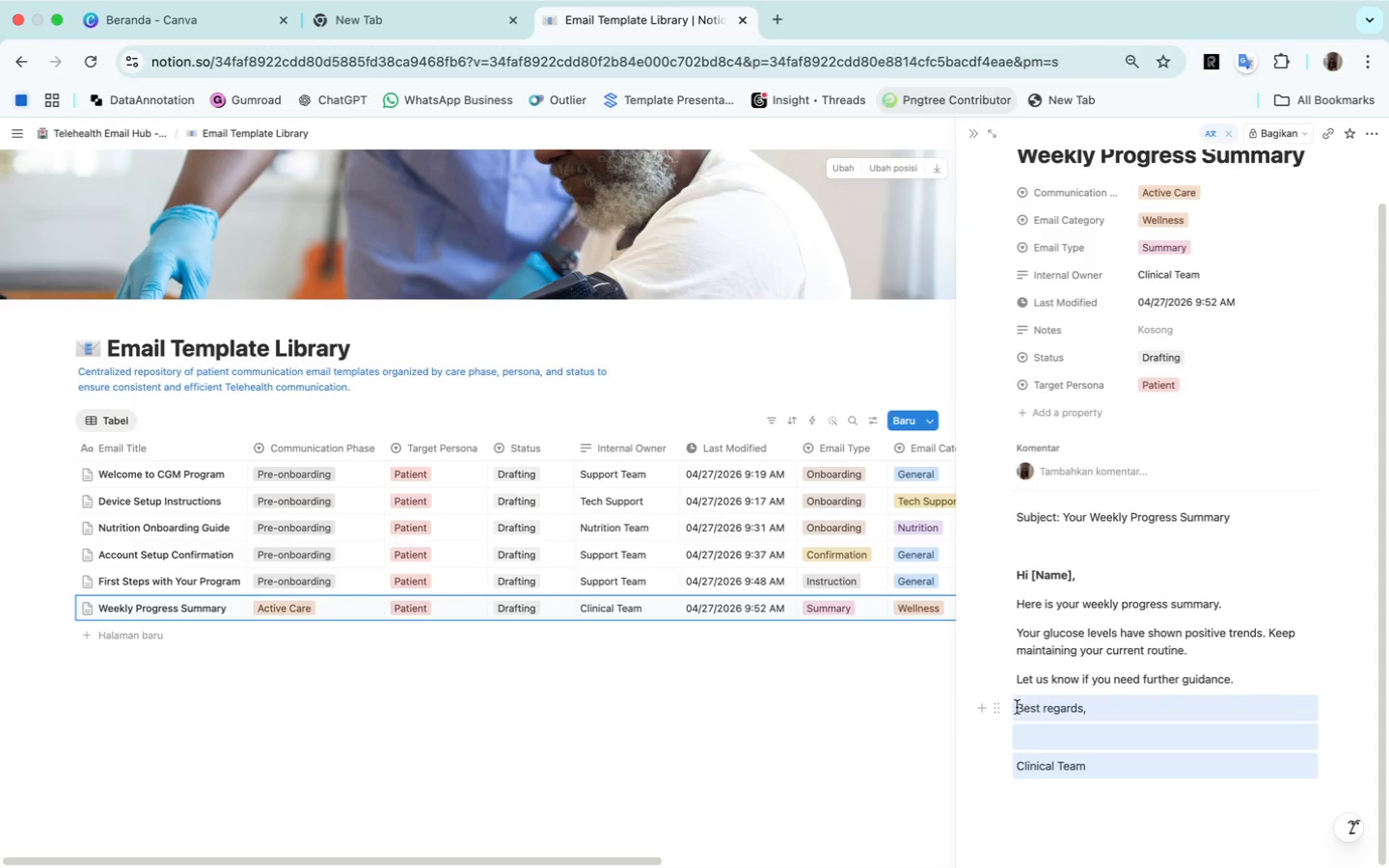 
left_click([1013, 709])
 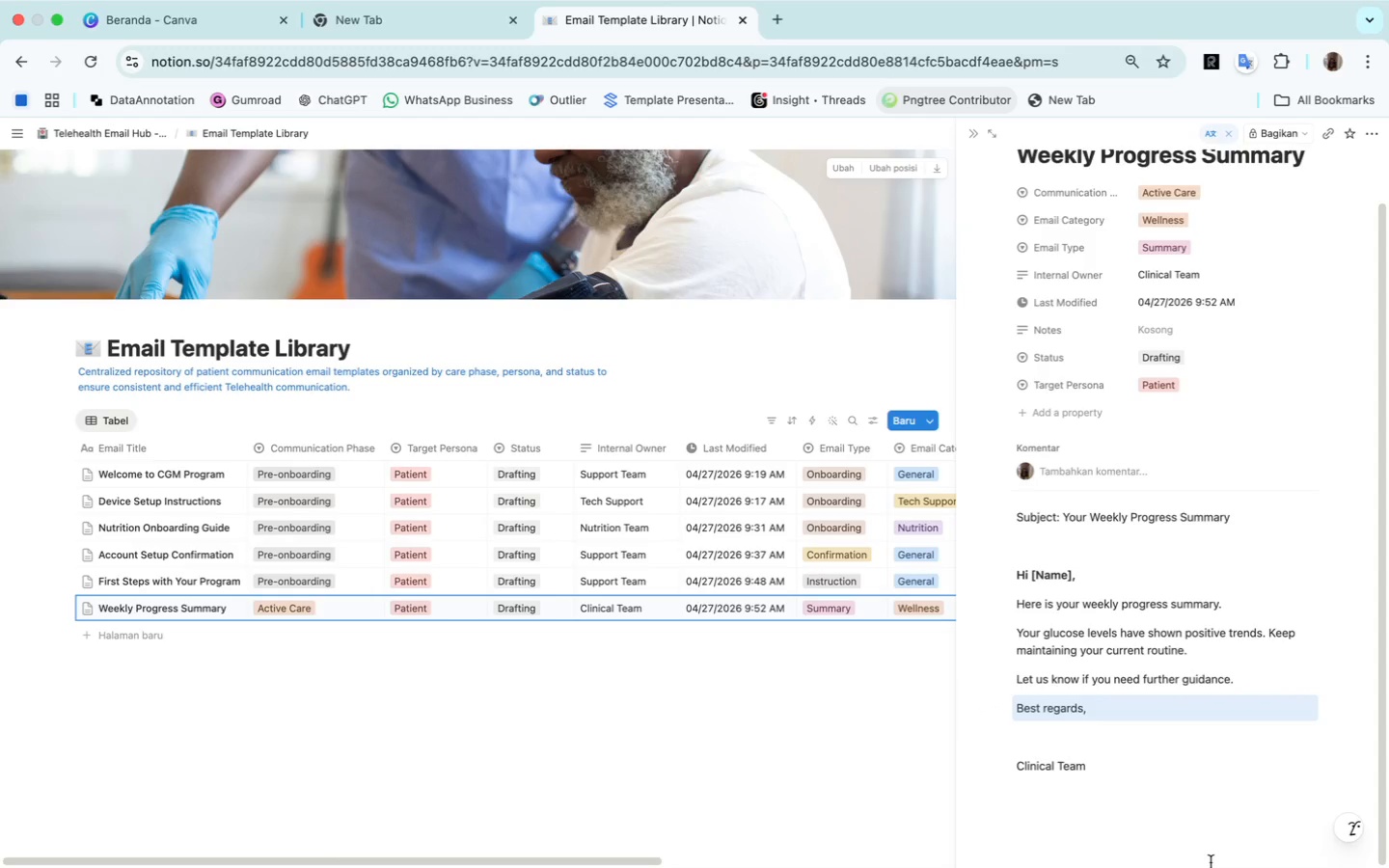 
key(Enter)
 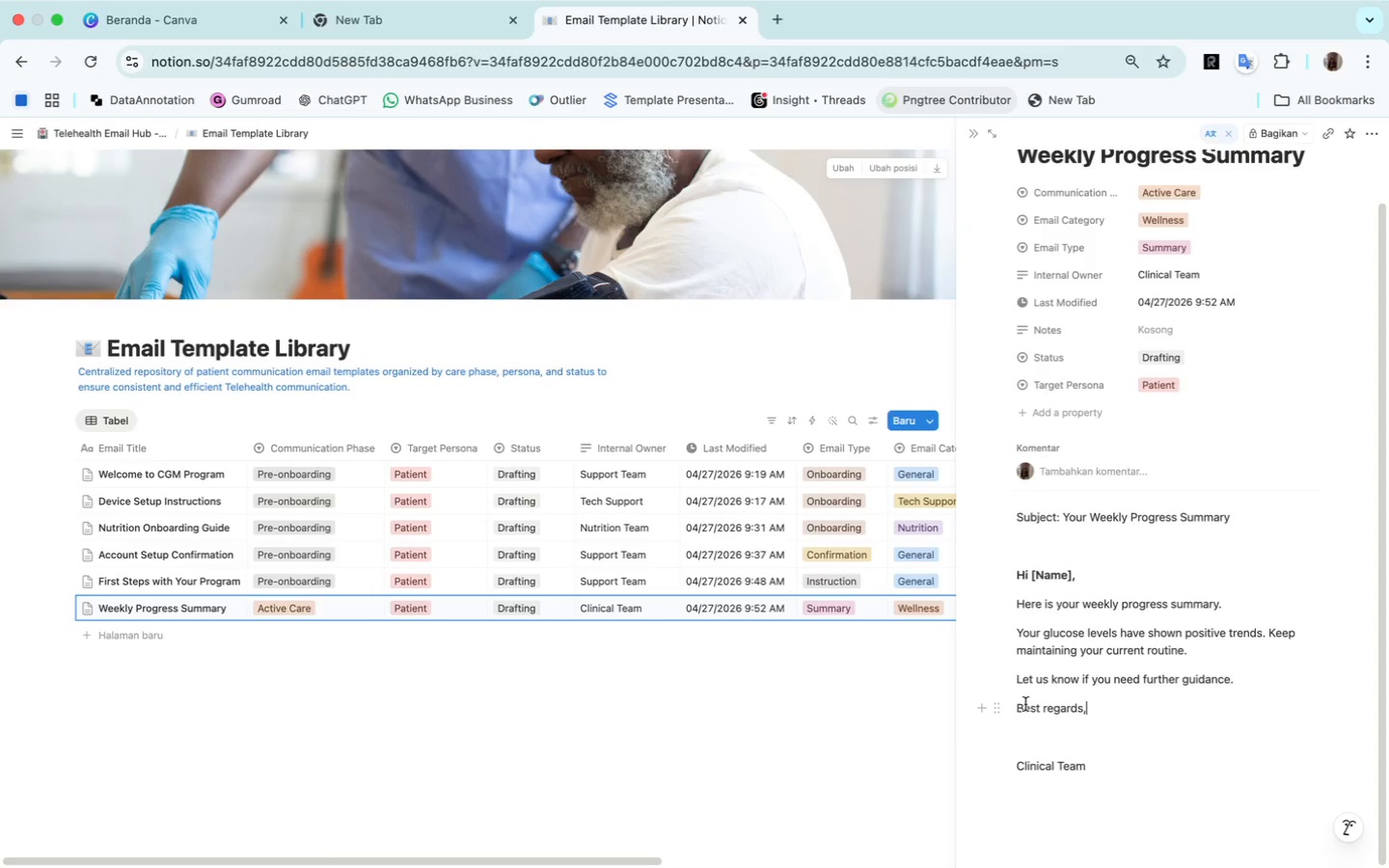 
left_click([1016, 706])
 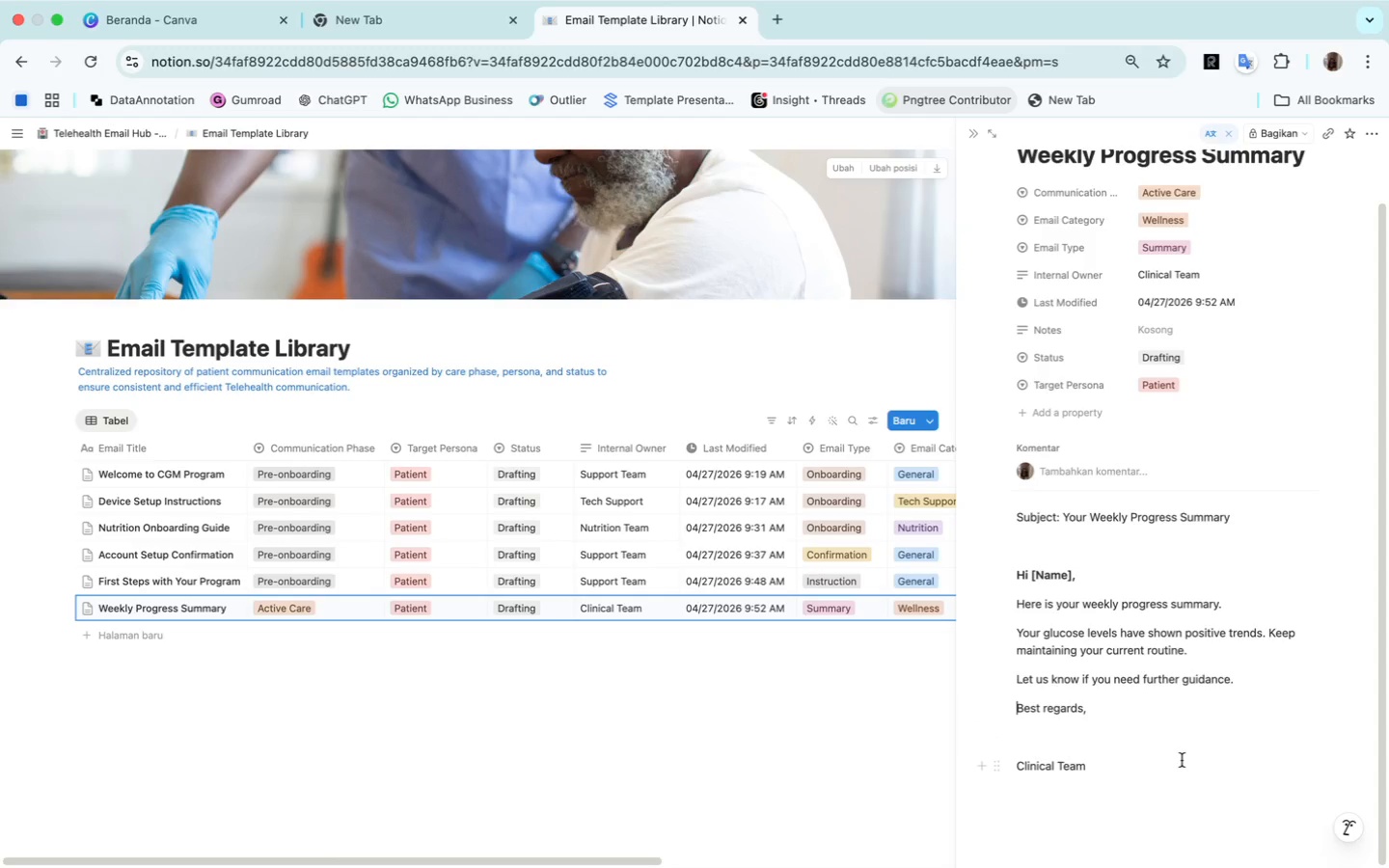 
key(Enter)
 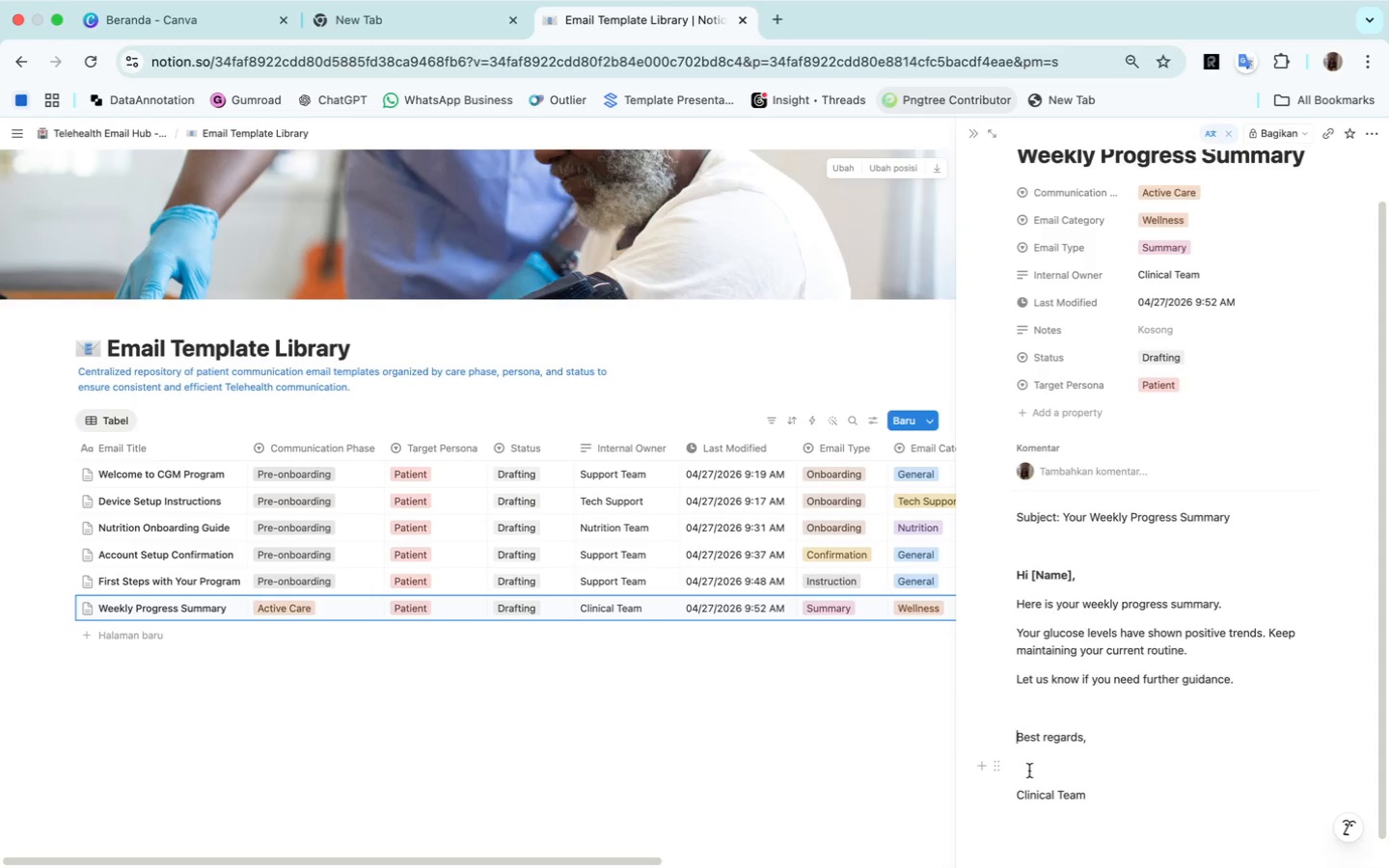 
left_click([1010, 798])
 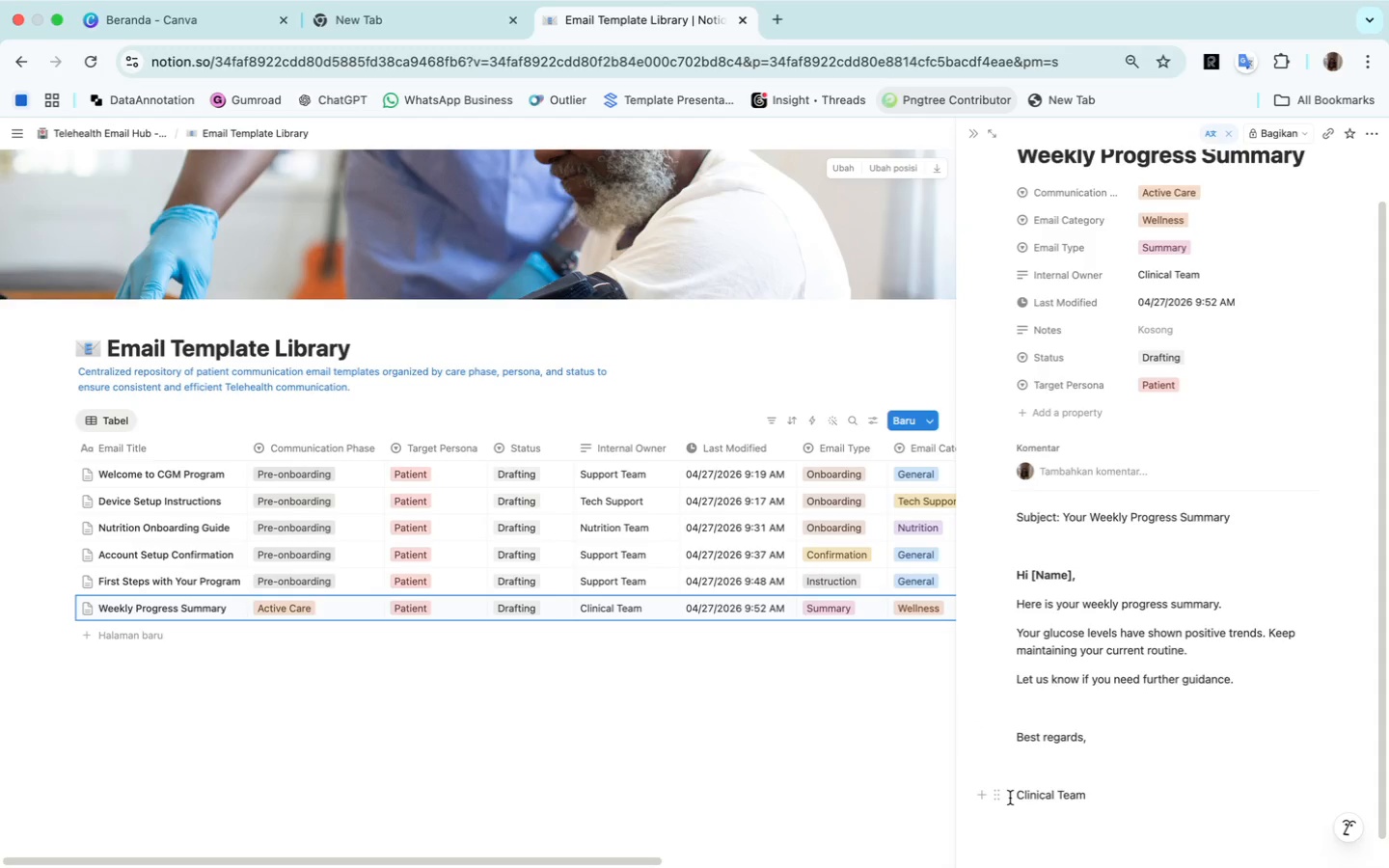 
key(Backspace)
 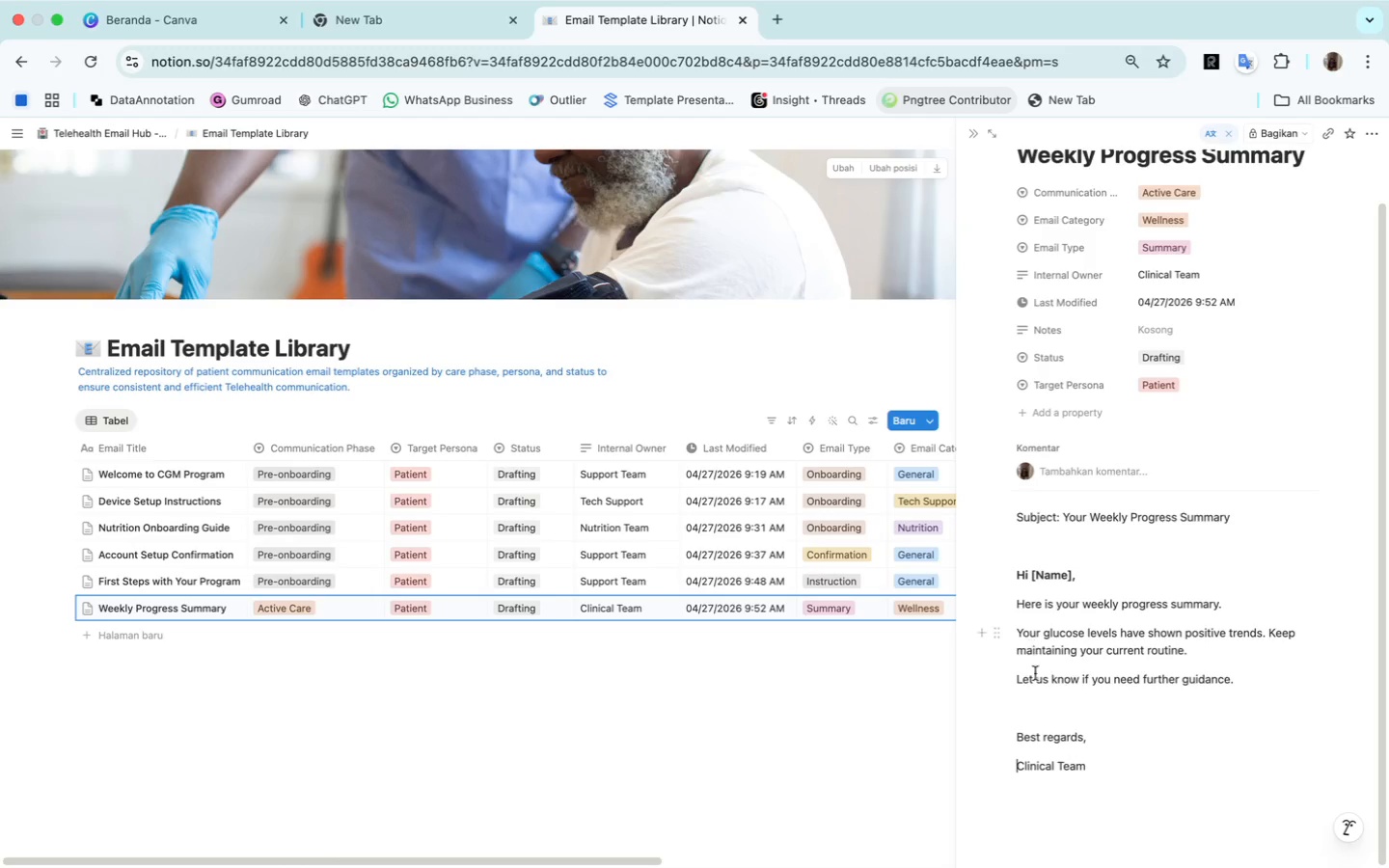 
left_click([1043, 706])
 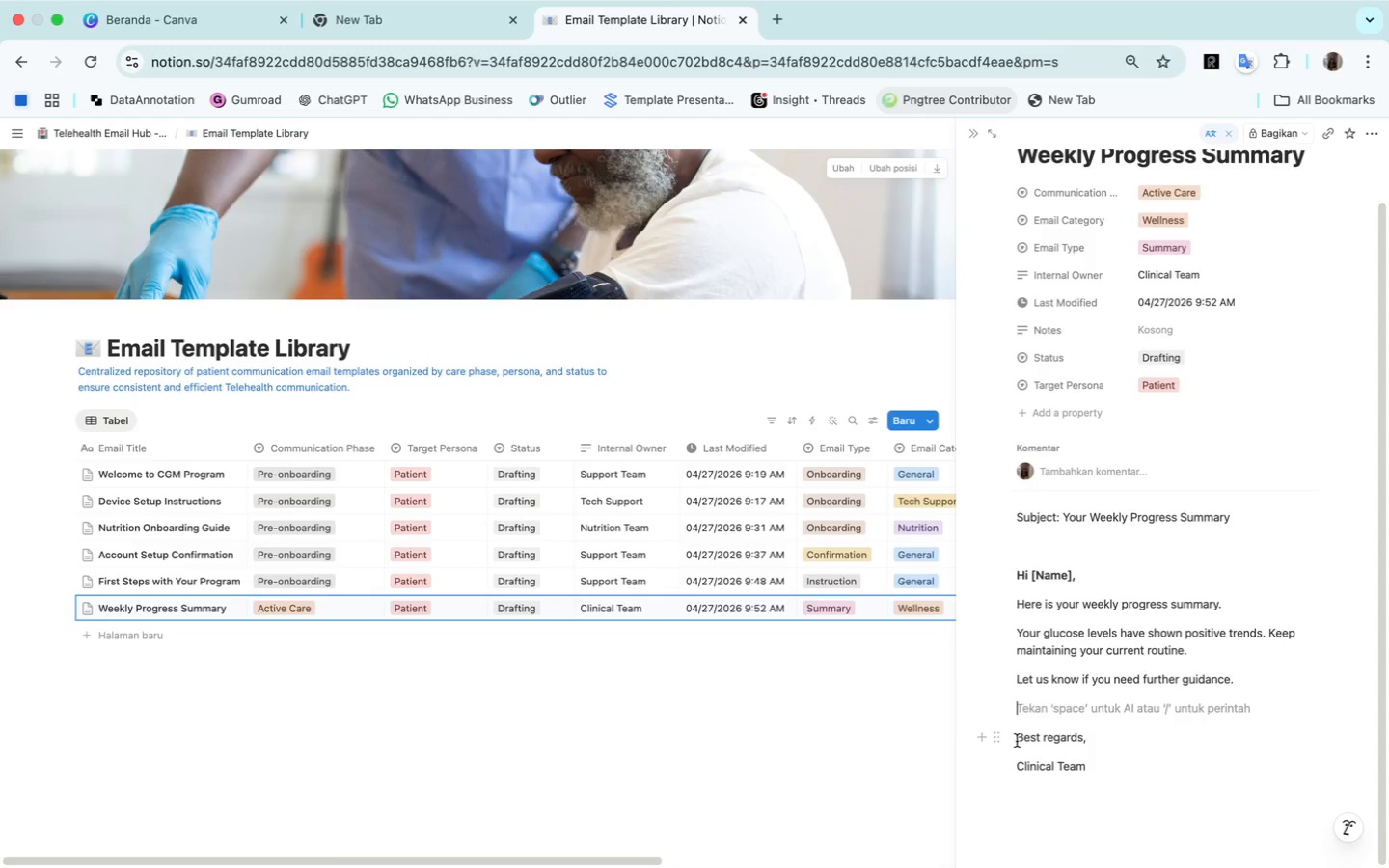 
left_click_drag(start_coordinate=[1017, 741], to_coordinate=[1088, 770])
 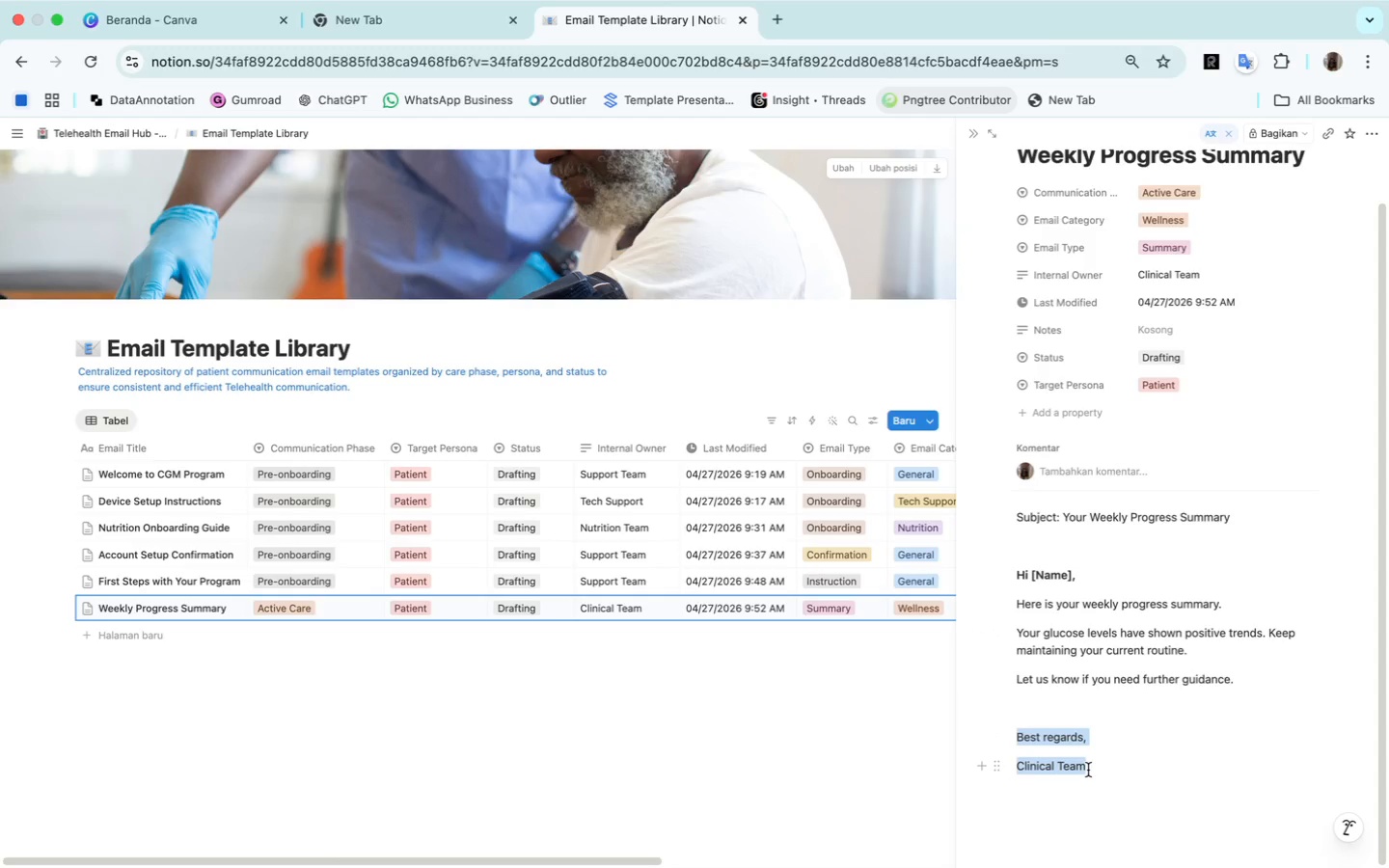 
mouse_move([1277, 546])
 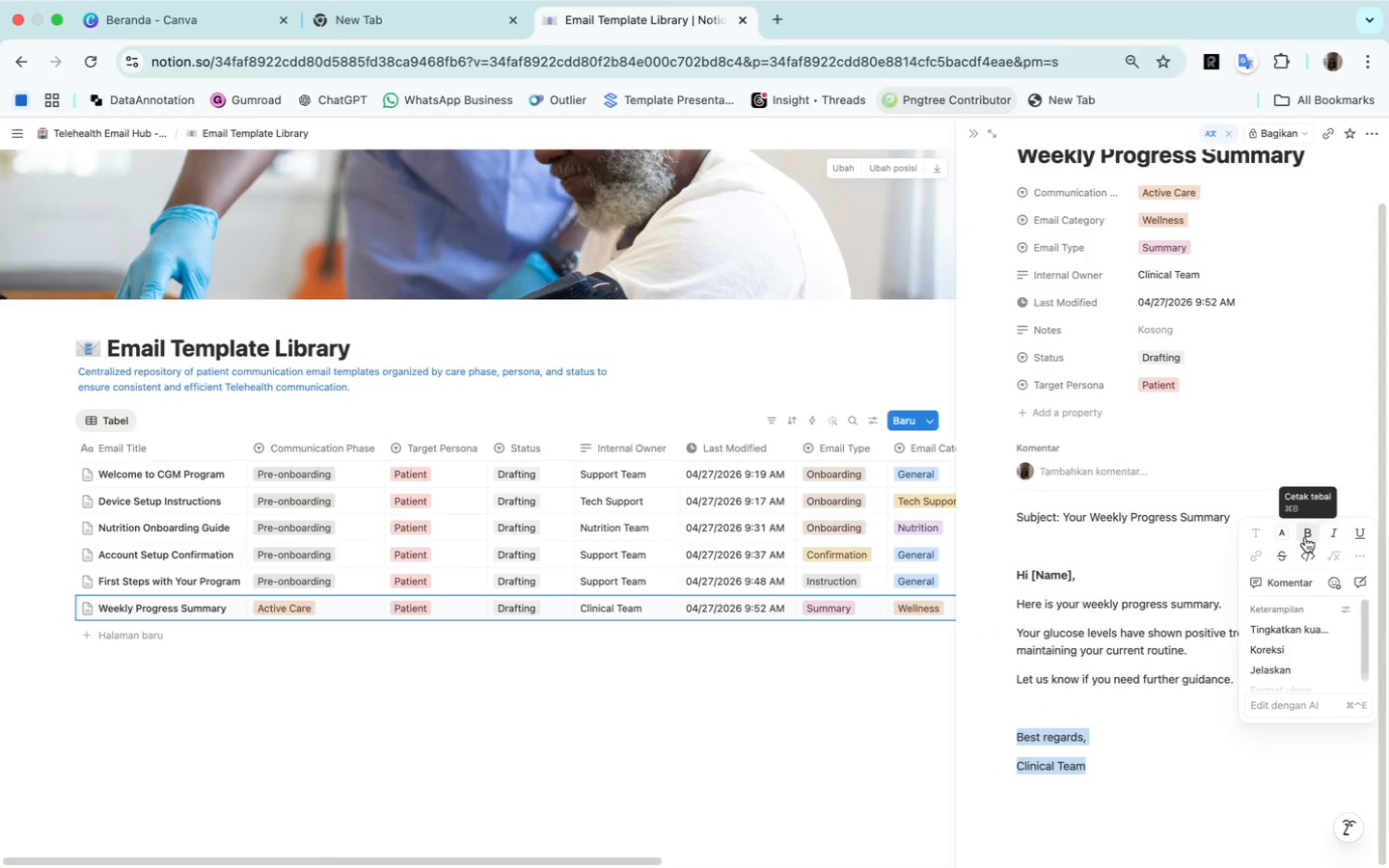 
left_click([1305, 537])
 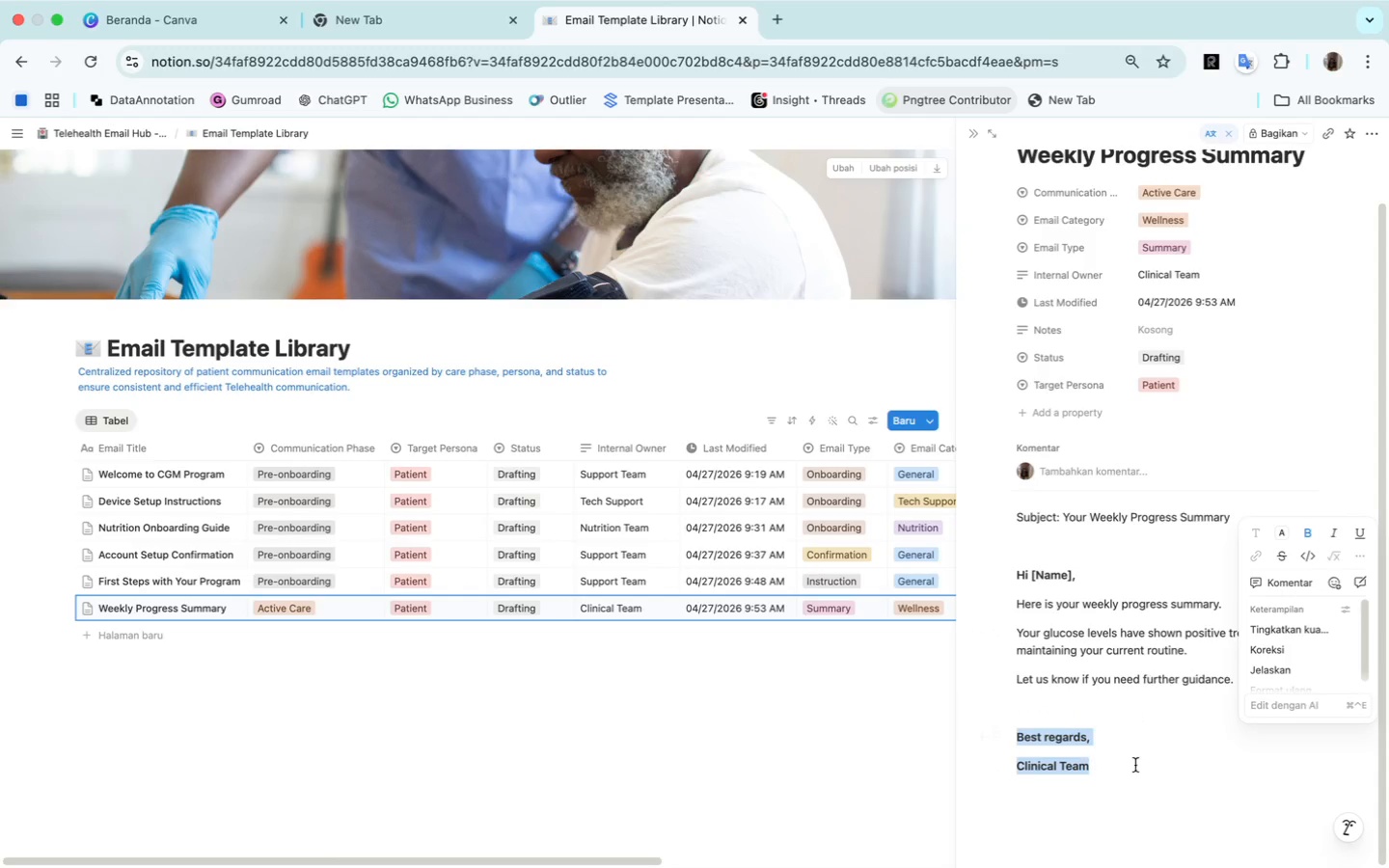 
left_click([1146, 787])
 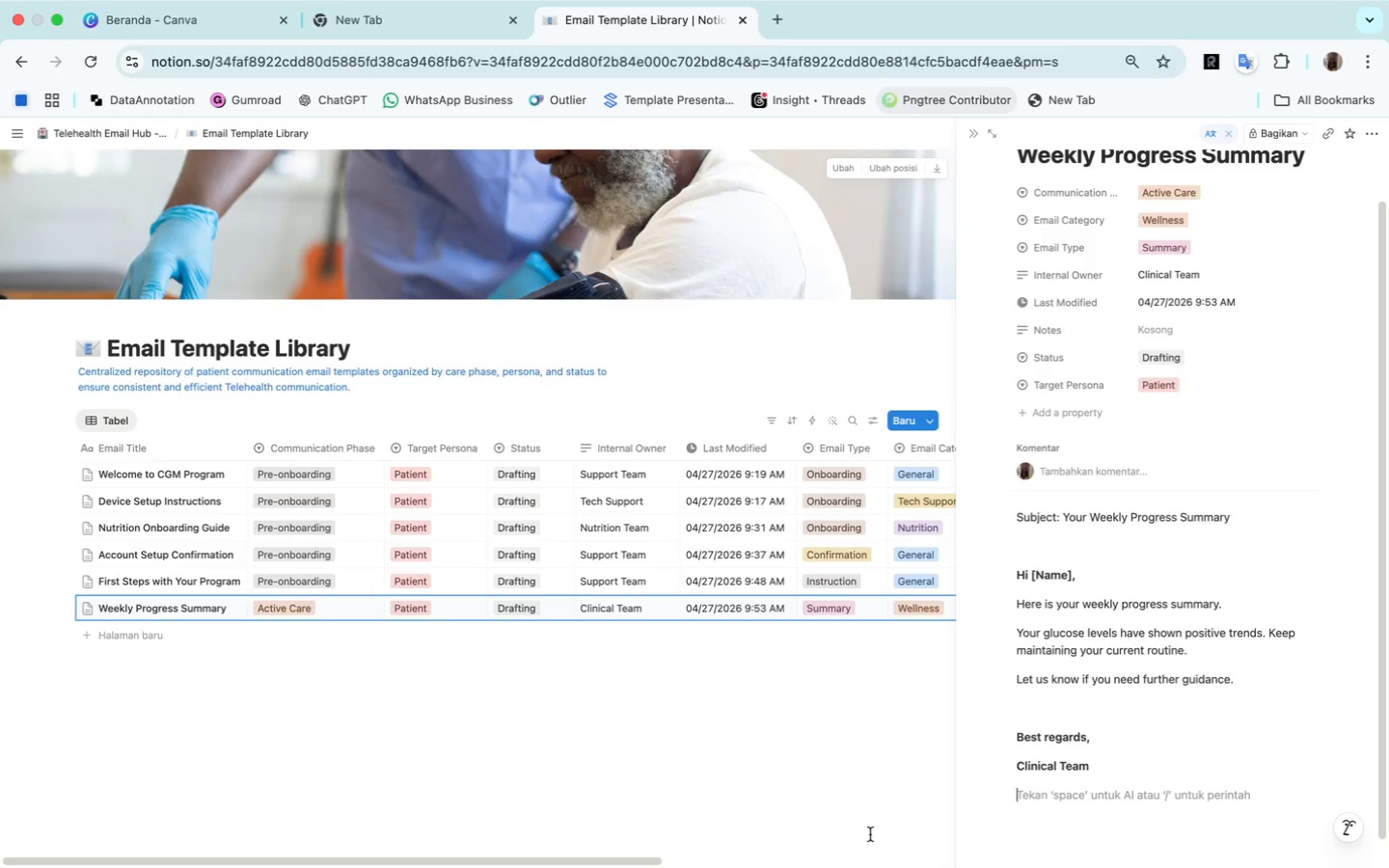 
wait(6.79)
 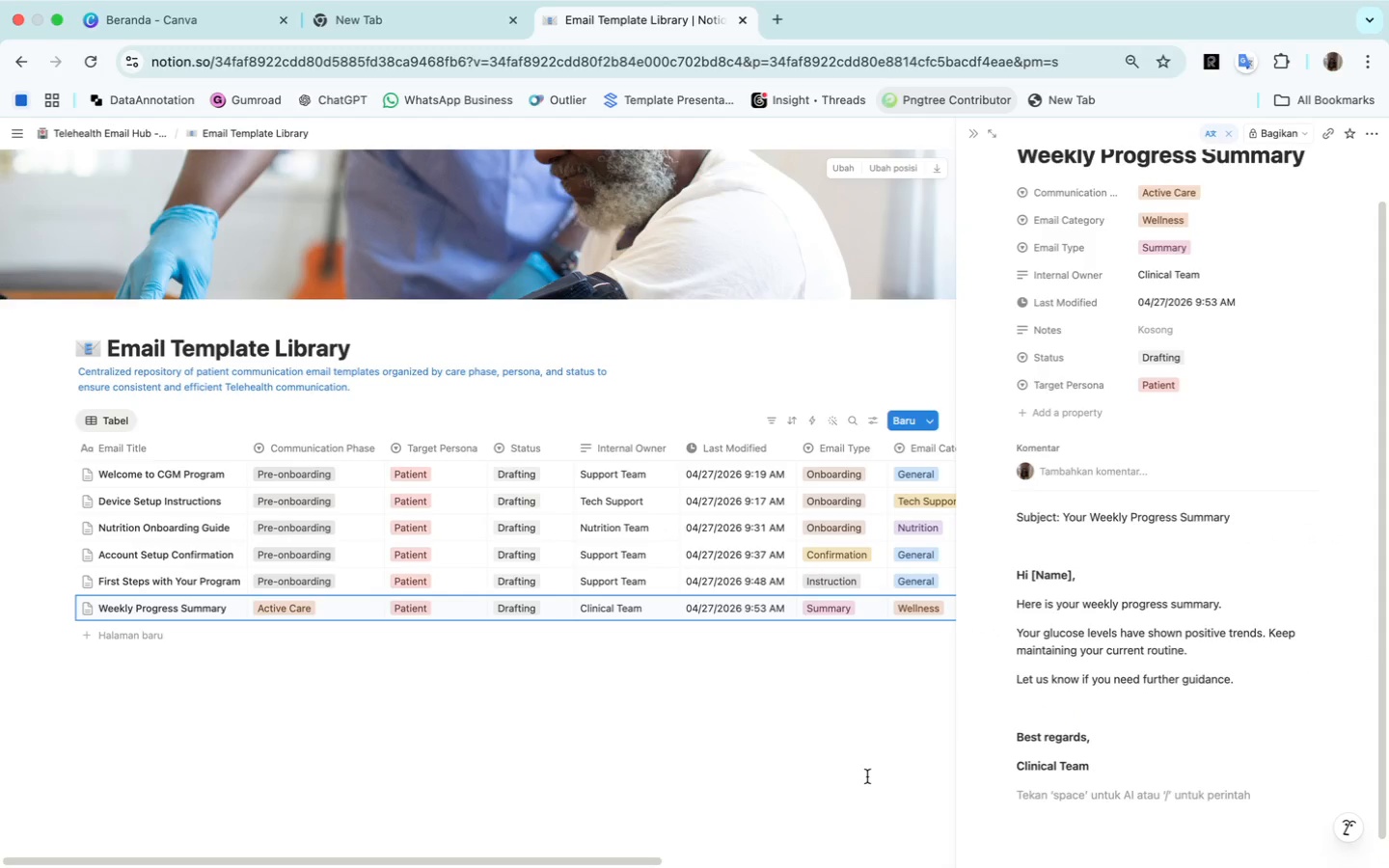 
left_click([135, 635])
 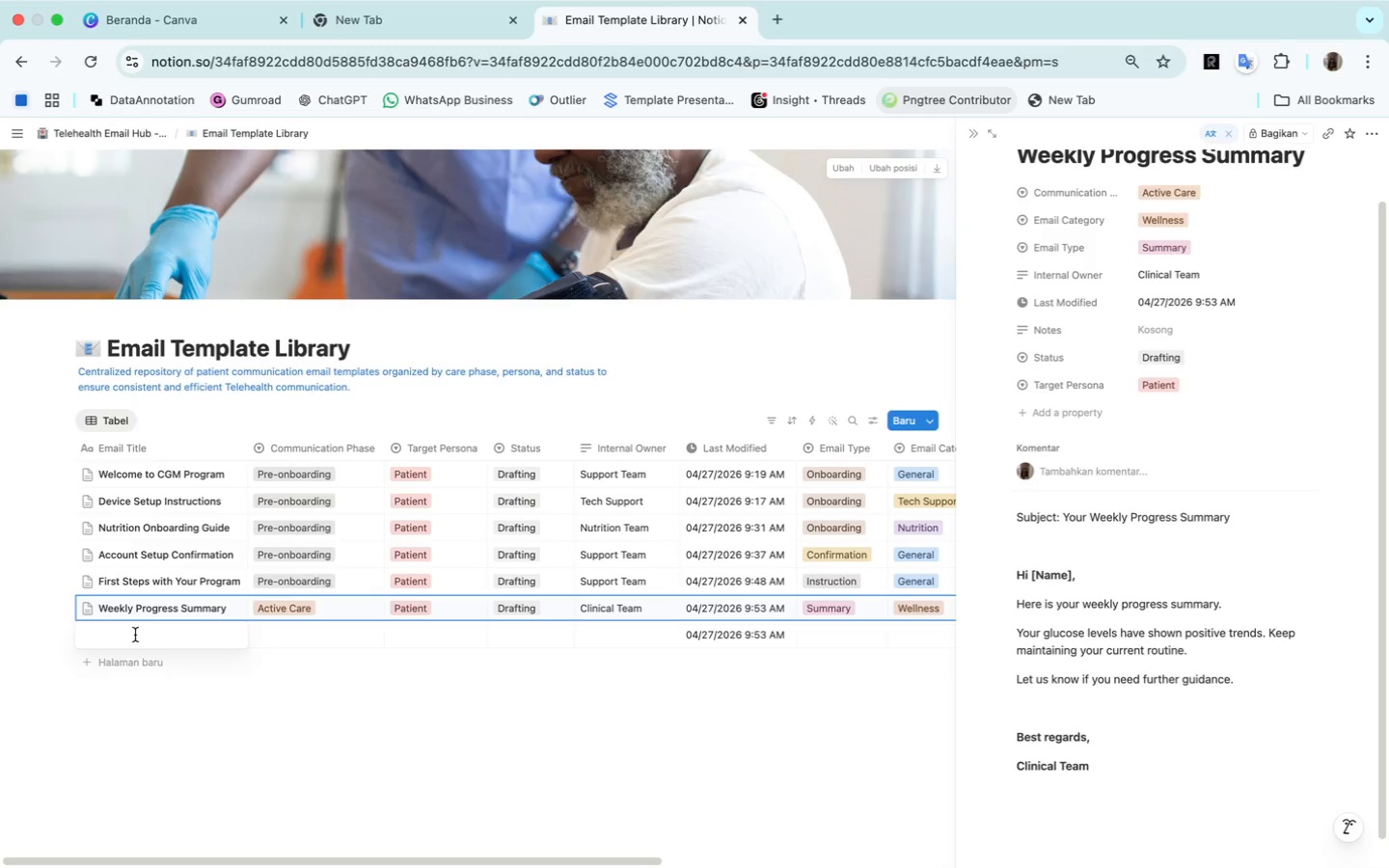 
wait(13.63)
 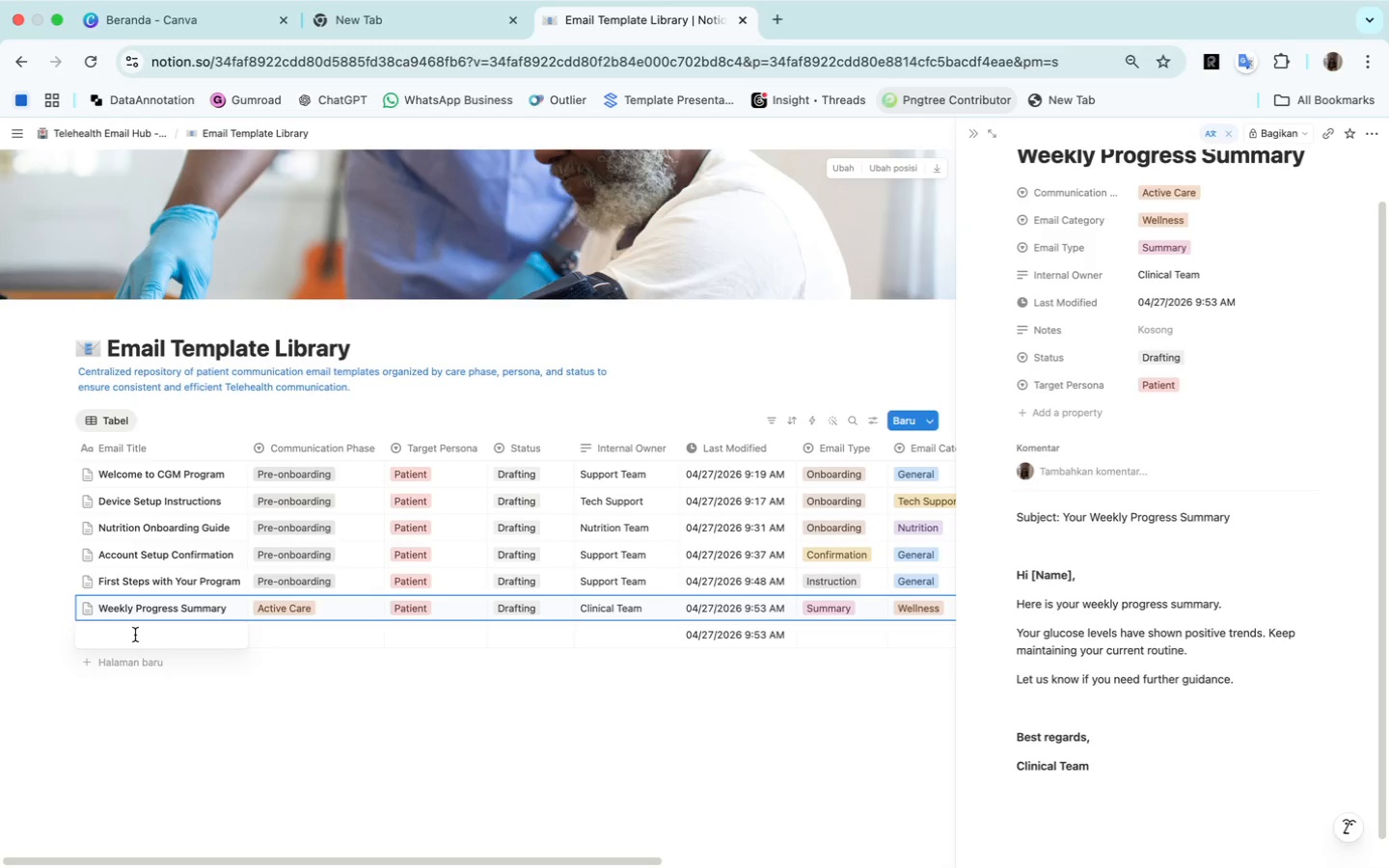 
type(Lab Results Summary)
 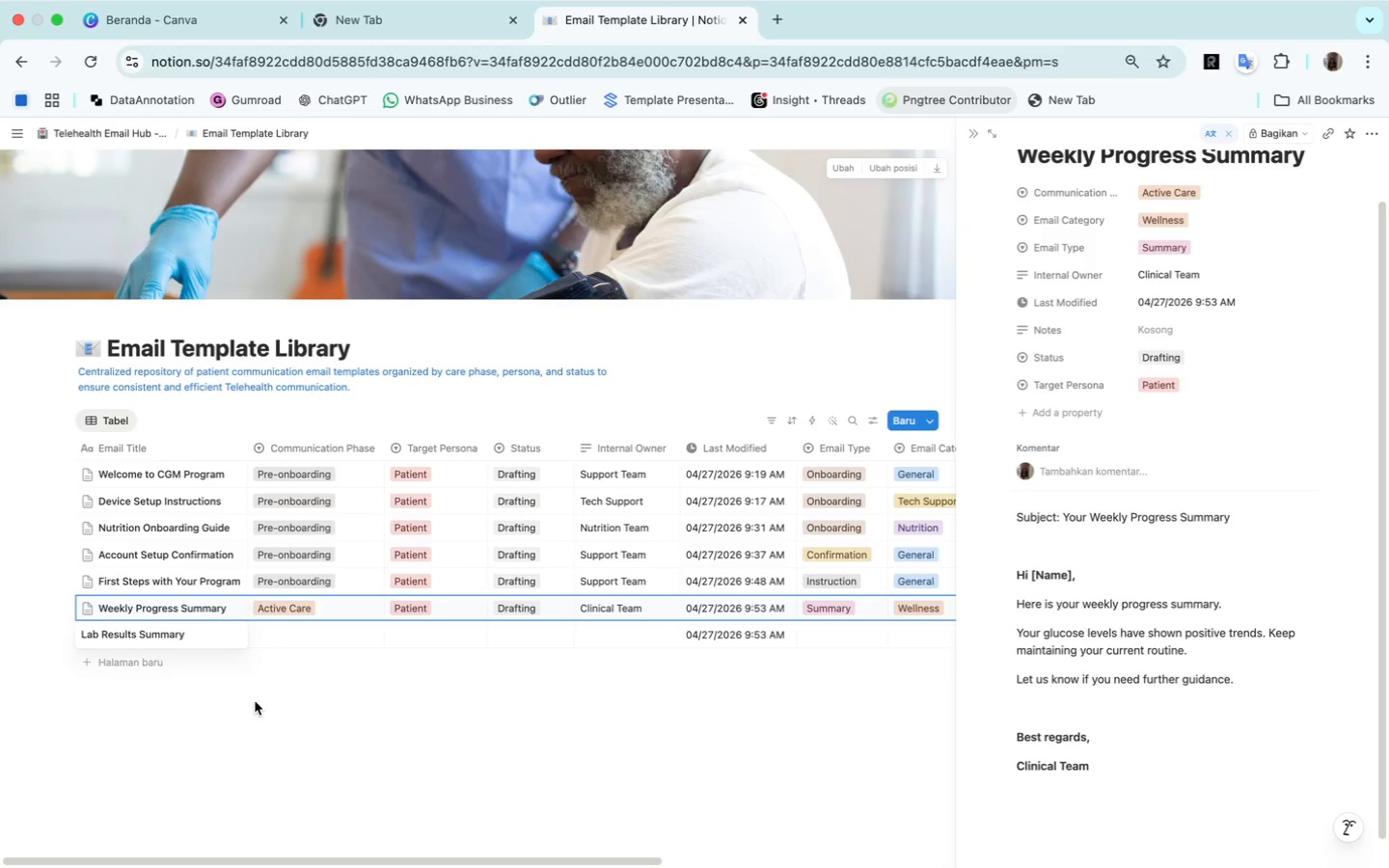 
left_click([292, 633])
 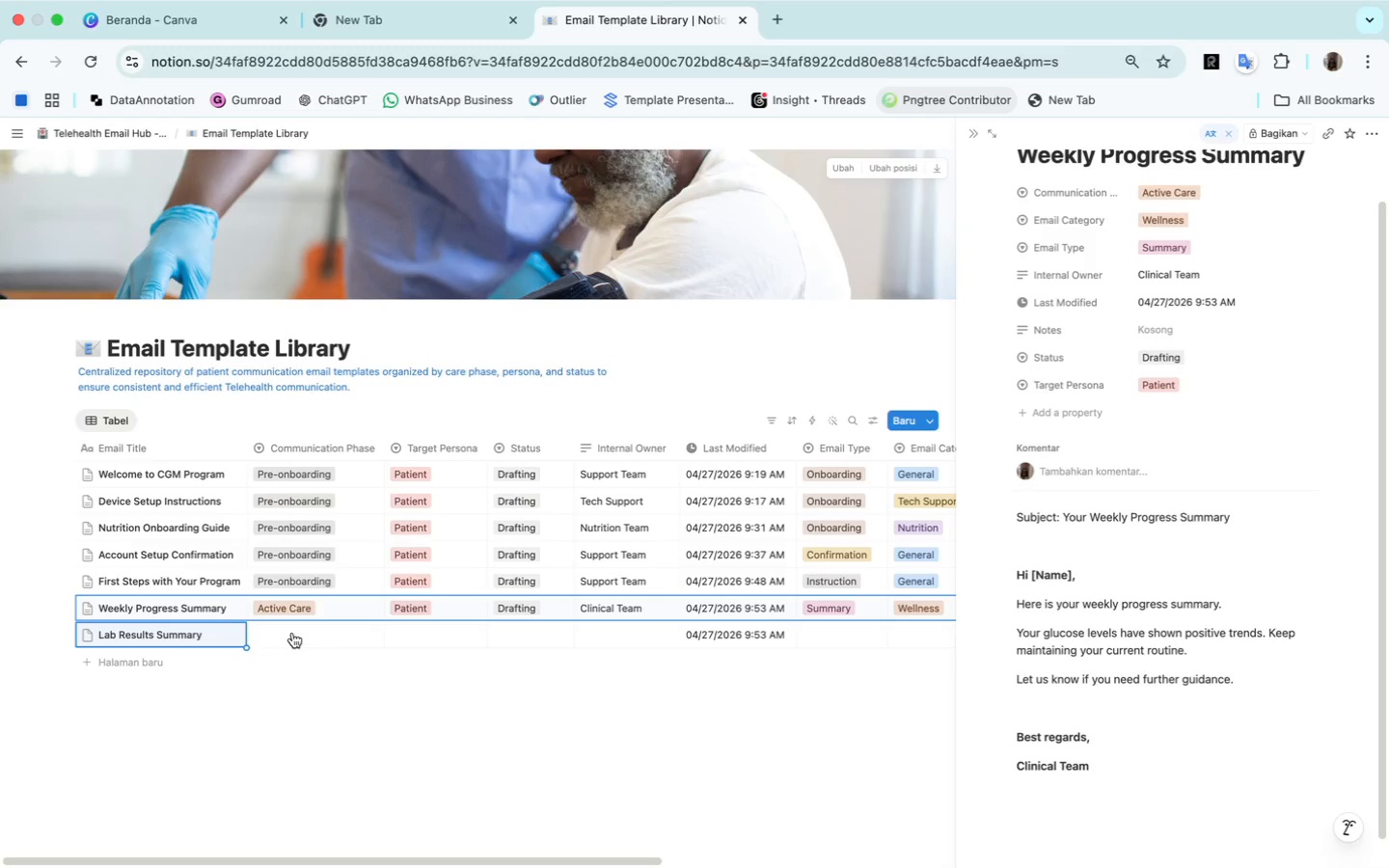 
left_click([292, 633])
 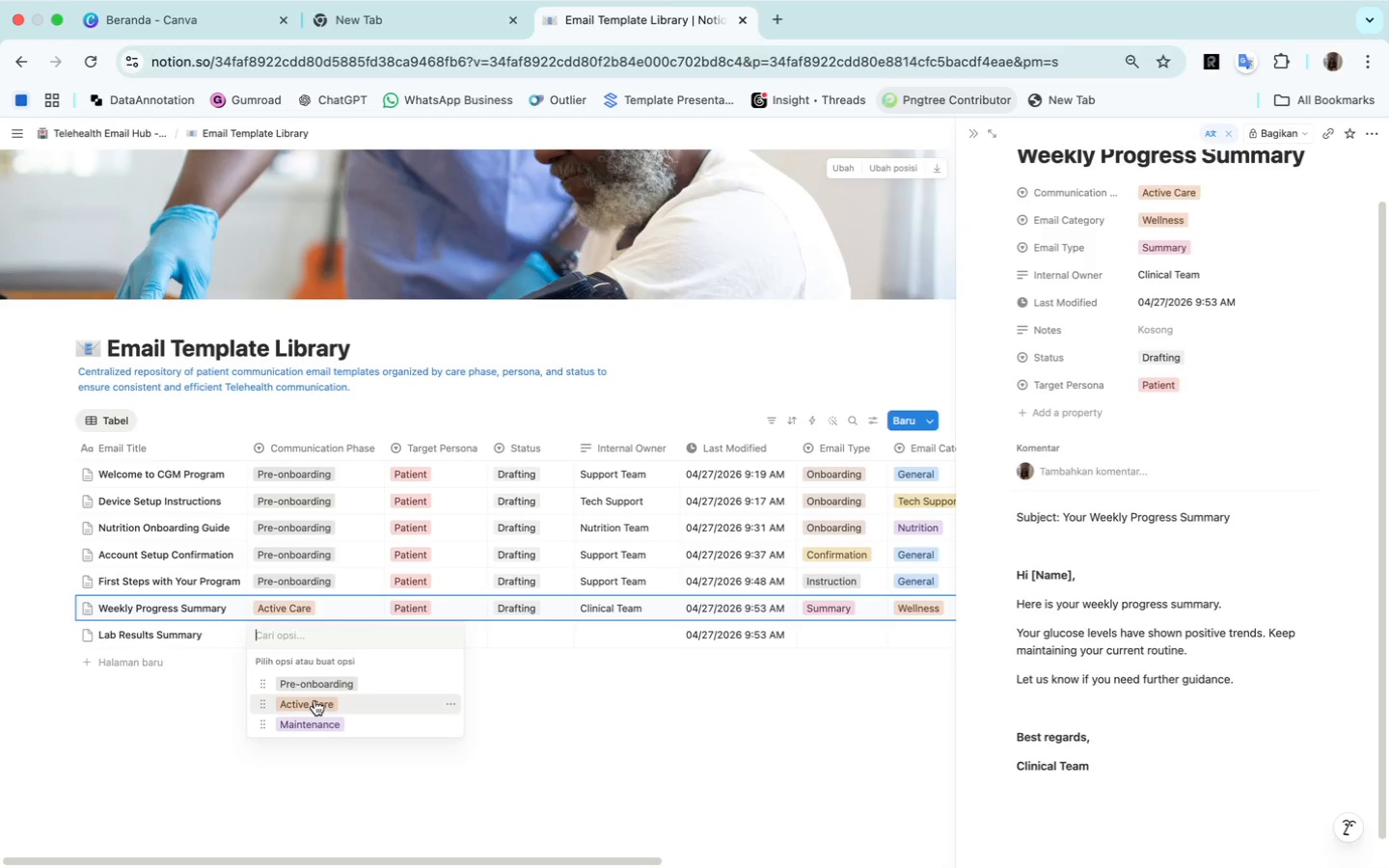 
left_click([314, 701])
 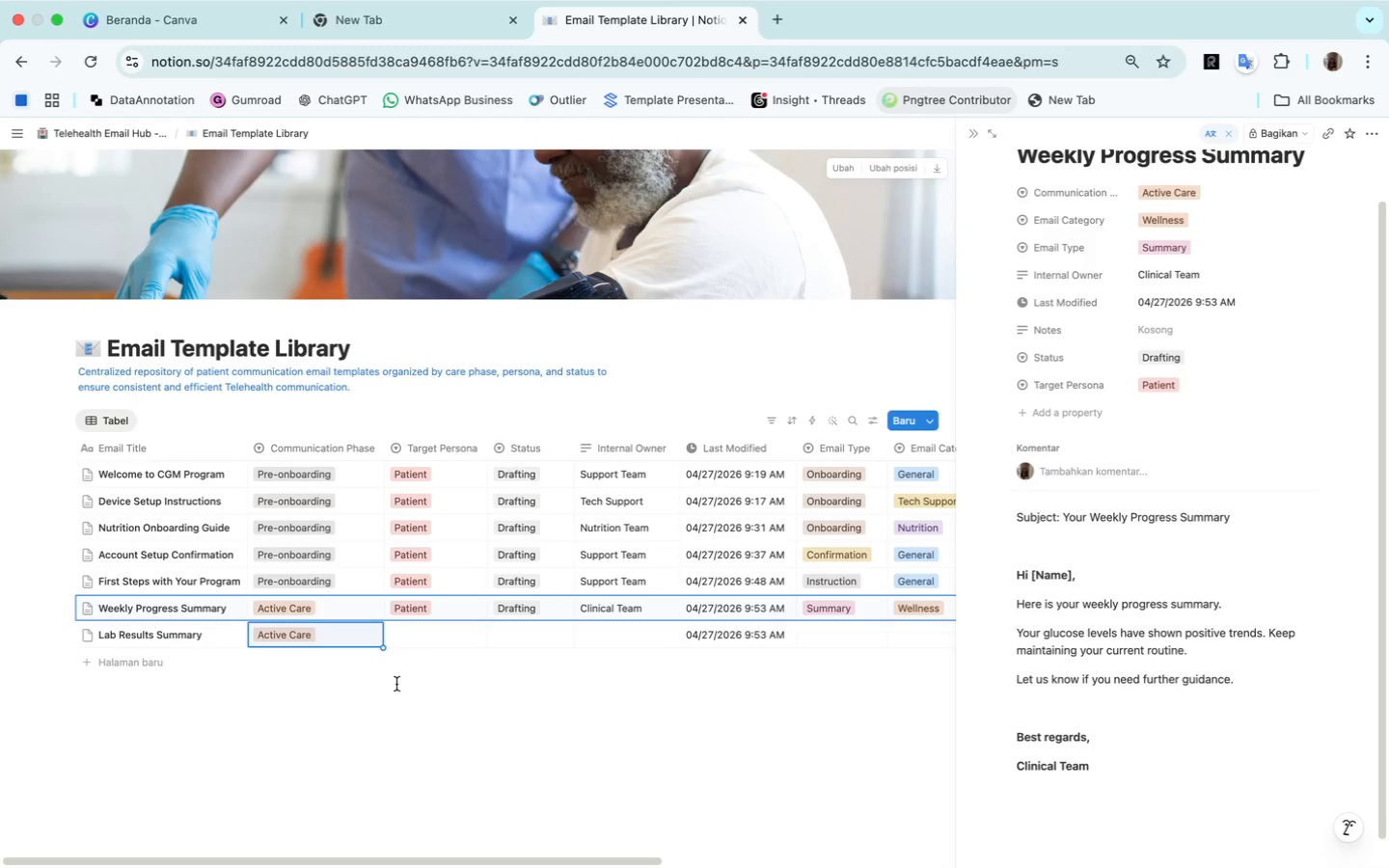 
left_click([431, 630])
 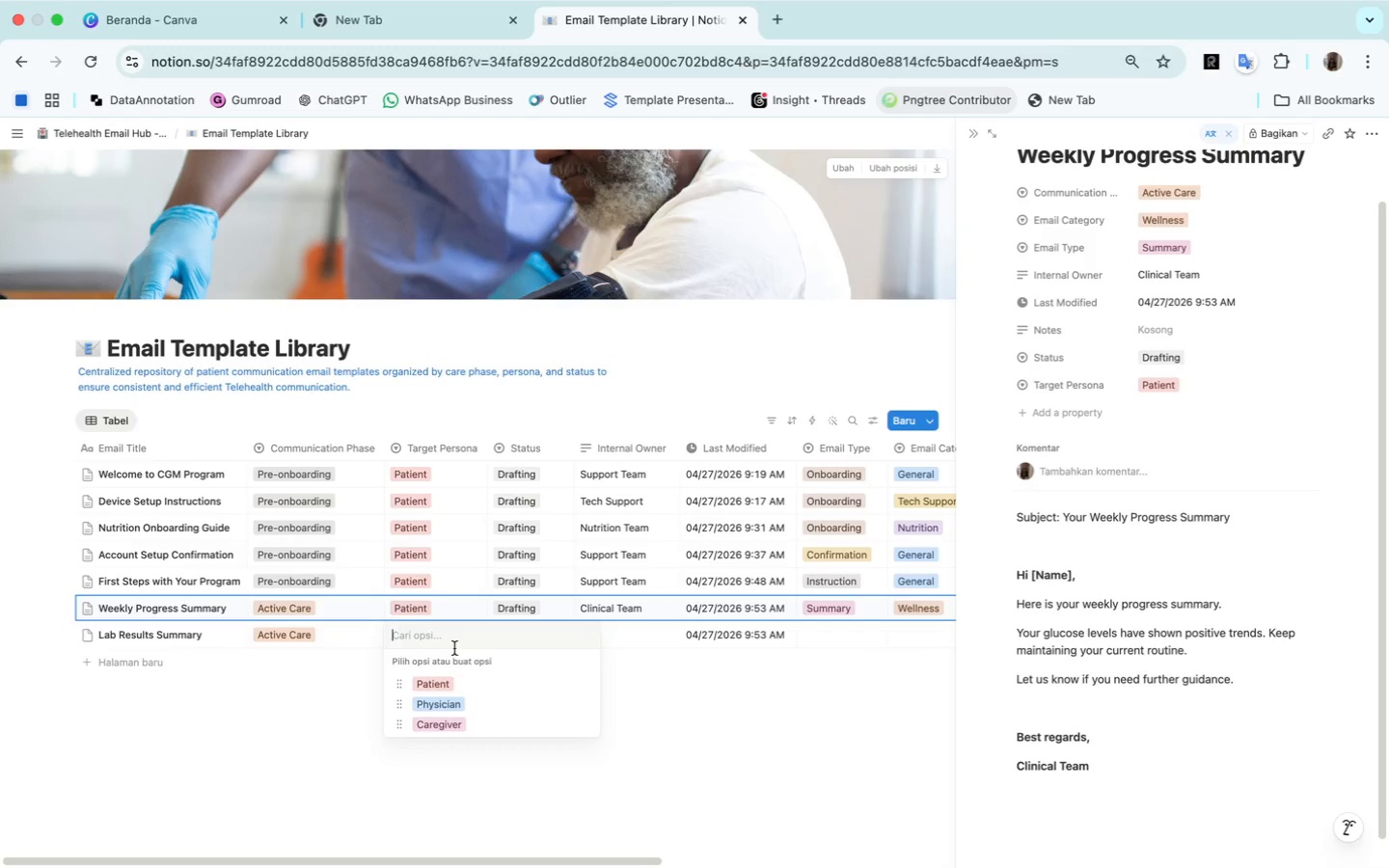 
left_click([447, 684])
 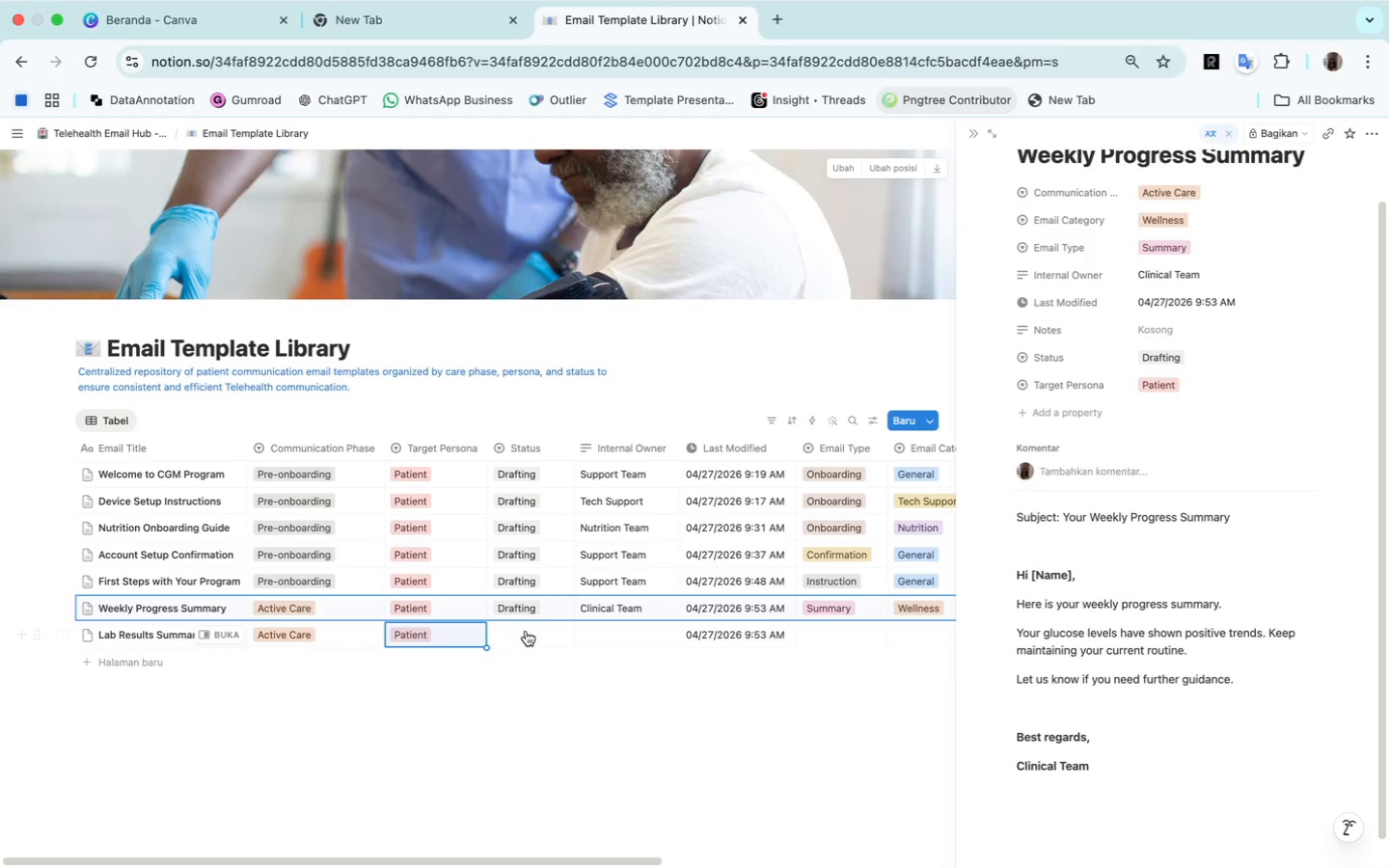 
left_click([526, 630])
 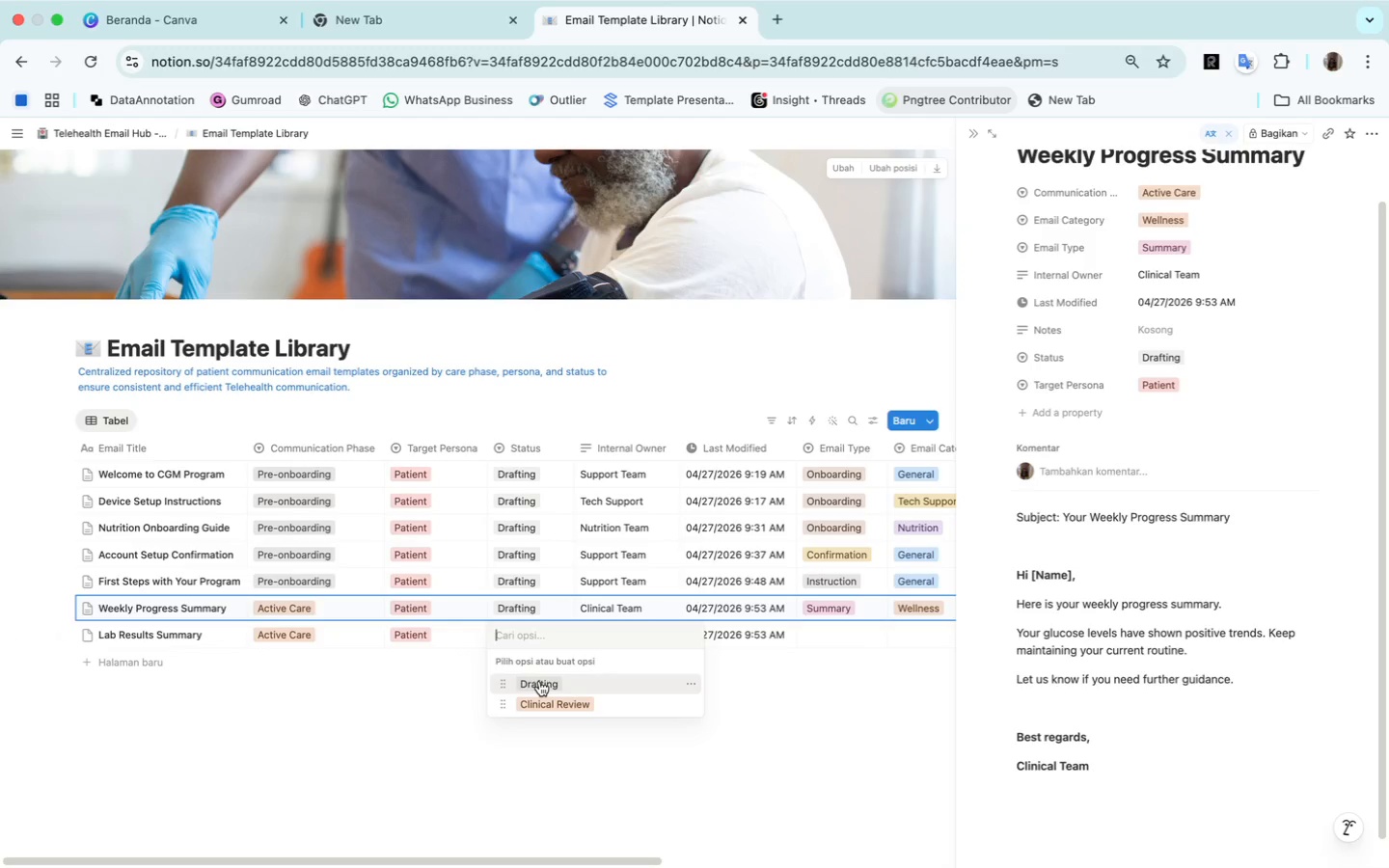 
left_click([538, 680])
 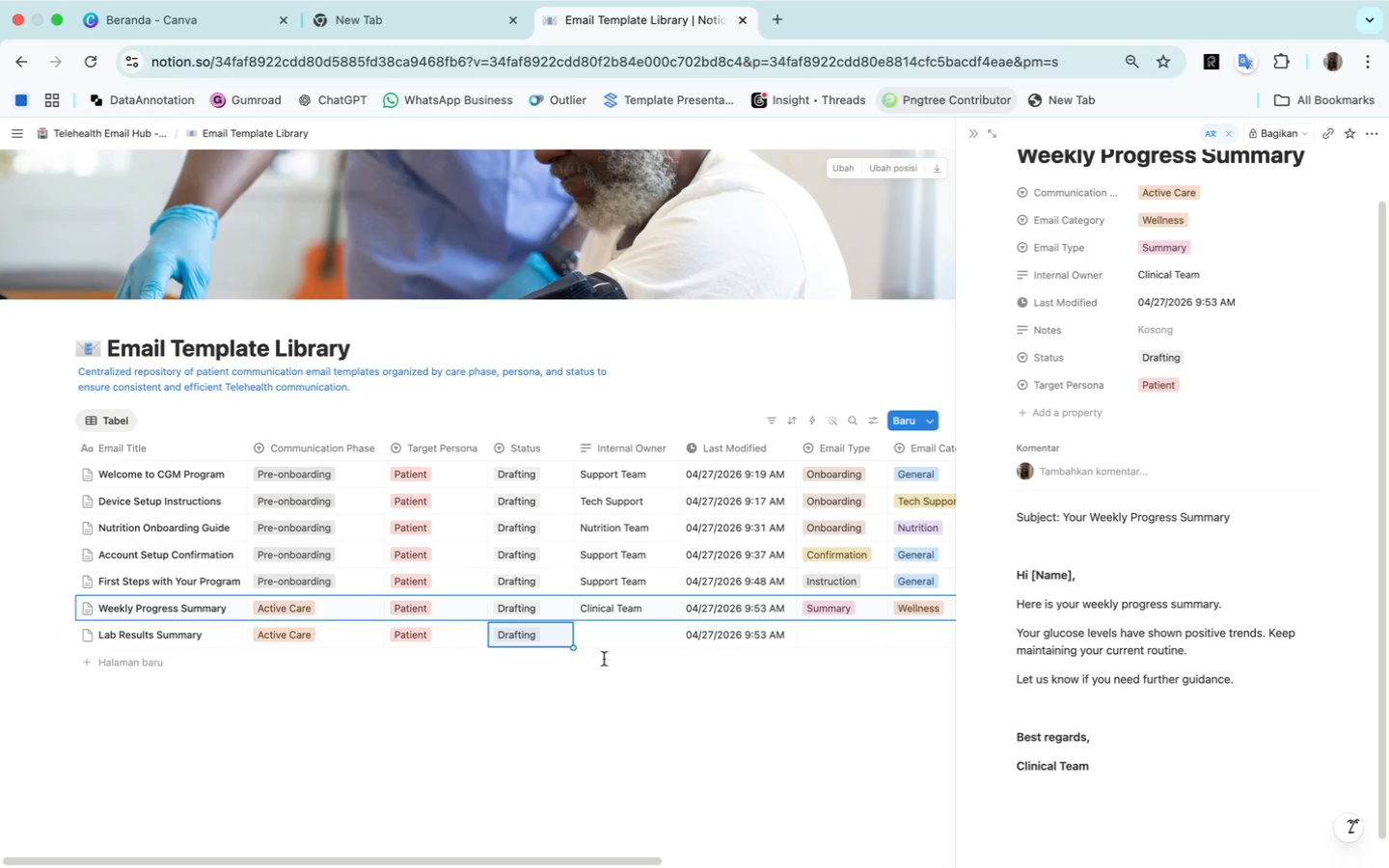 
left_click([611, 633])
 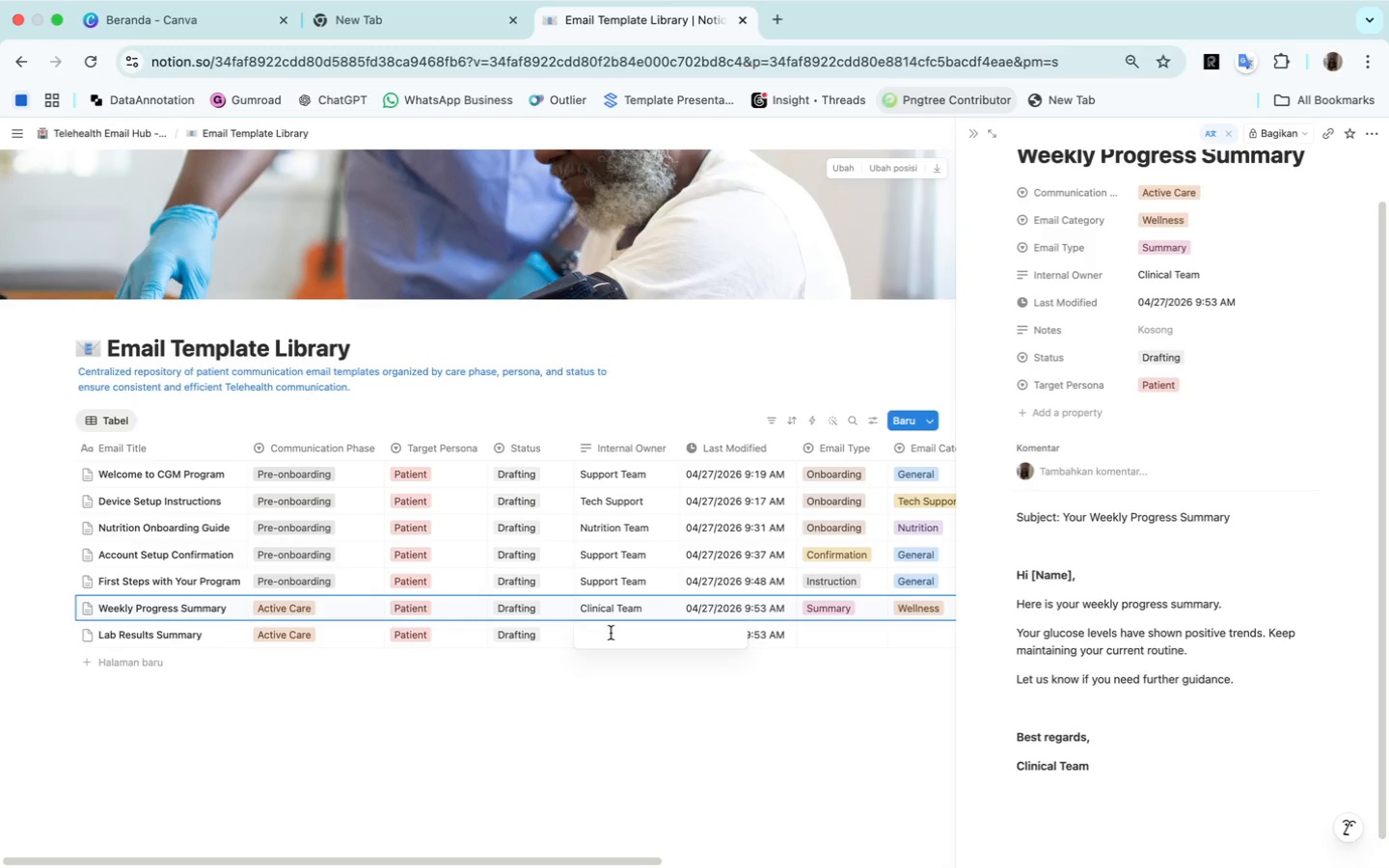 
wait(6.35)
 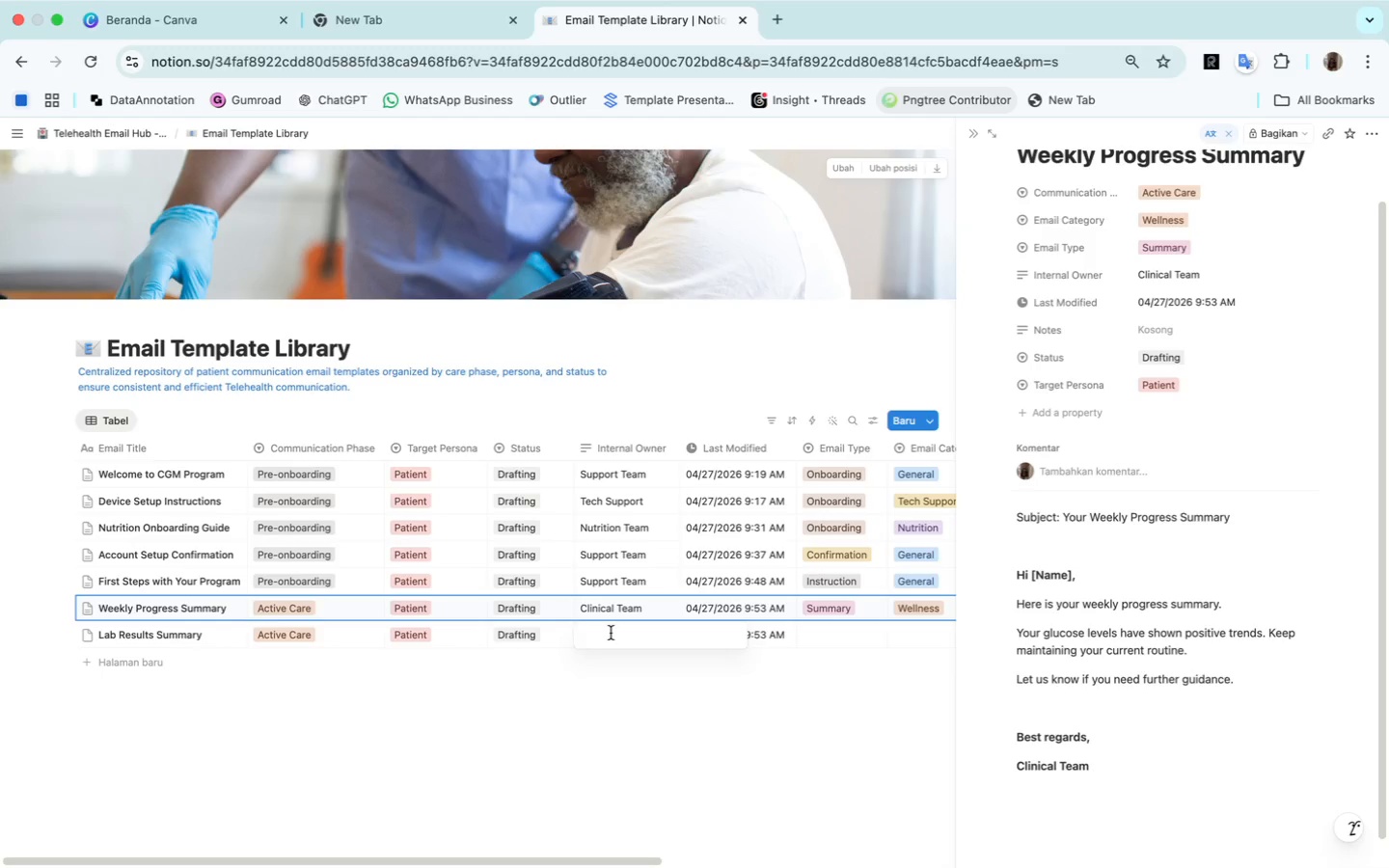 
type(Cliniv)
key(Backspace)
type(cal Team)
 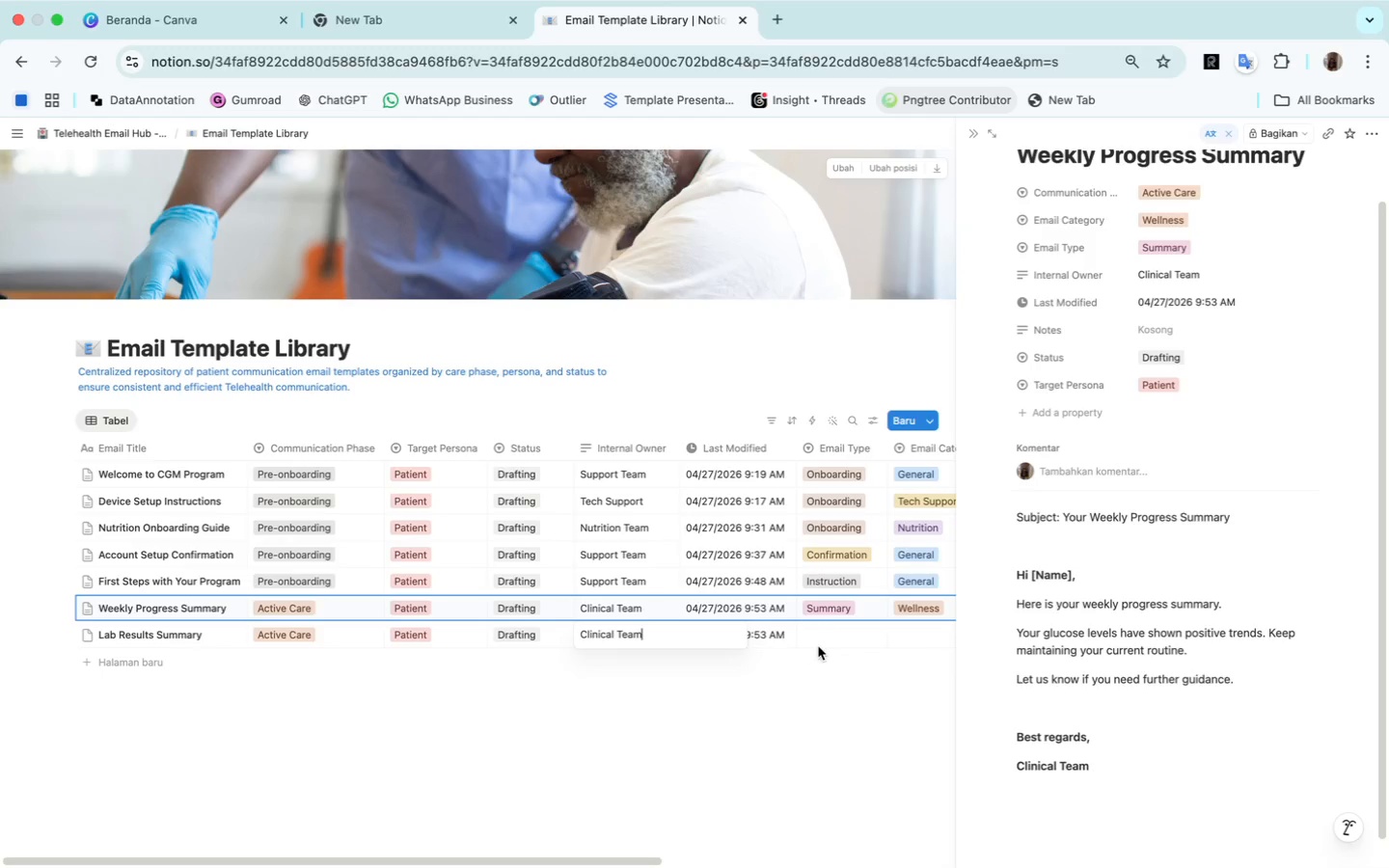 
double_click([835, 636])
 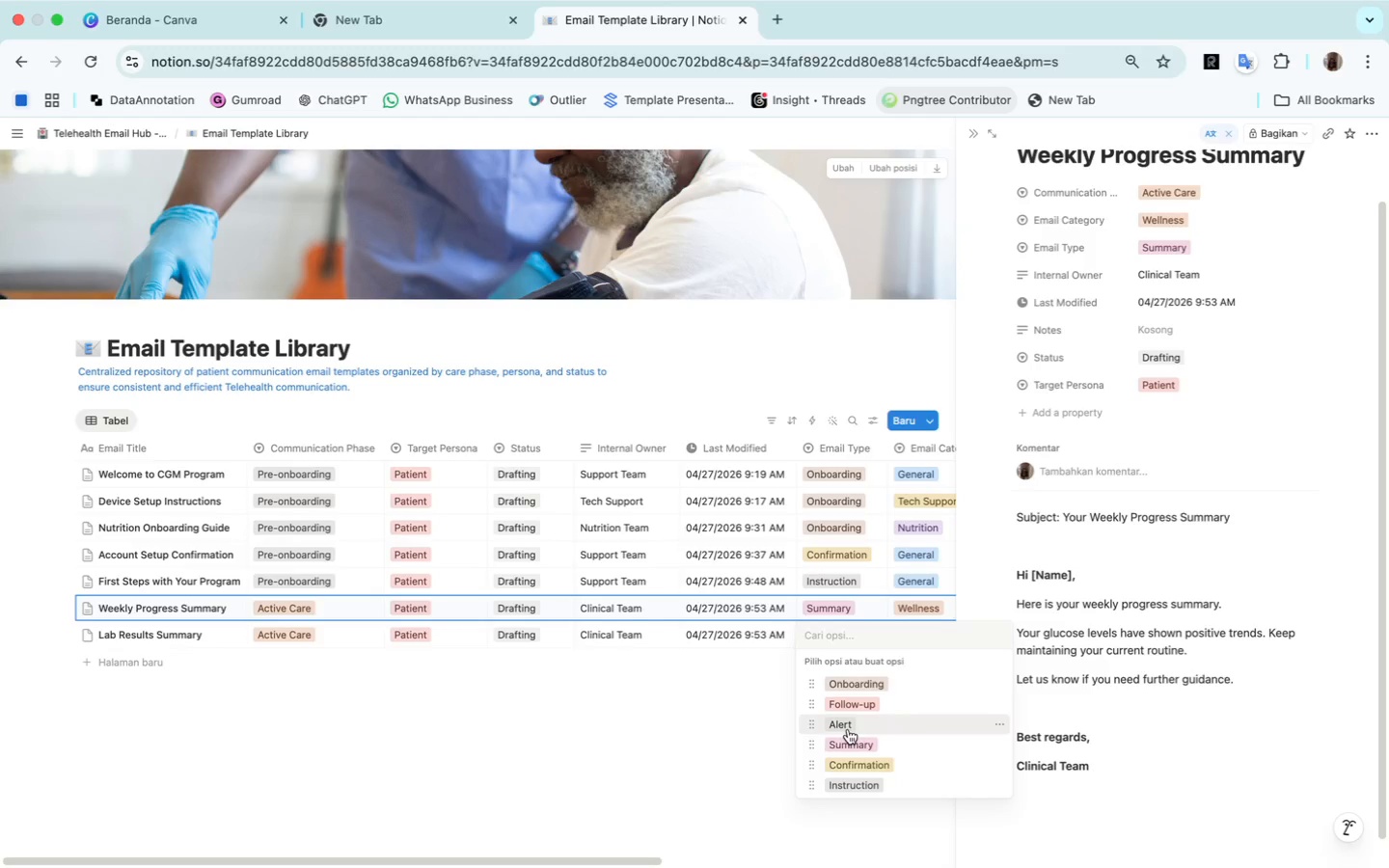 
left_click([853, 743])
 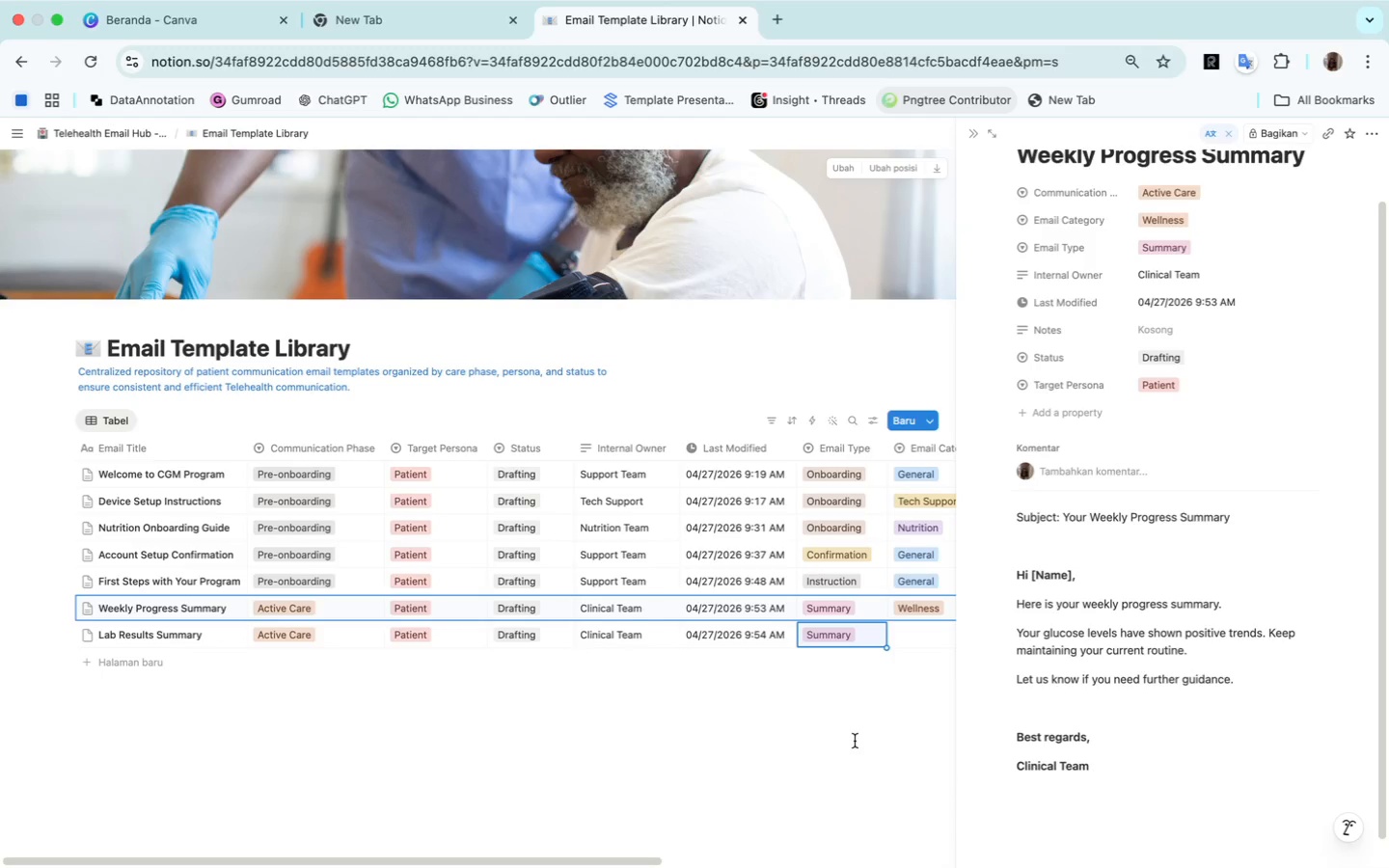 
scroll: coordinate [880, 760], scroll_direction: down, amount: 14.0
 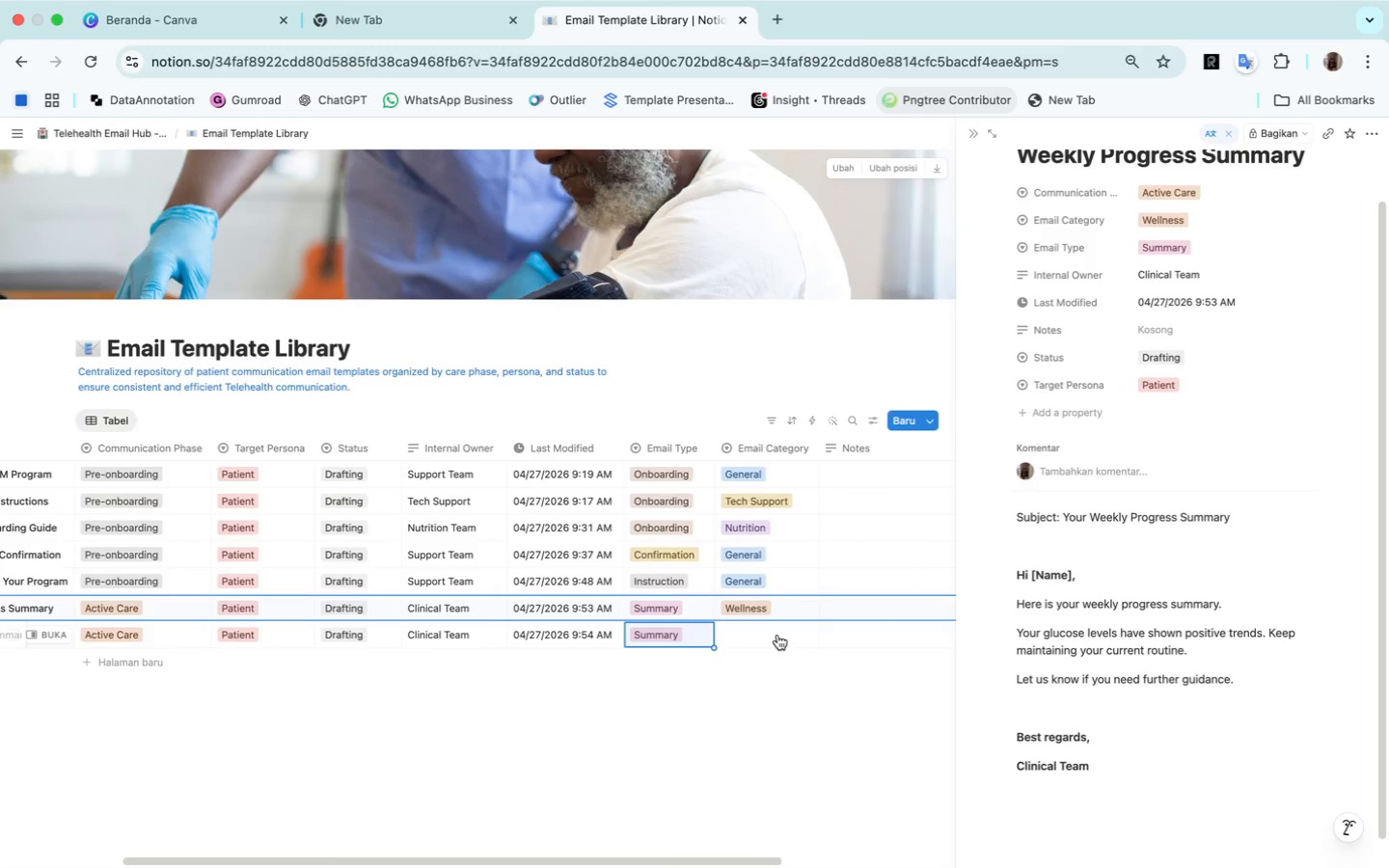 
left_click([777, 635])
 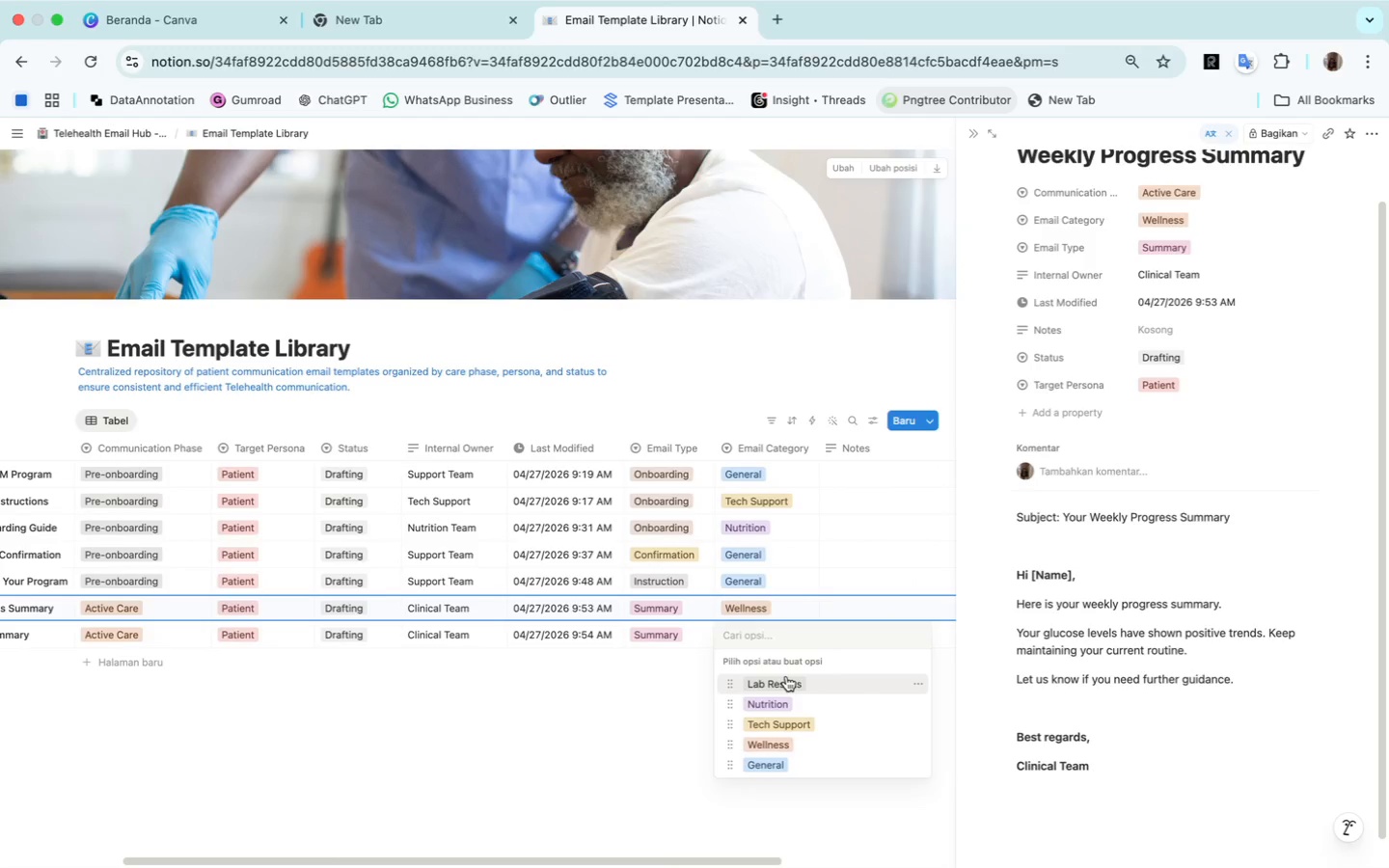 
left_click([789, 683])
 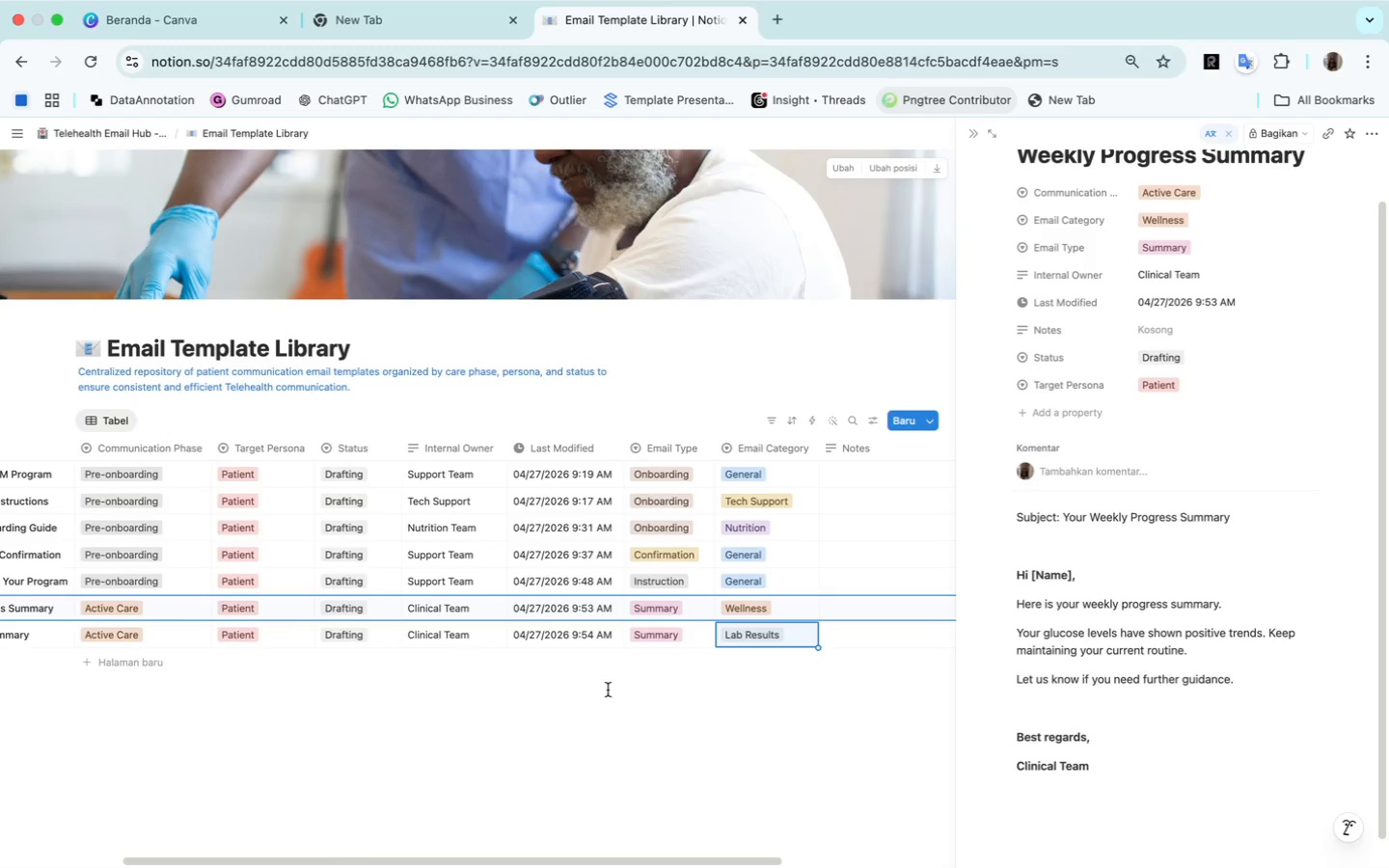 
scroll: coordinate [608, 690], scroll_direction: up, amount: 44.0
 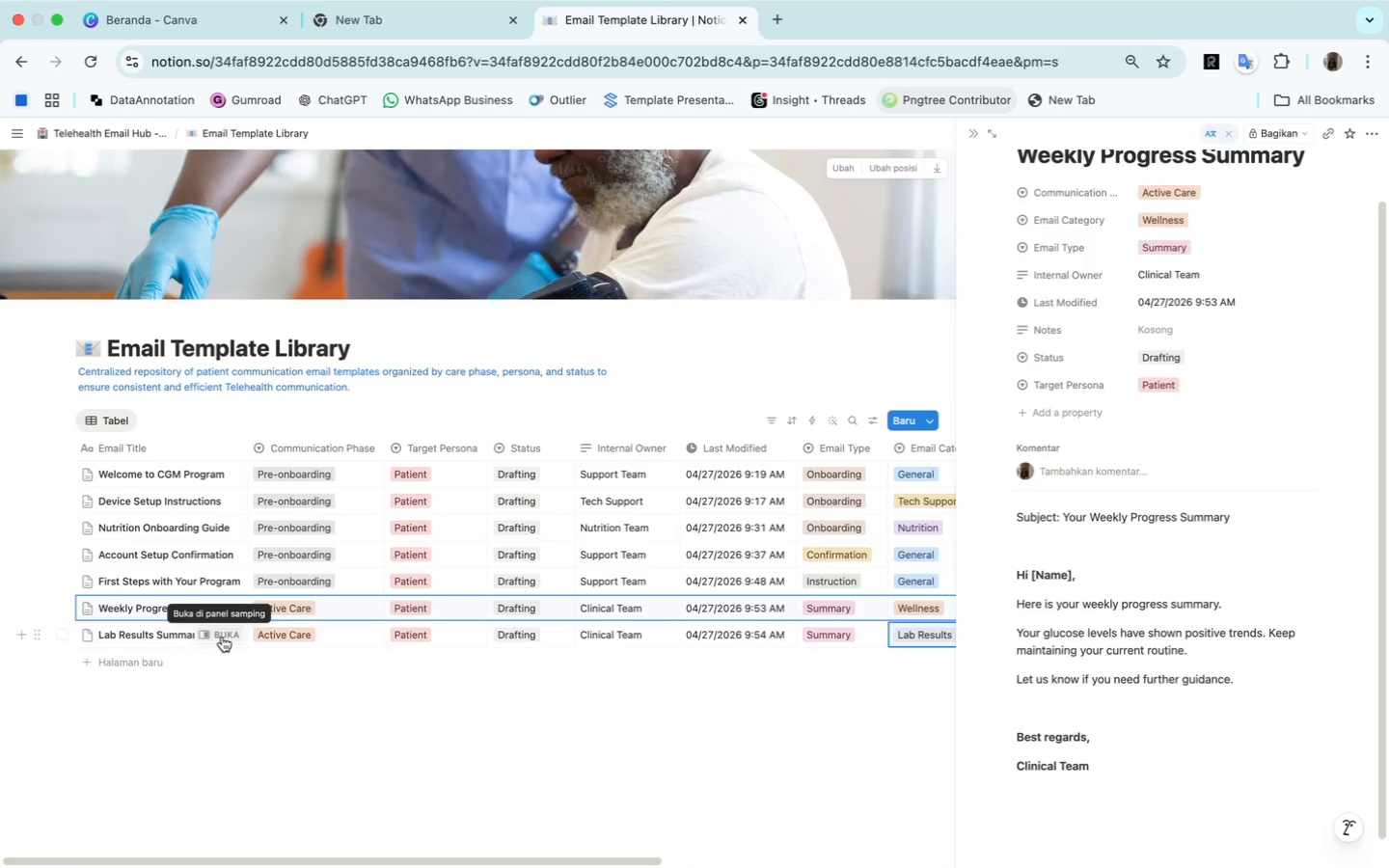 
left_click([222, 637])
 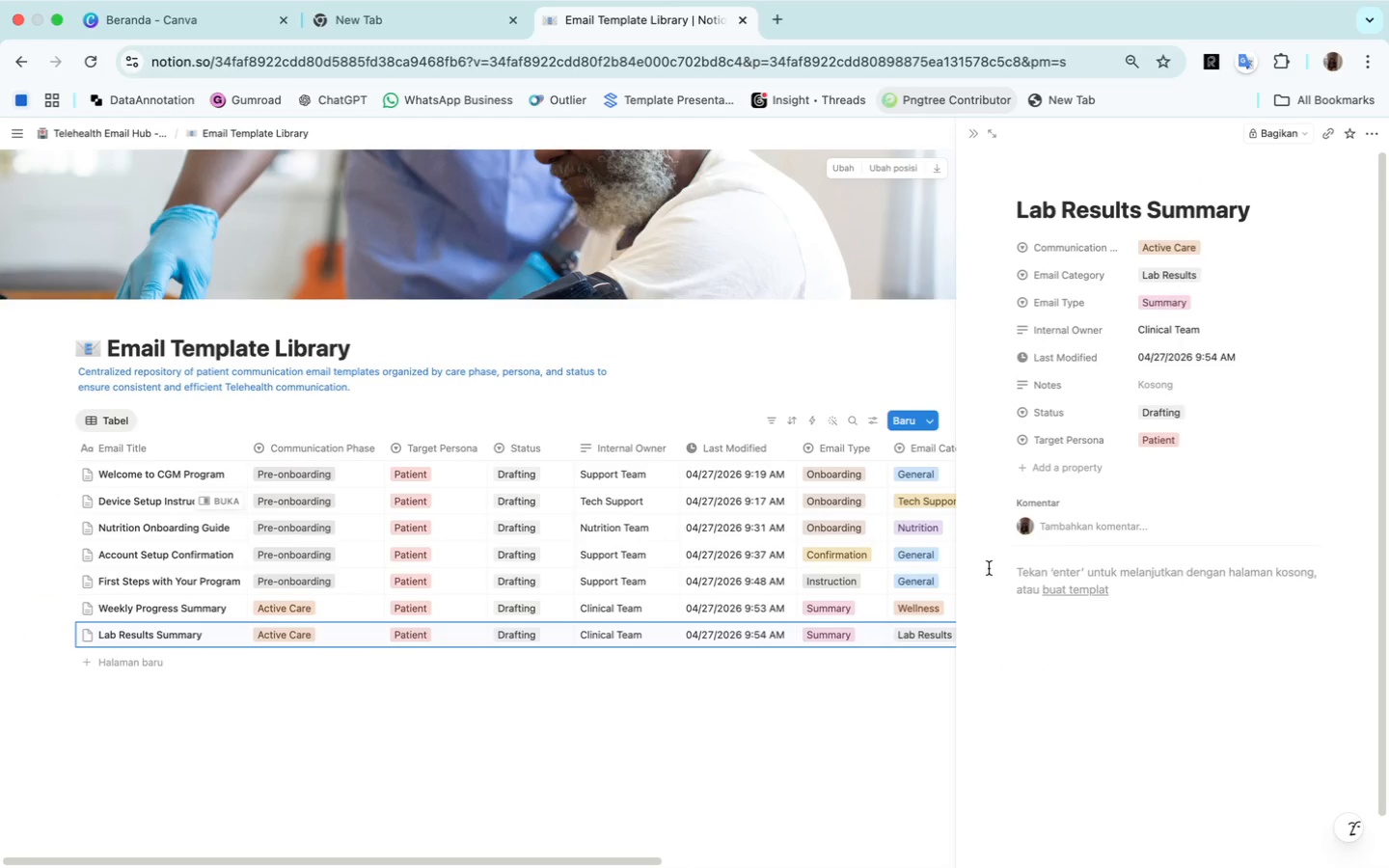 
wait(5.68)
 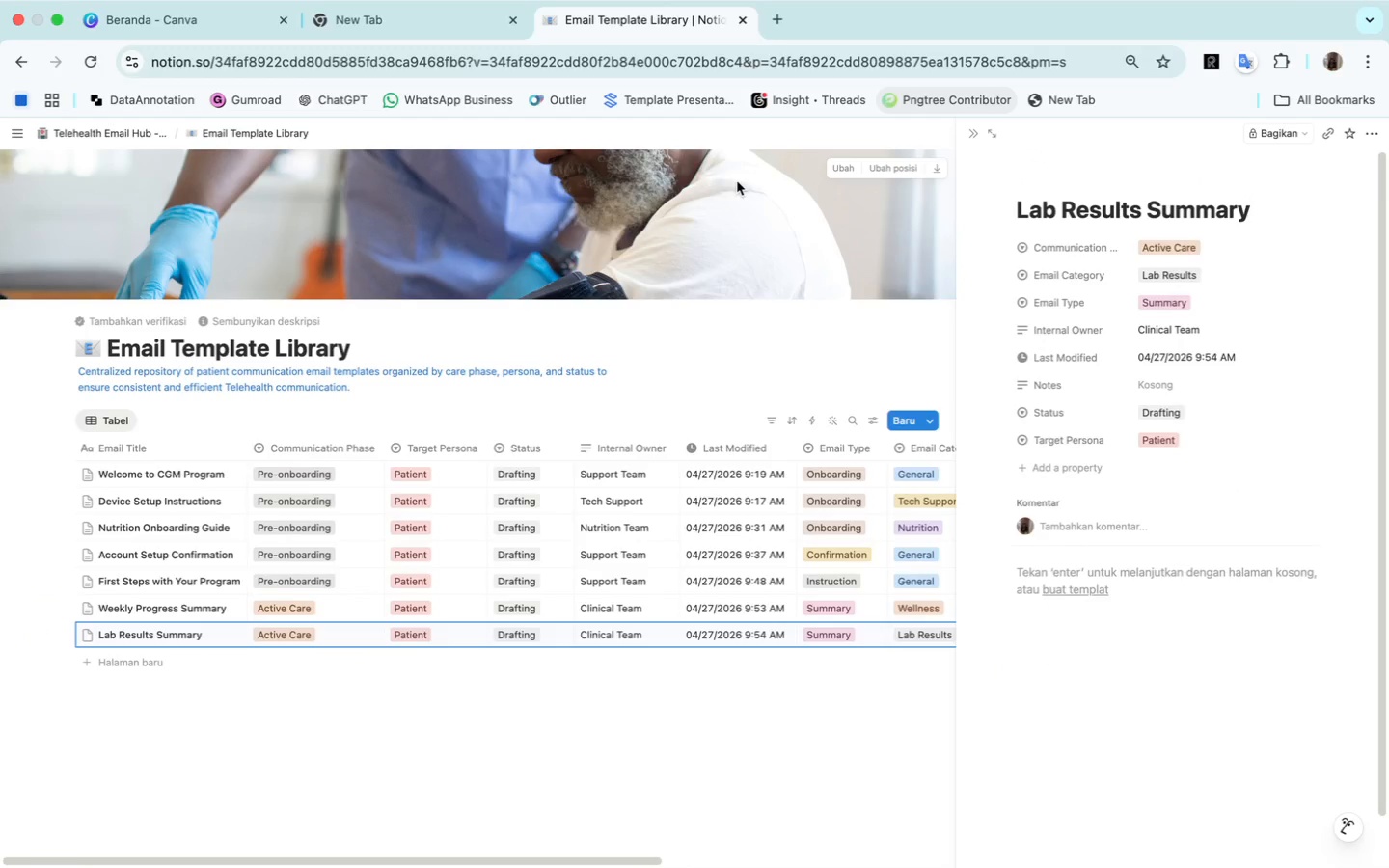 
left_click([1034, 567])
 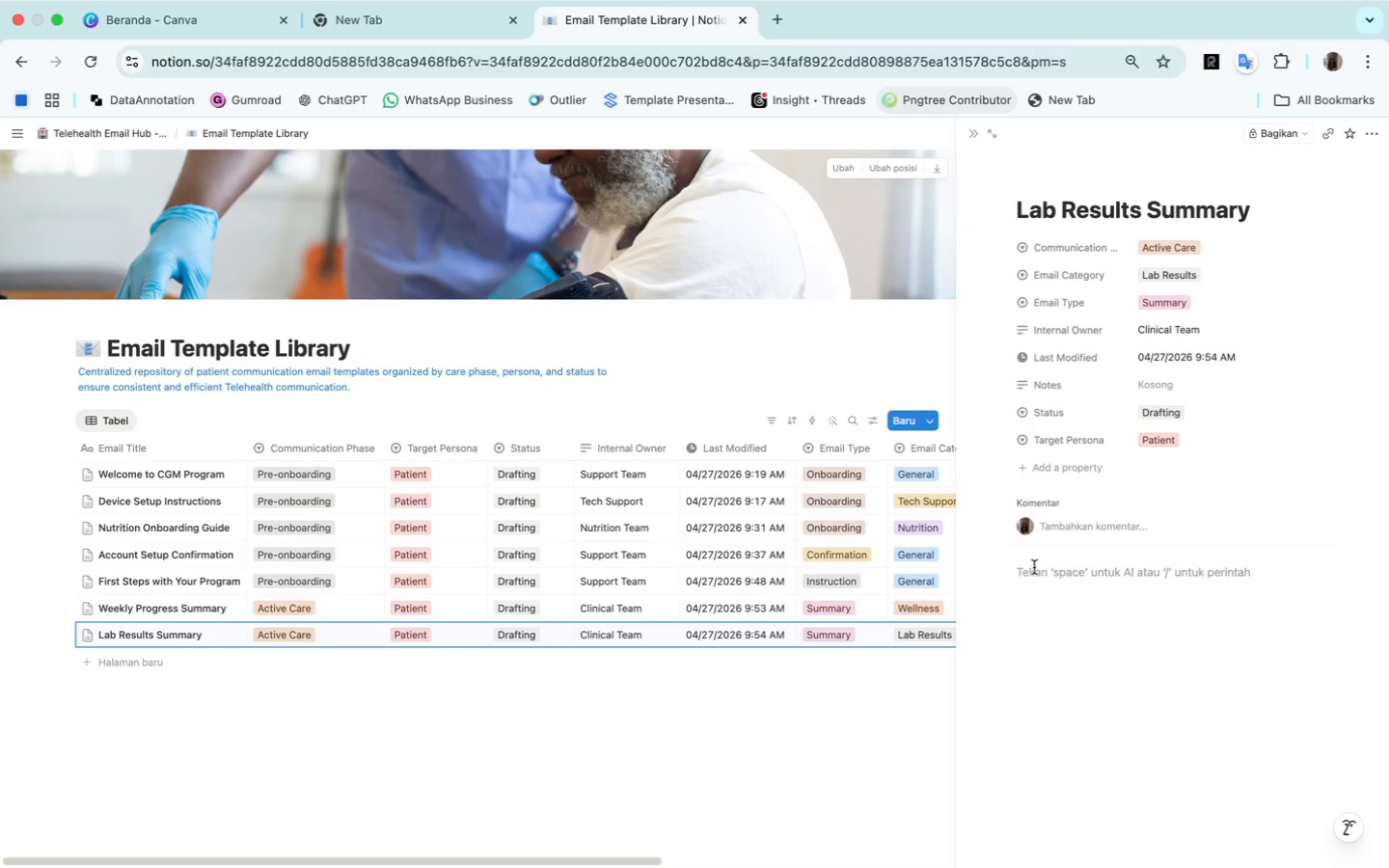 
type(Subject: Your Lab Results Summary)
 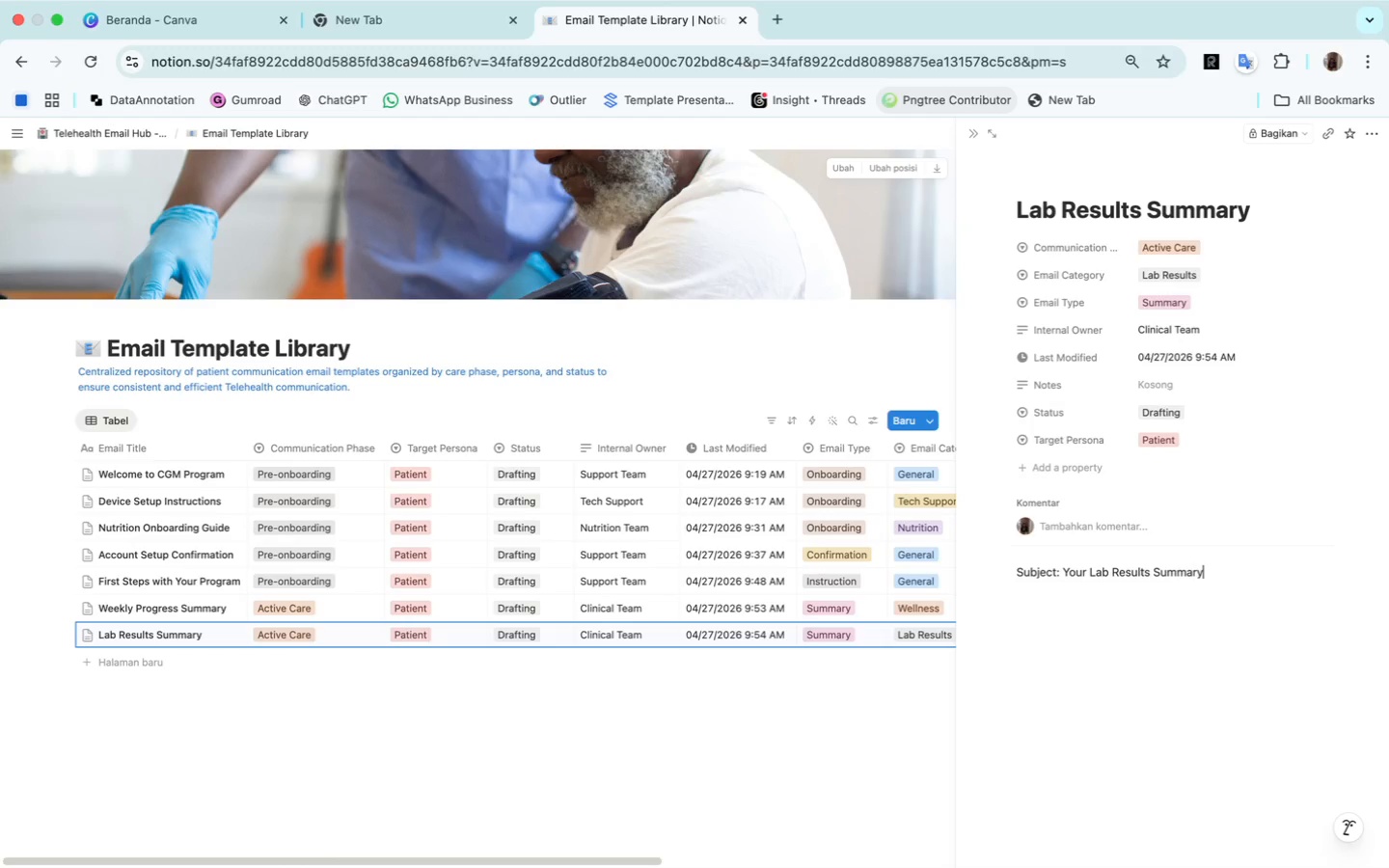 
key(Enter)
 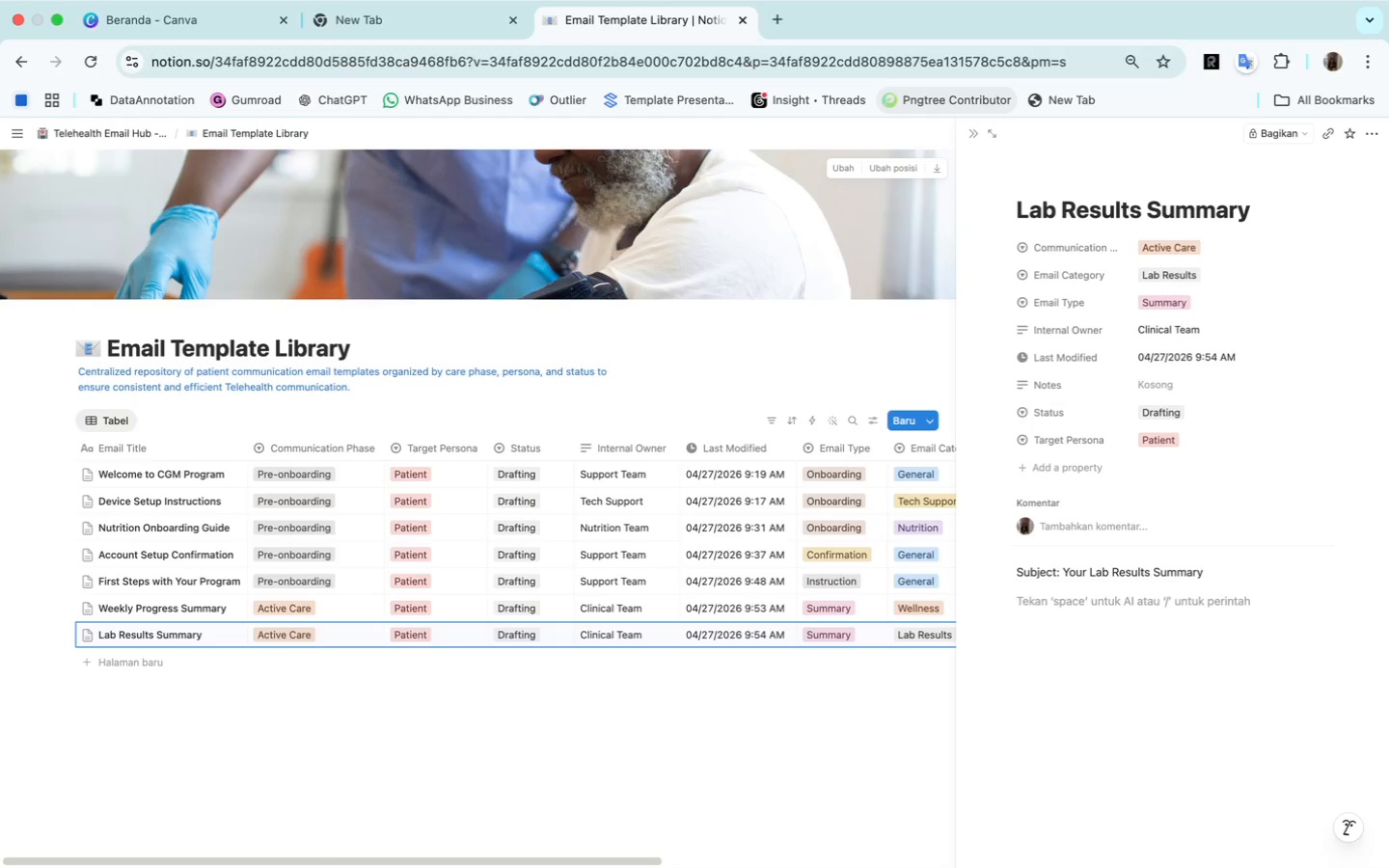 
key(Enter)
 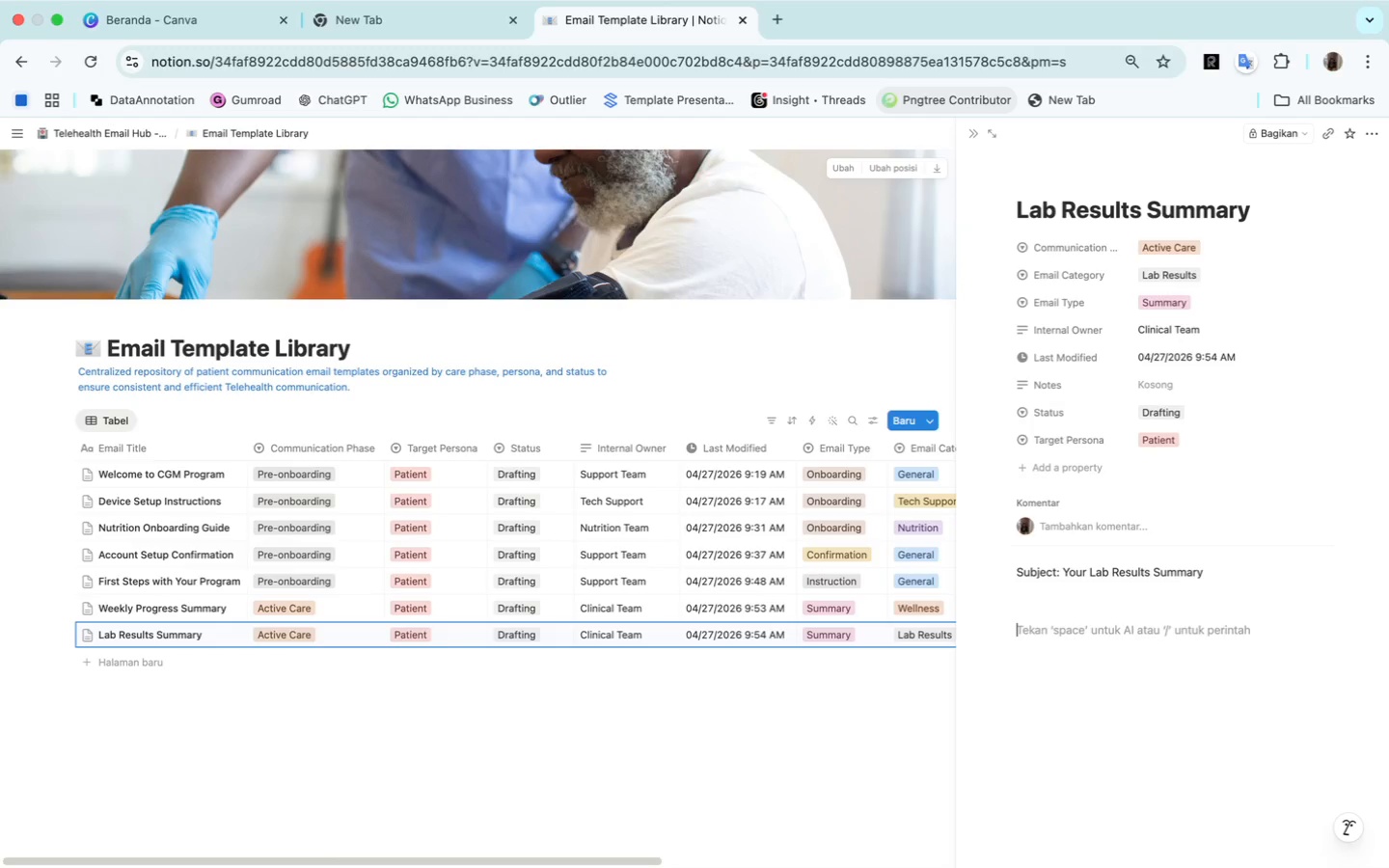 
type(Hi [Name],)
 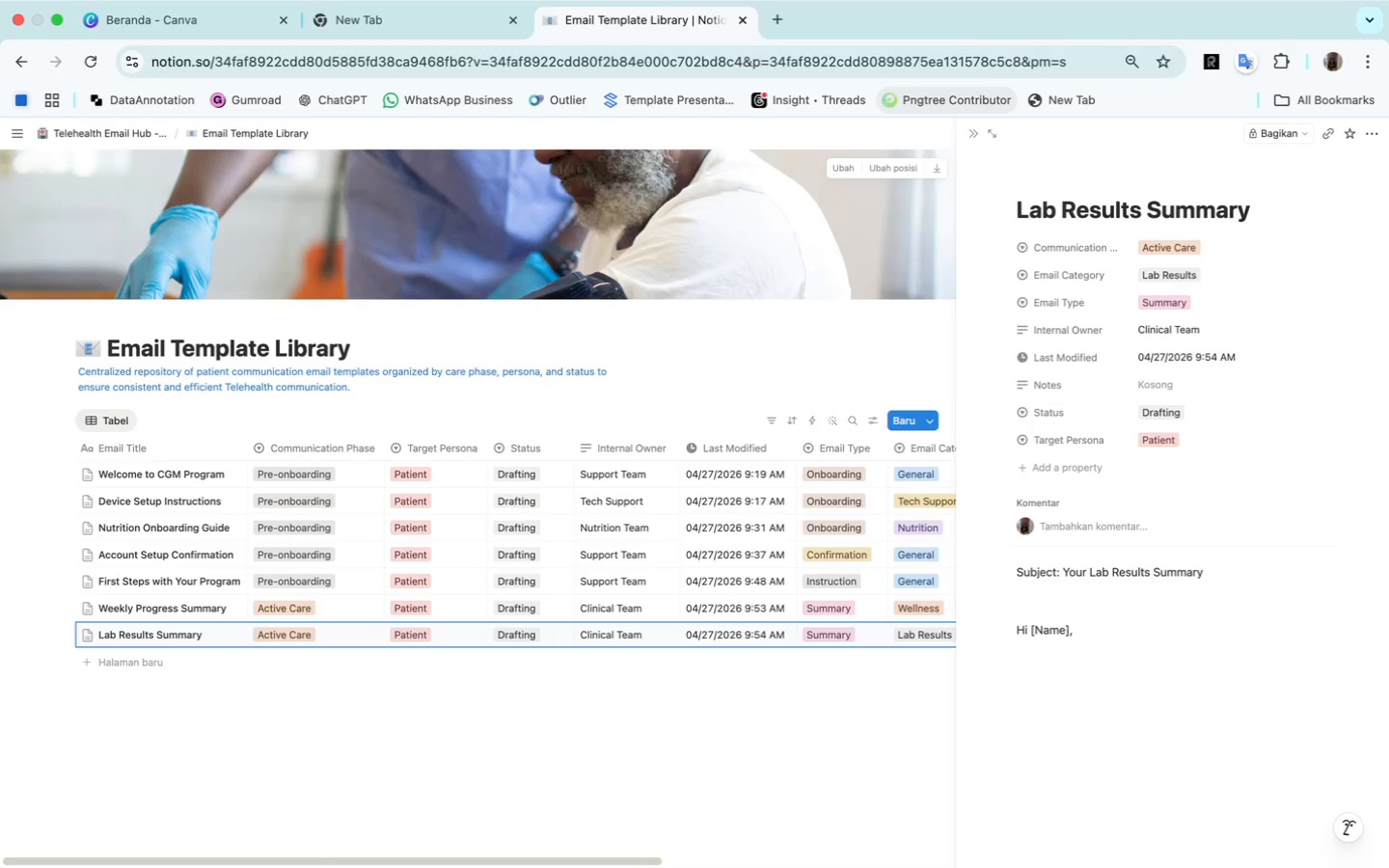 
key(Enter)
 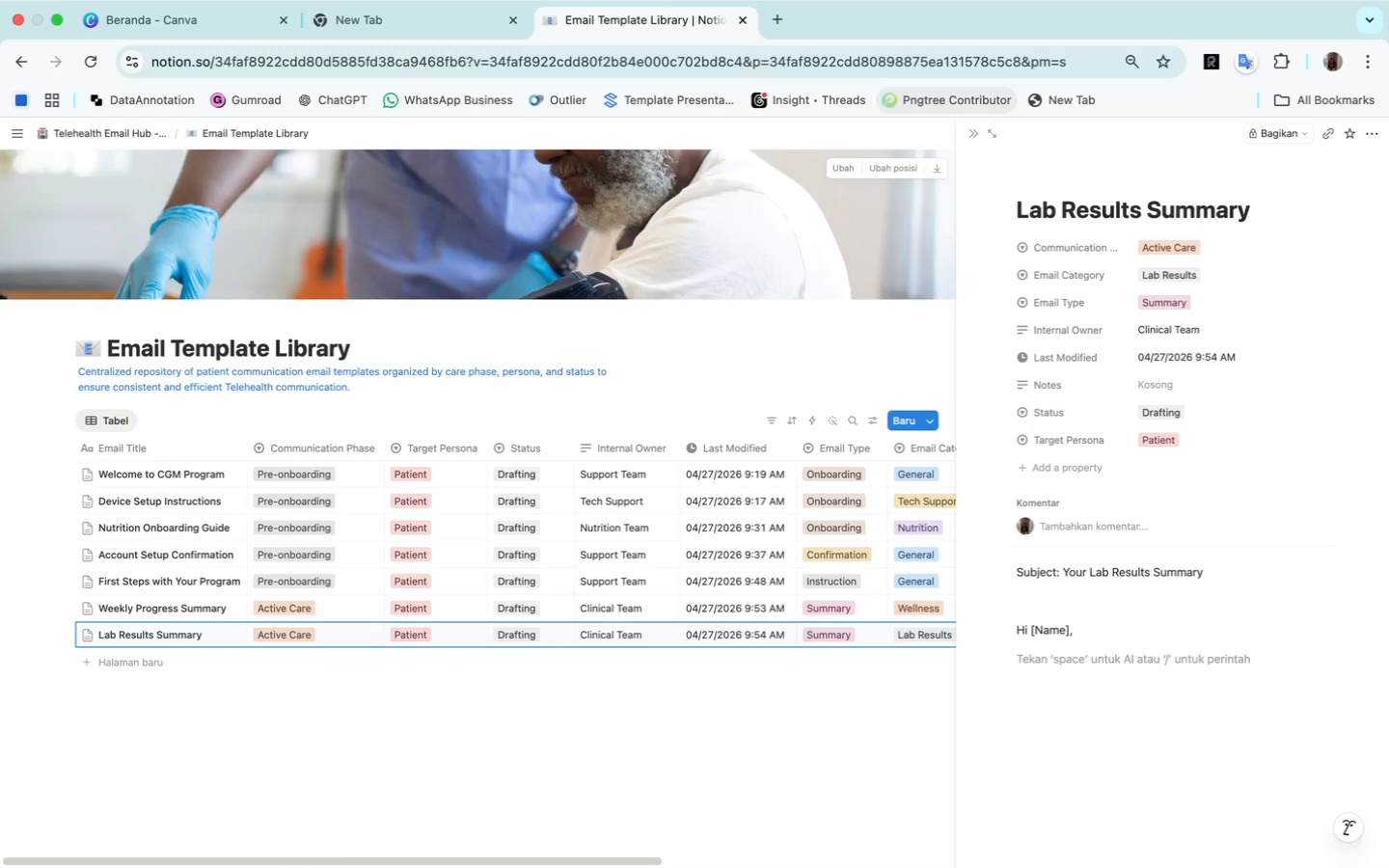 
type(Your)
 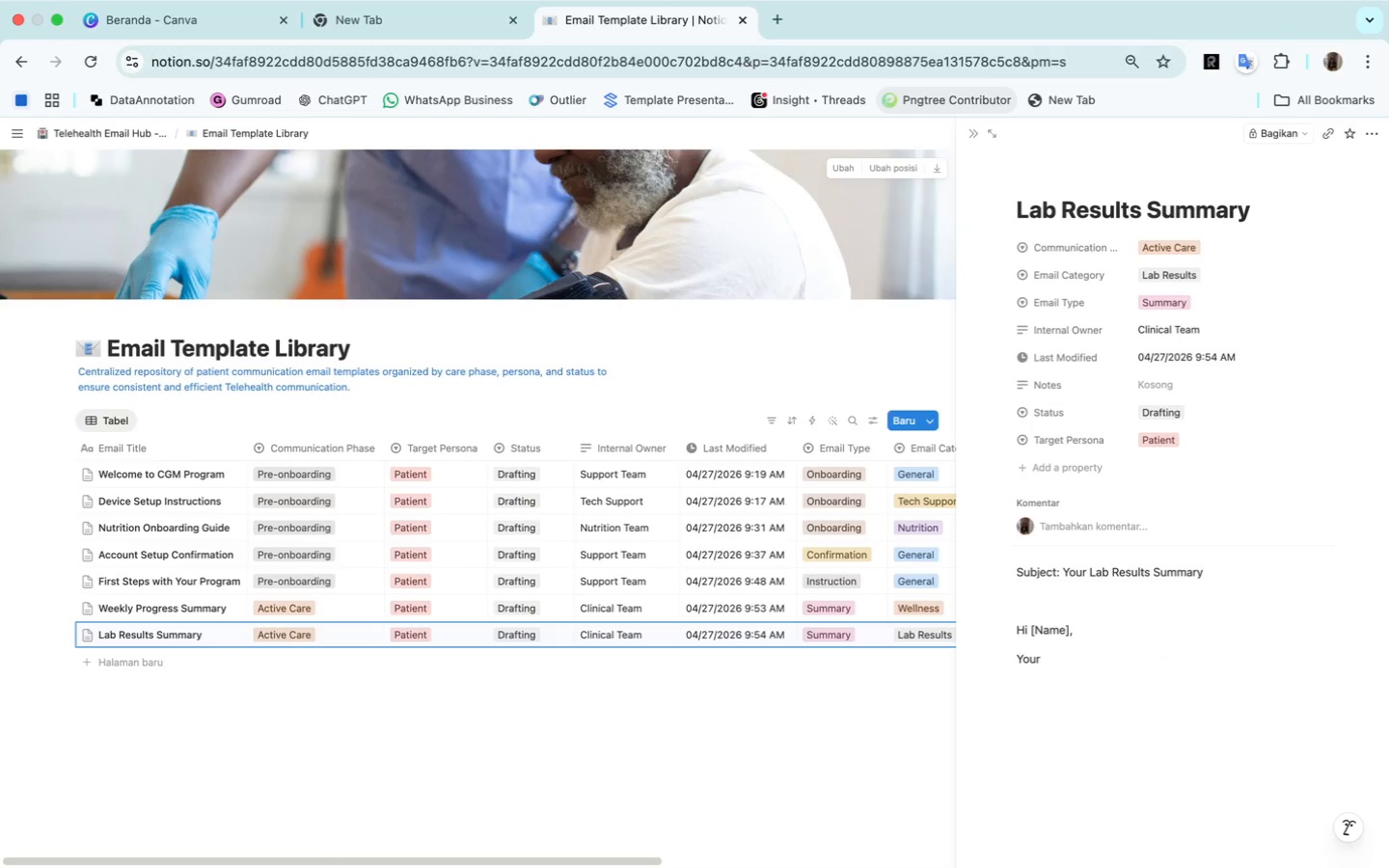 
type( recent)
 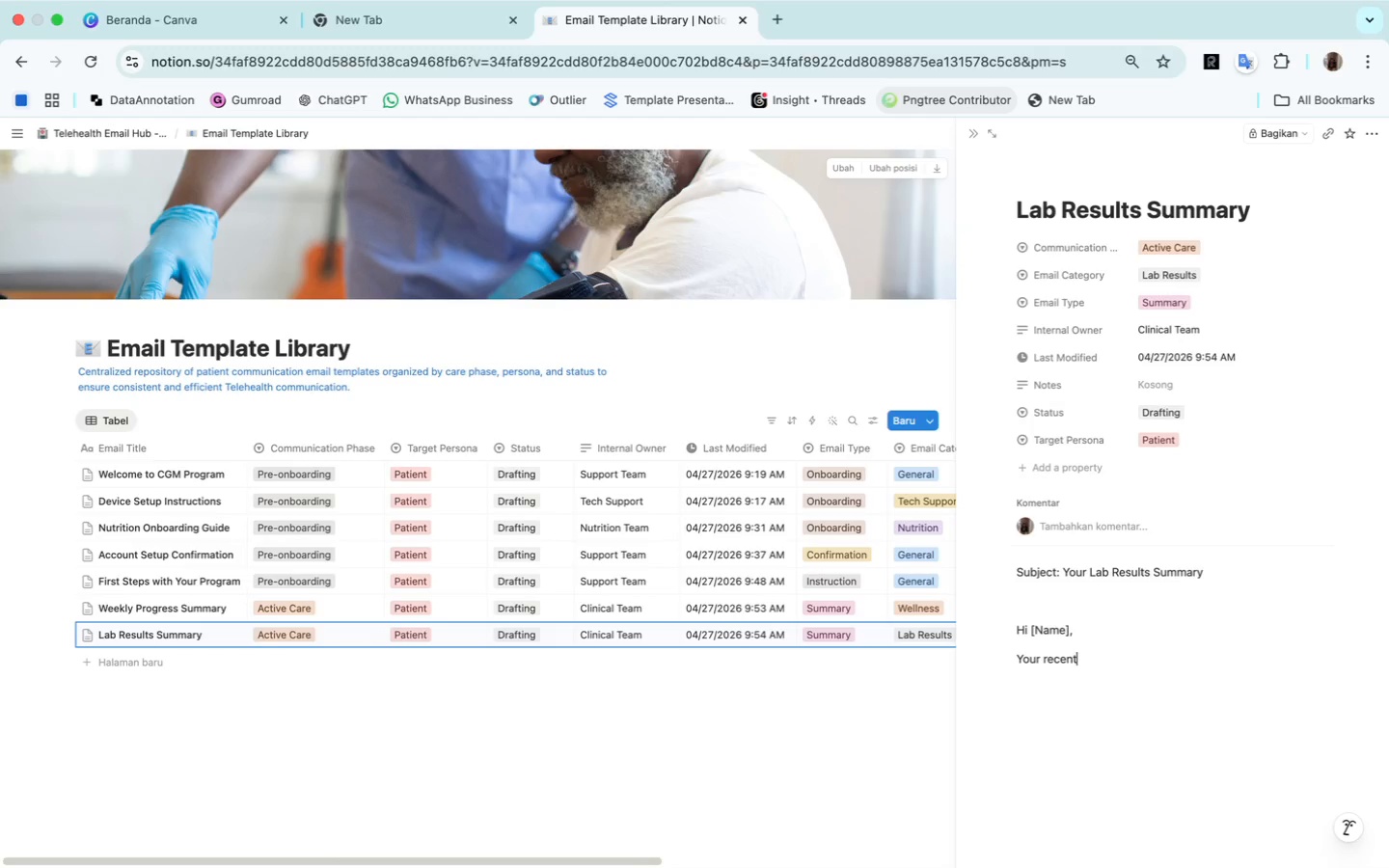 
wait(25.23)
 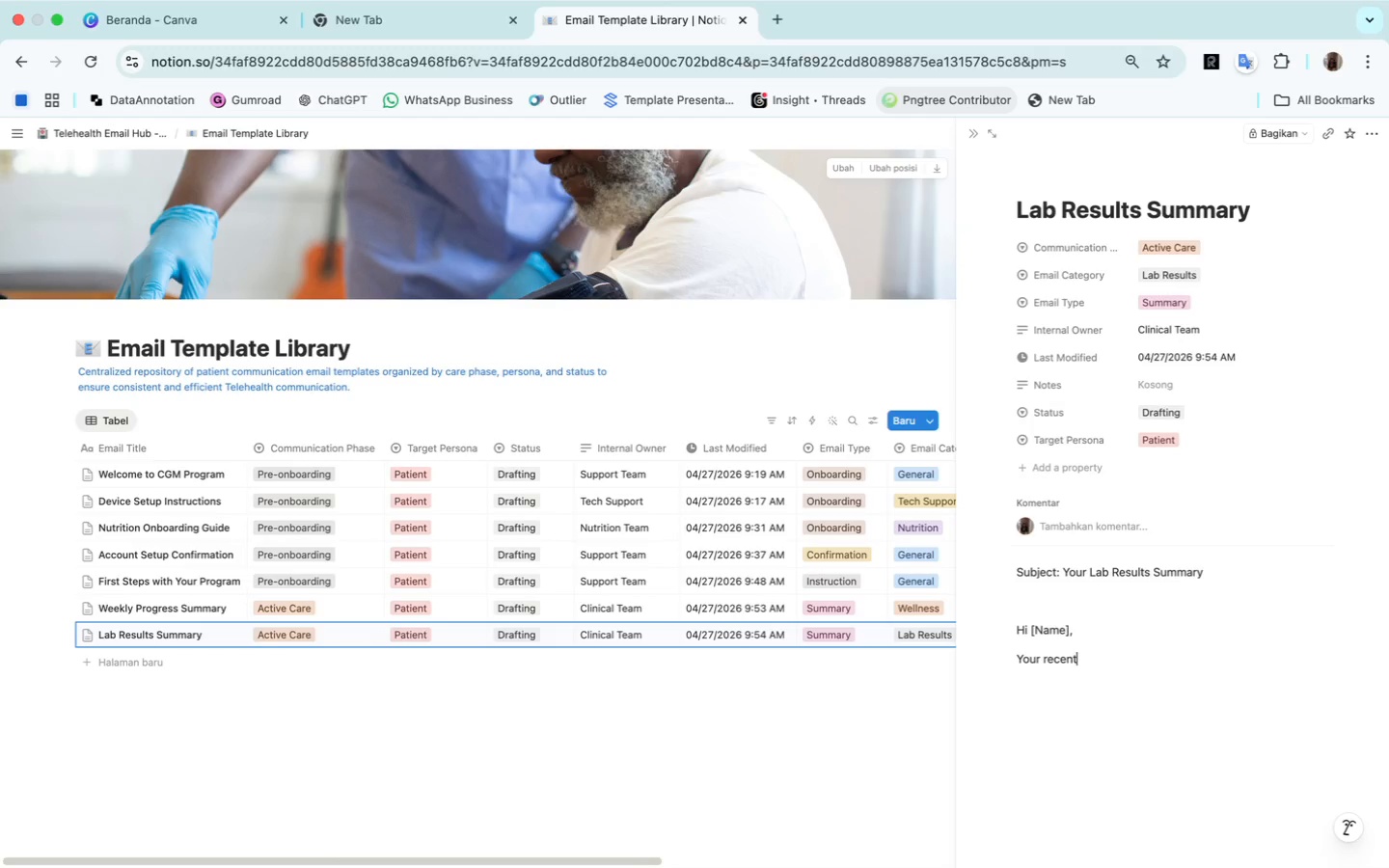 
type( lab results are now available.)
 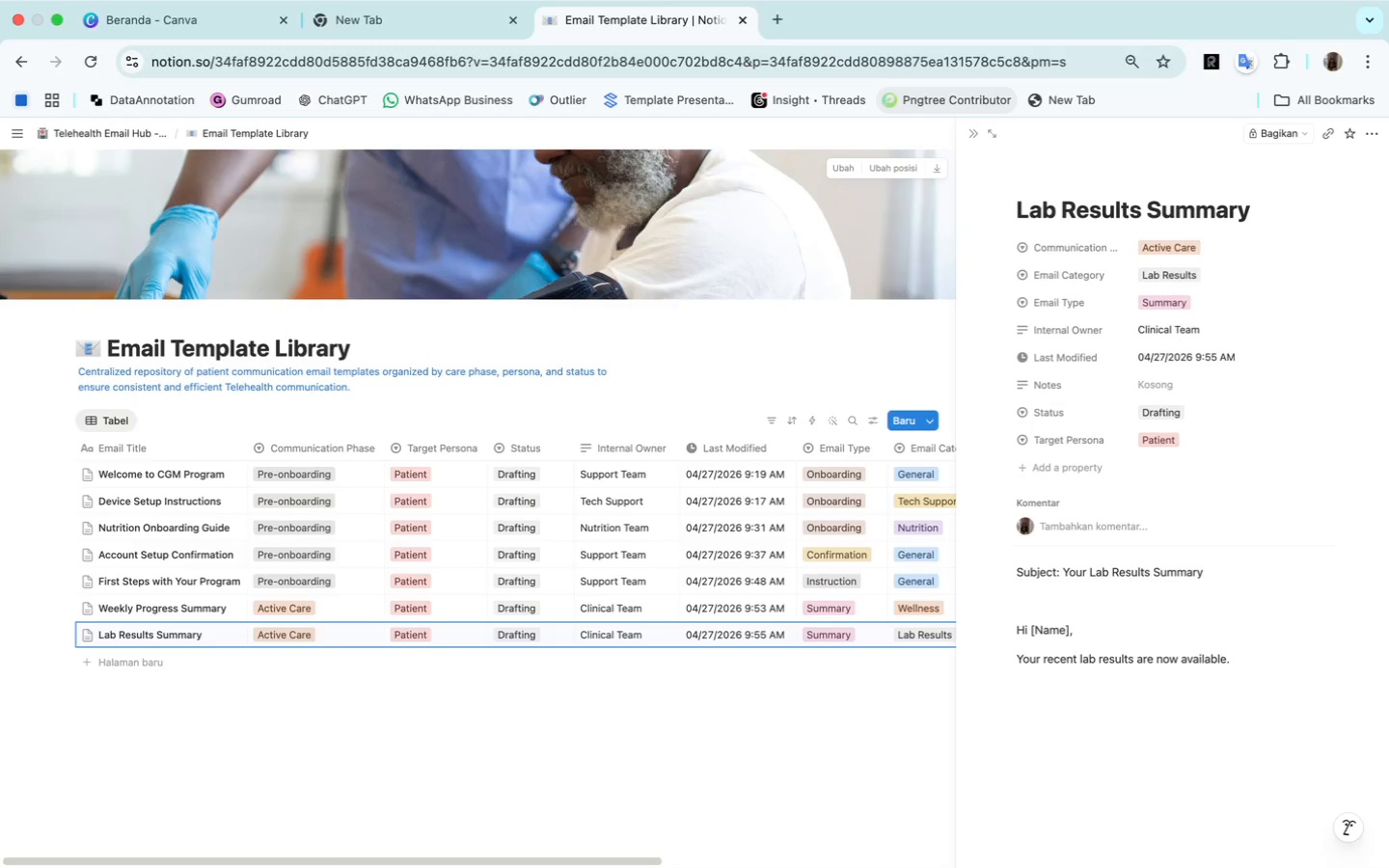 
key(Enter)
 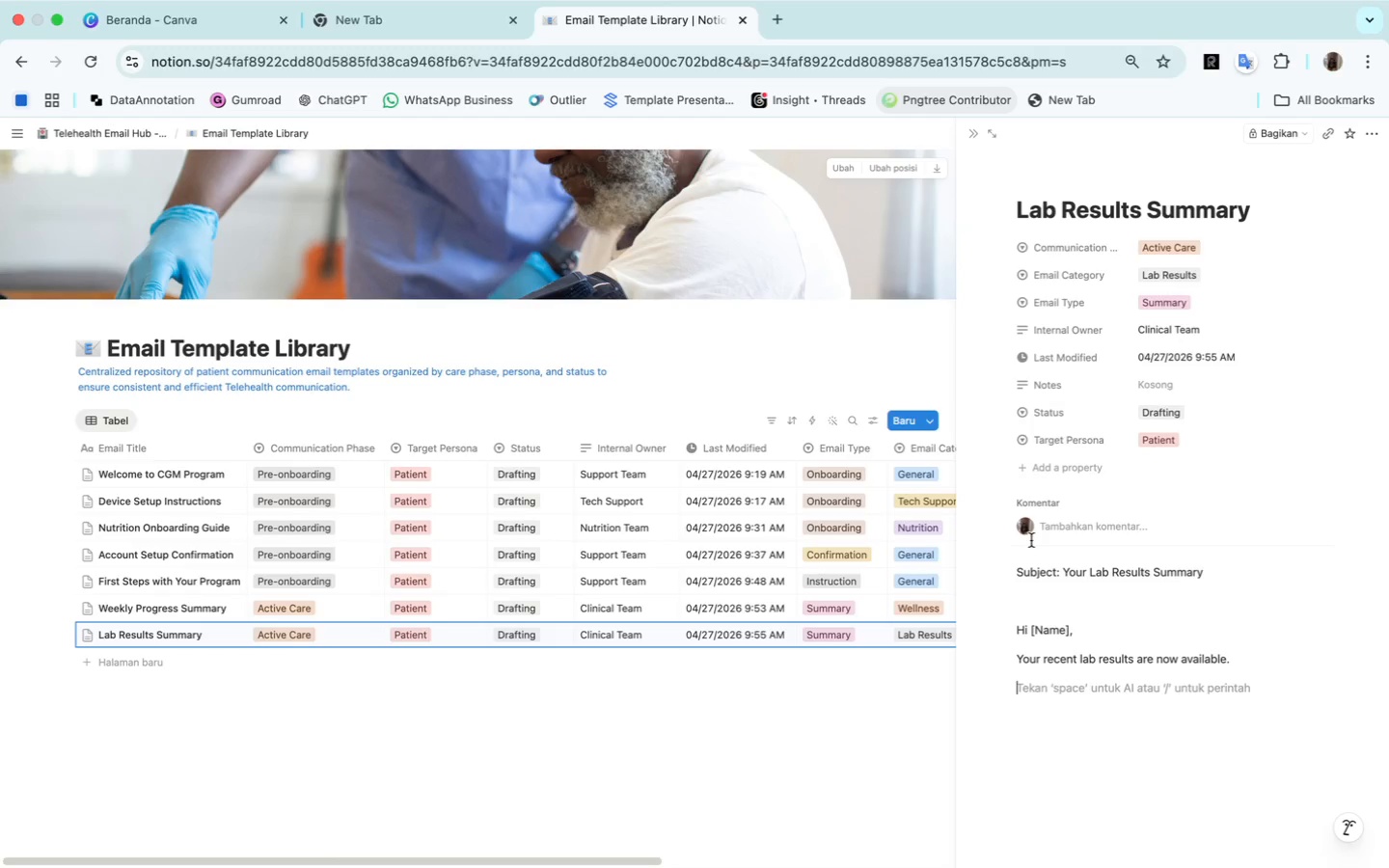 
type(Our team has reviewed your data and provided a summary to help)
 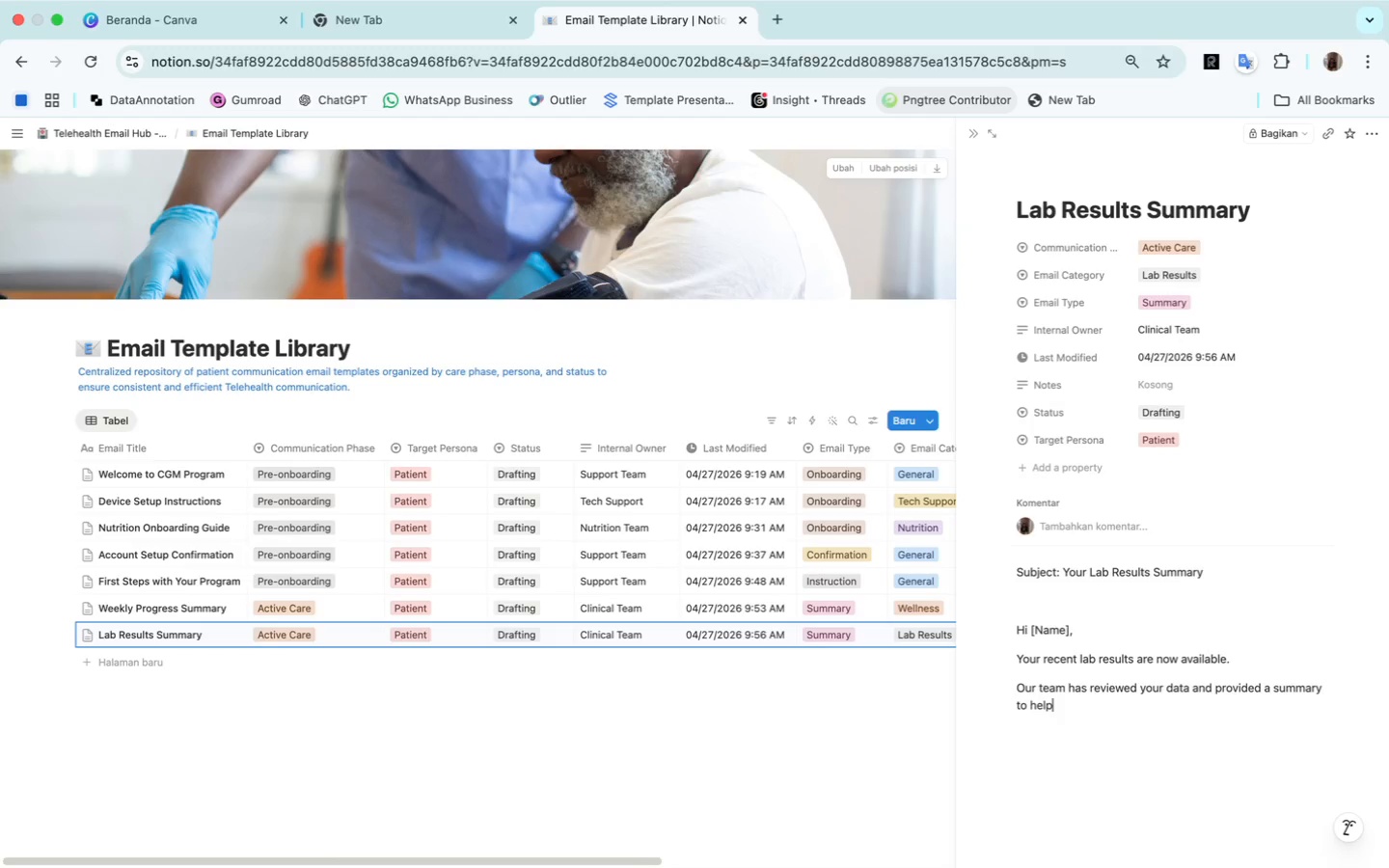 
type( your)
key(Backspace)
type( understand your)
 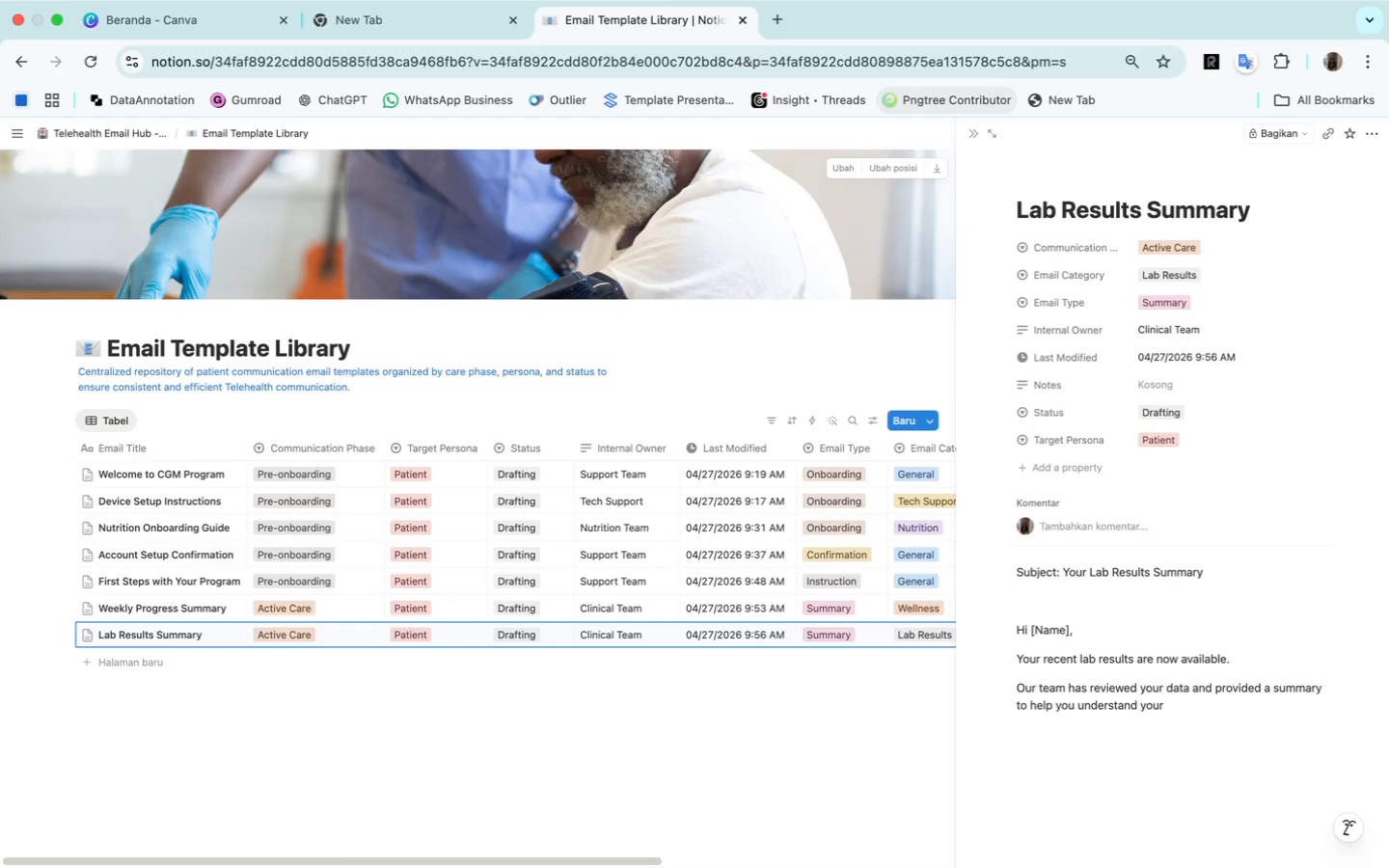 
wait(8.7)
 